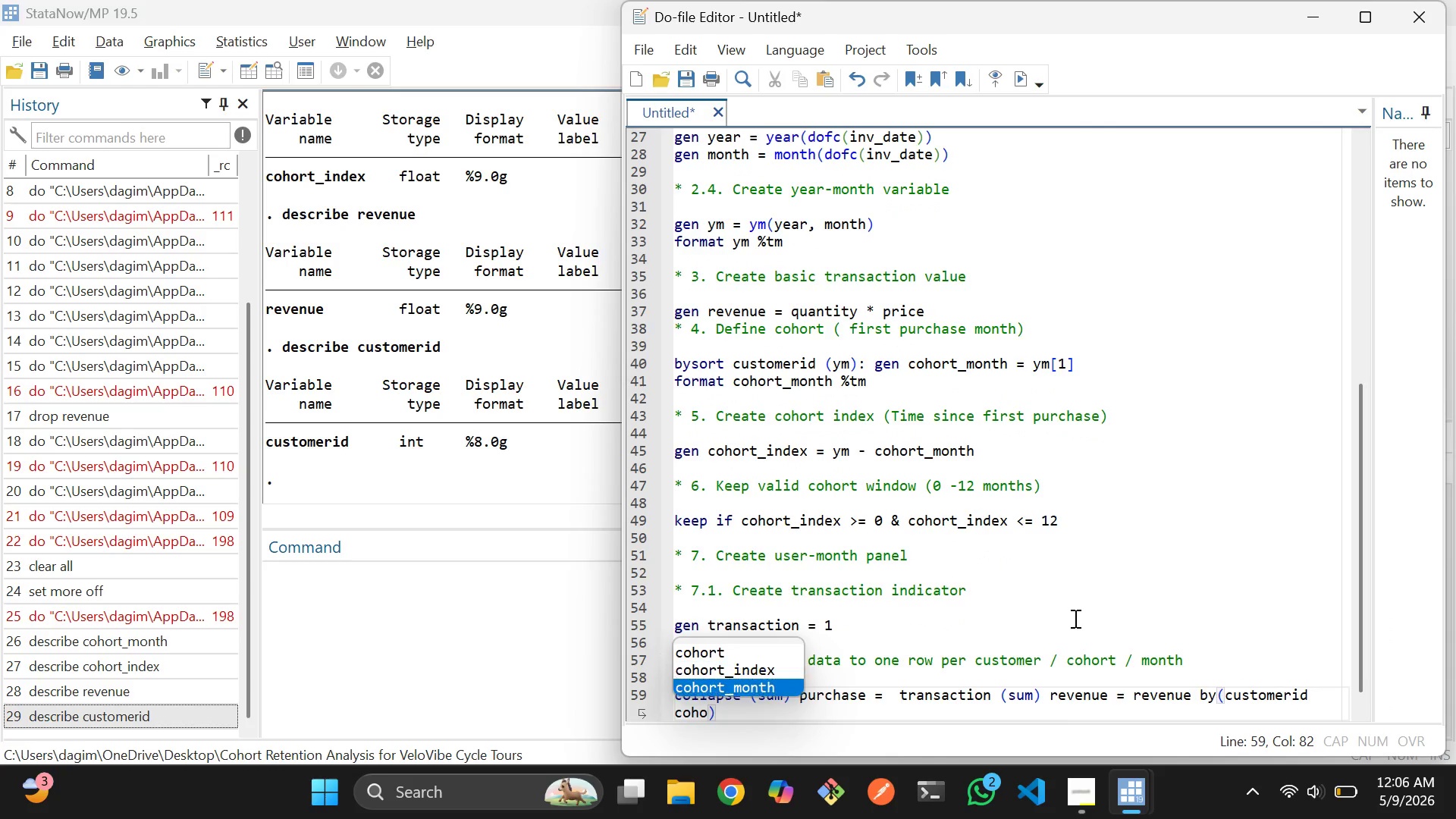 
key(ArrowDown)
 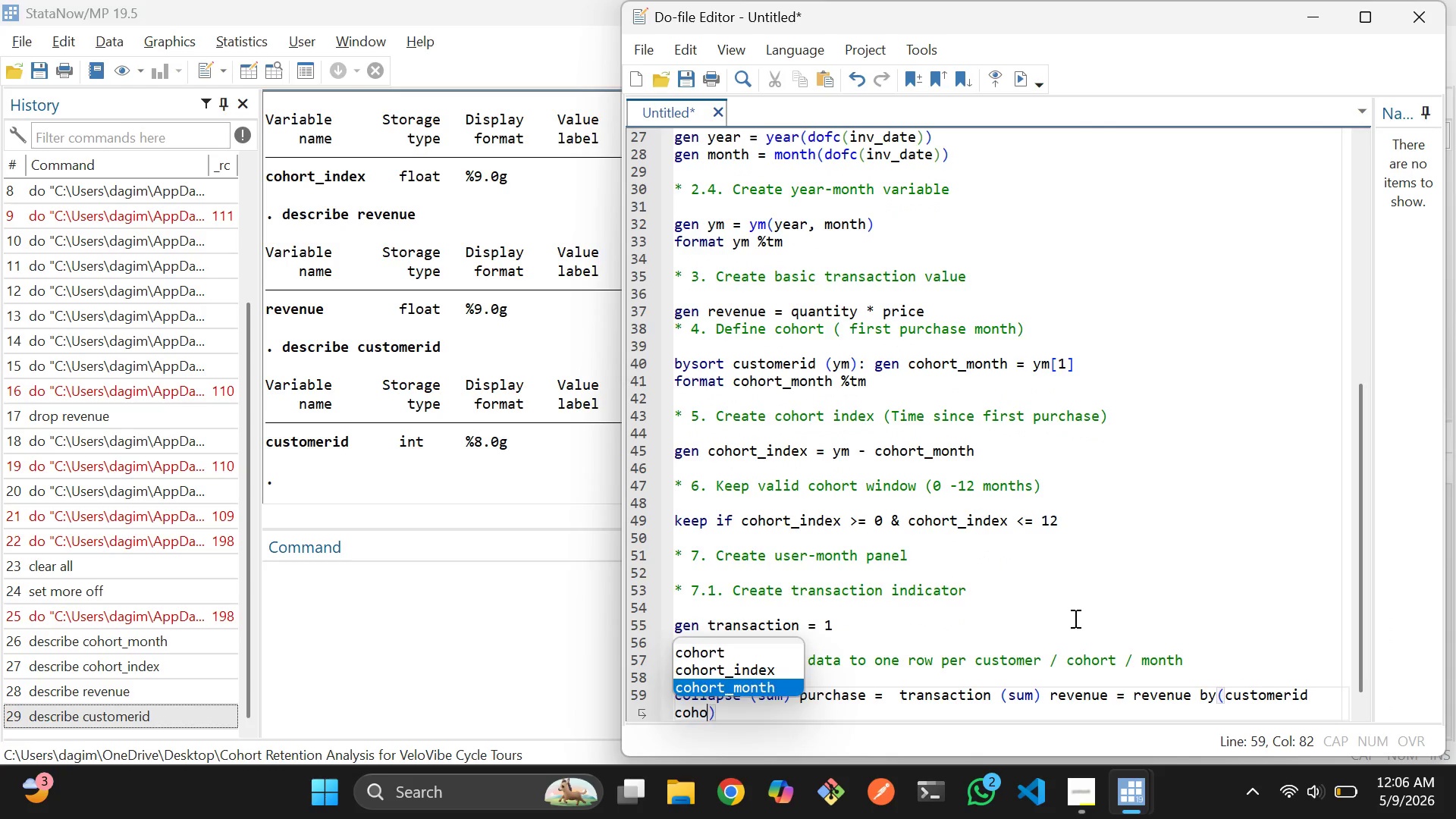 
key(Enter)
 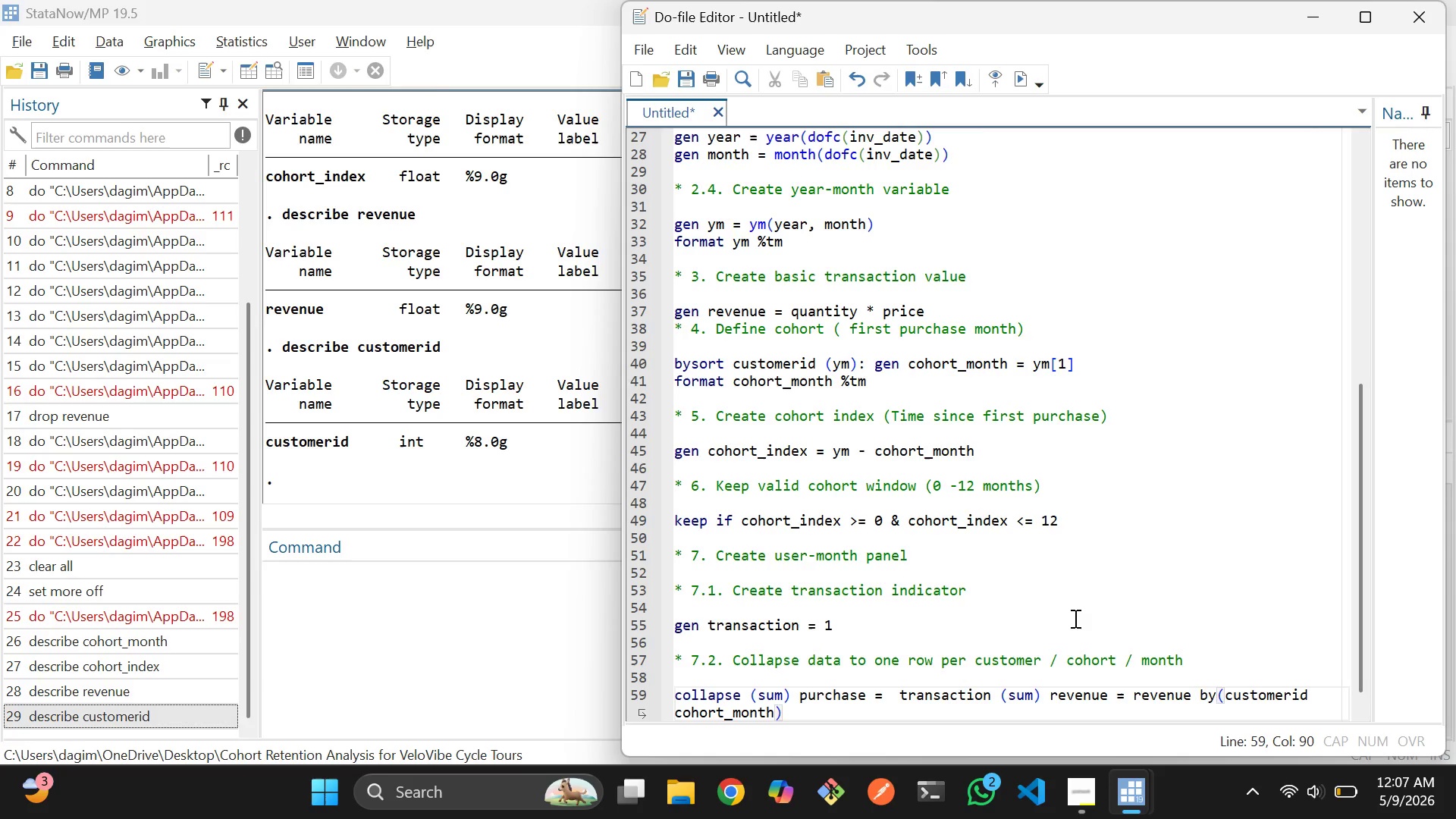 
type( coho)
 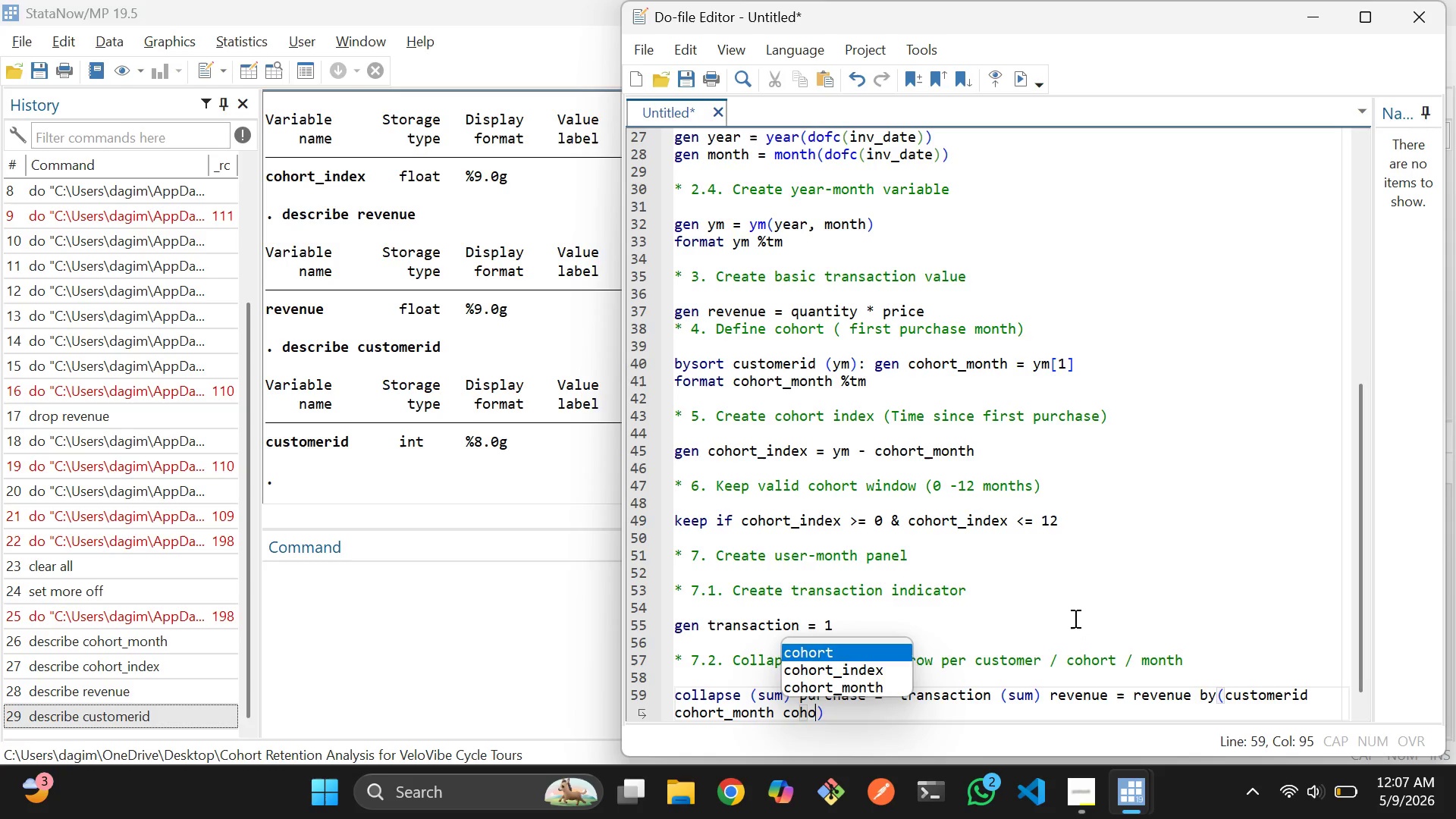 
key(ArrowDown)
 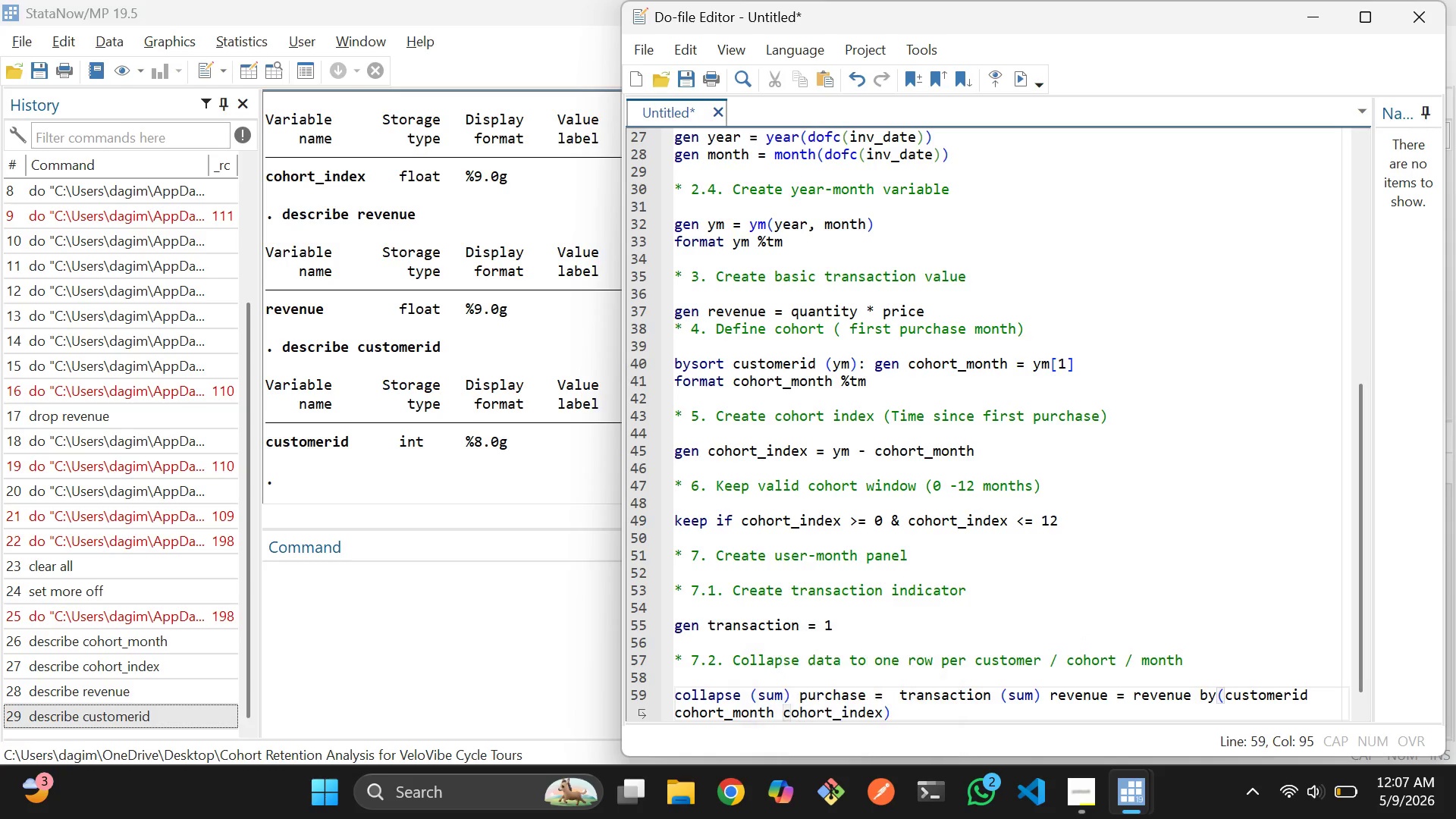 
key(Enter)
 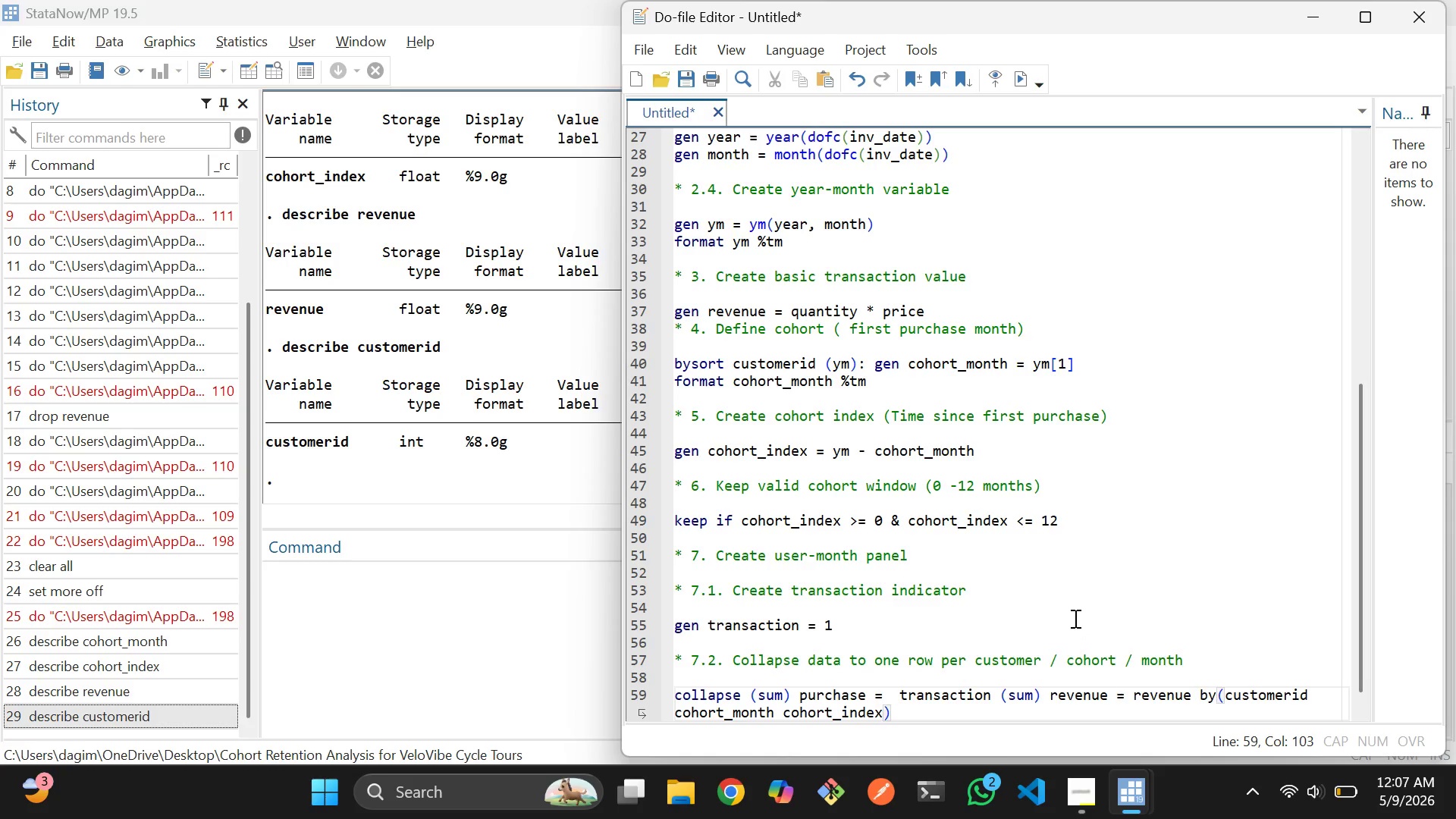 
key(ArrowRight)
 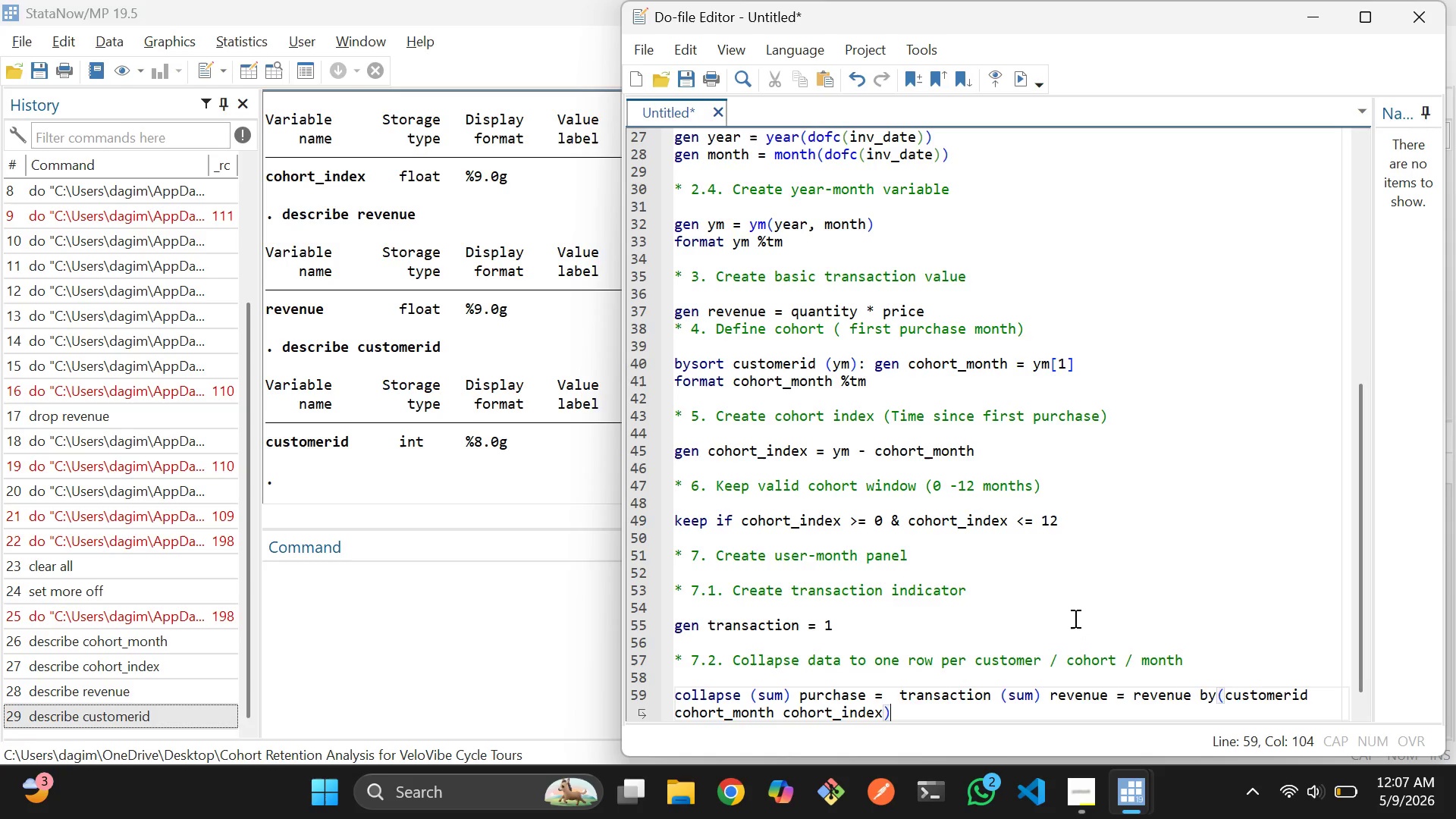 
key(Shift+ArrowUp)
 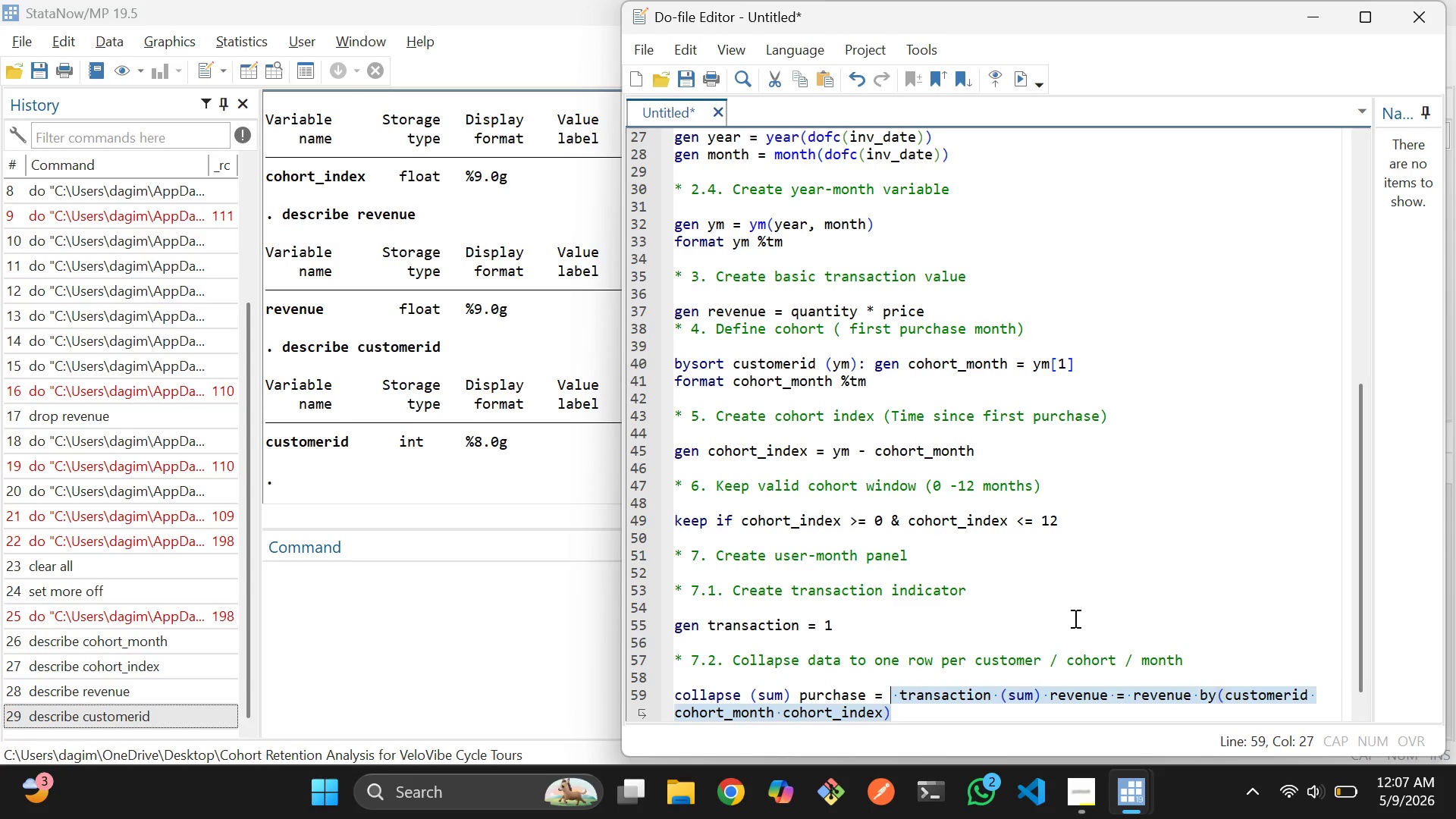 
key(ArrowUp)
 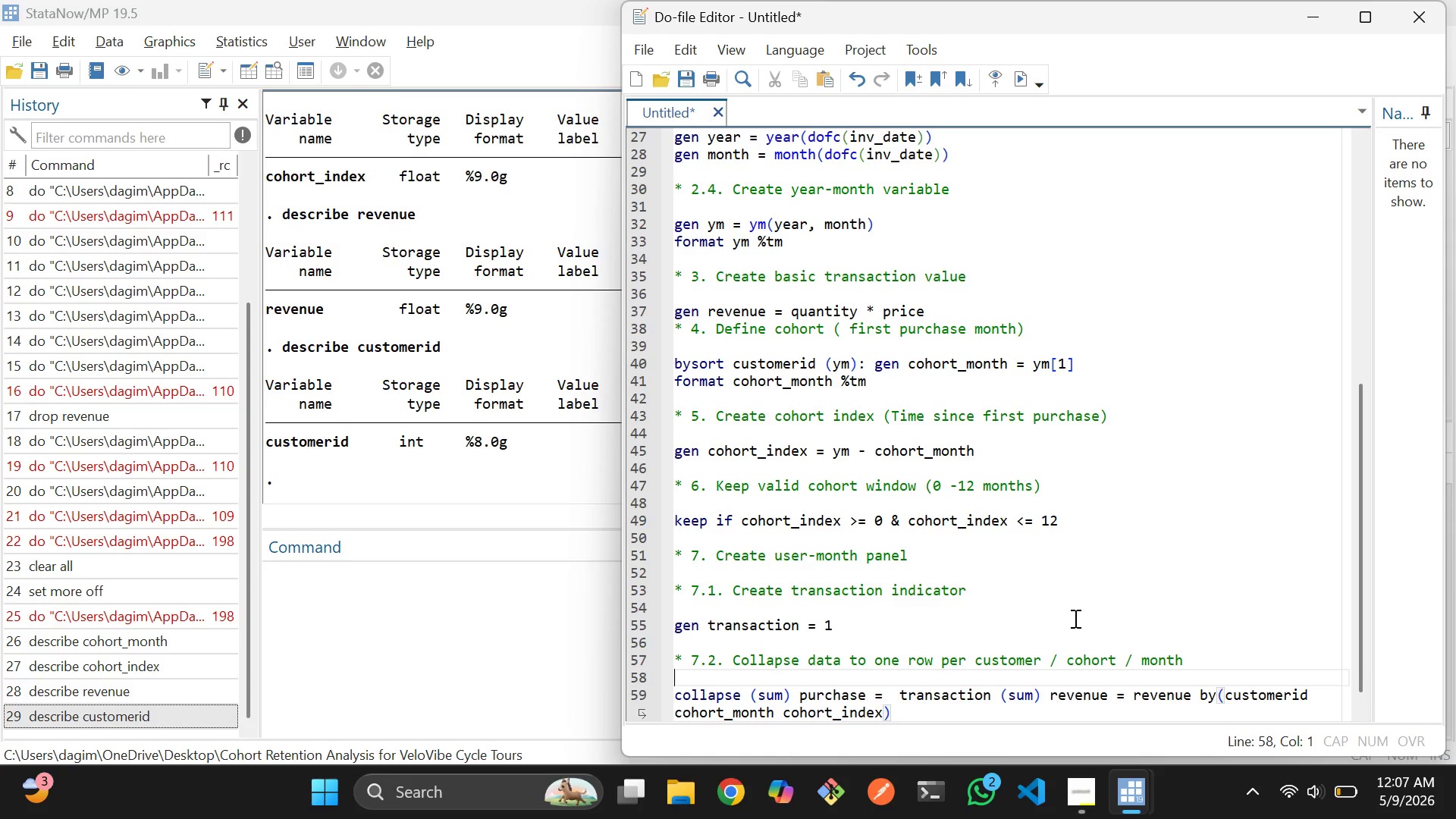 
key(Shift+ArrowDown)
 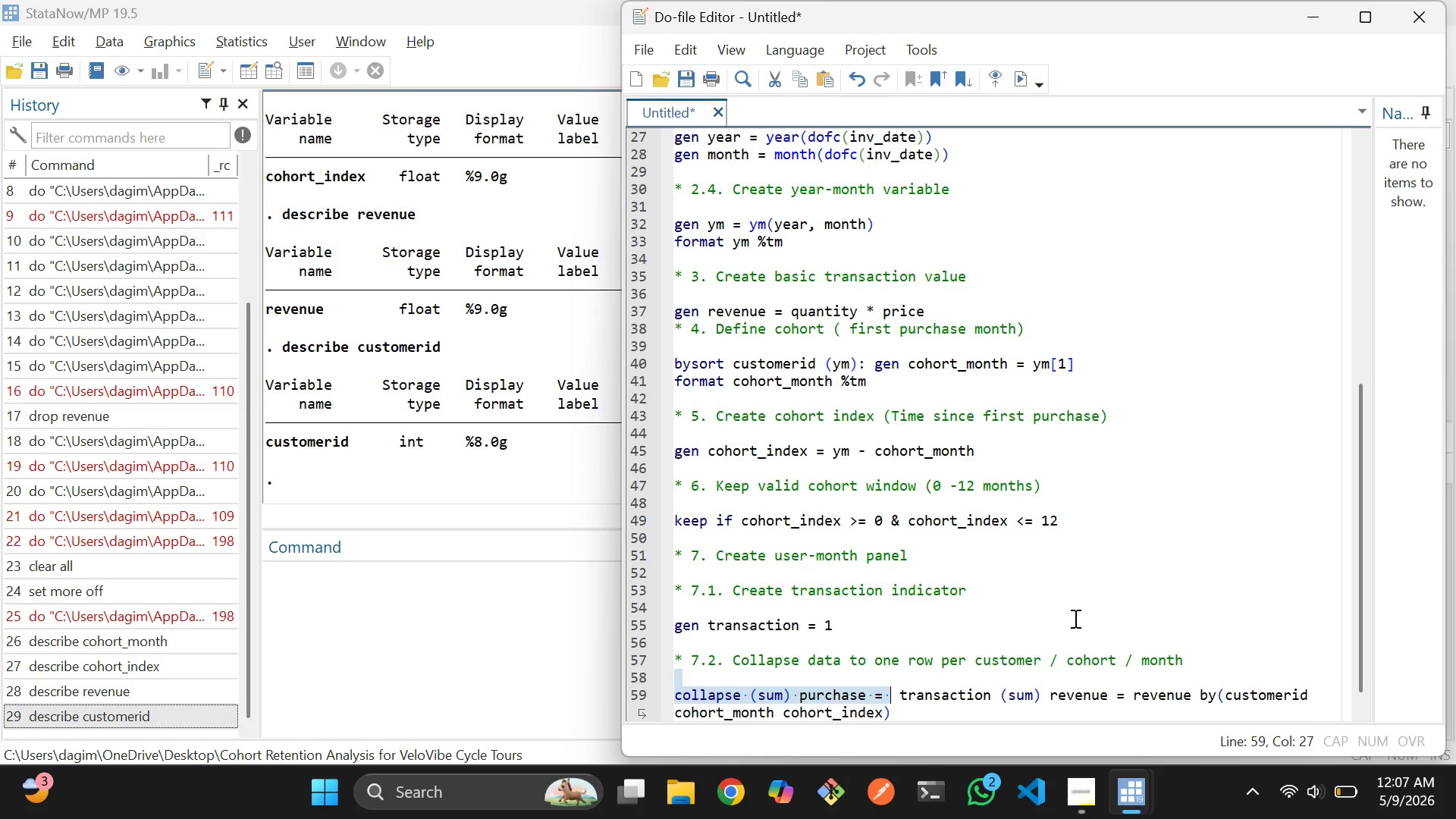 
key(Shift+ArrowDown)
 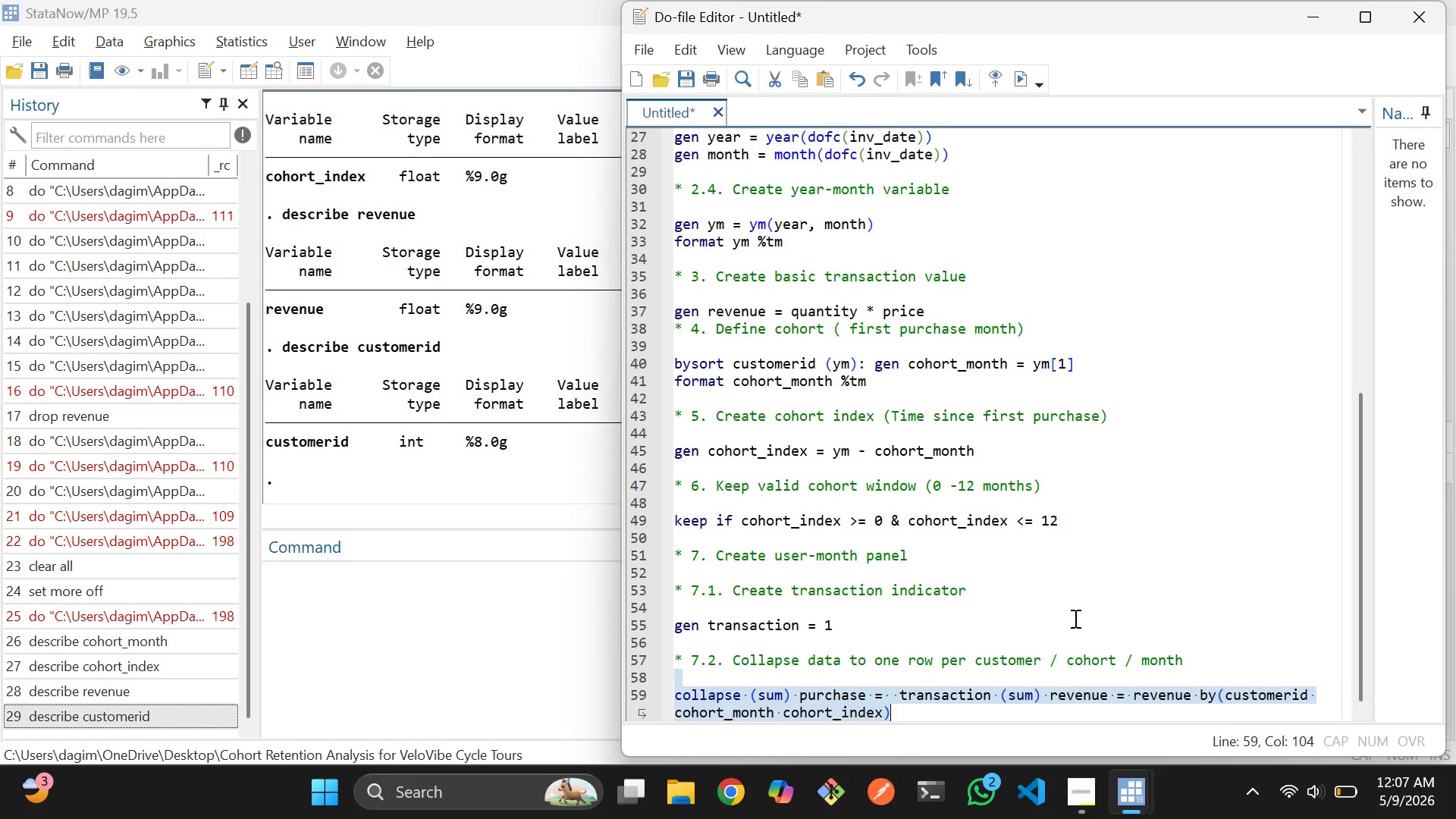 
key(Shift+ArrowDown)
 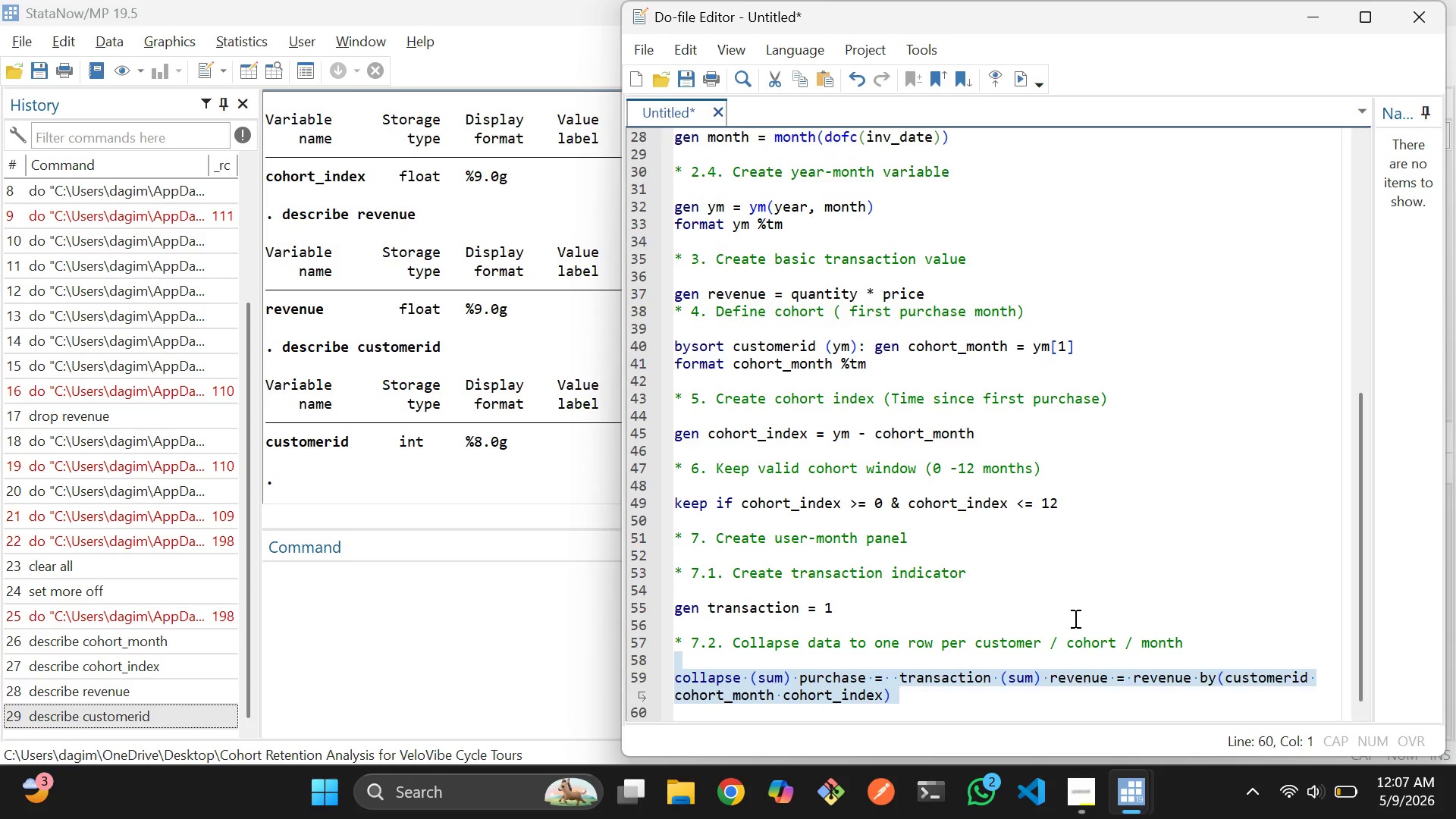 
key(Control+D)
 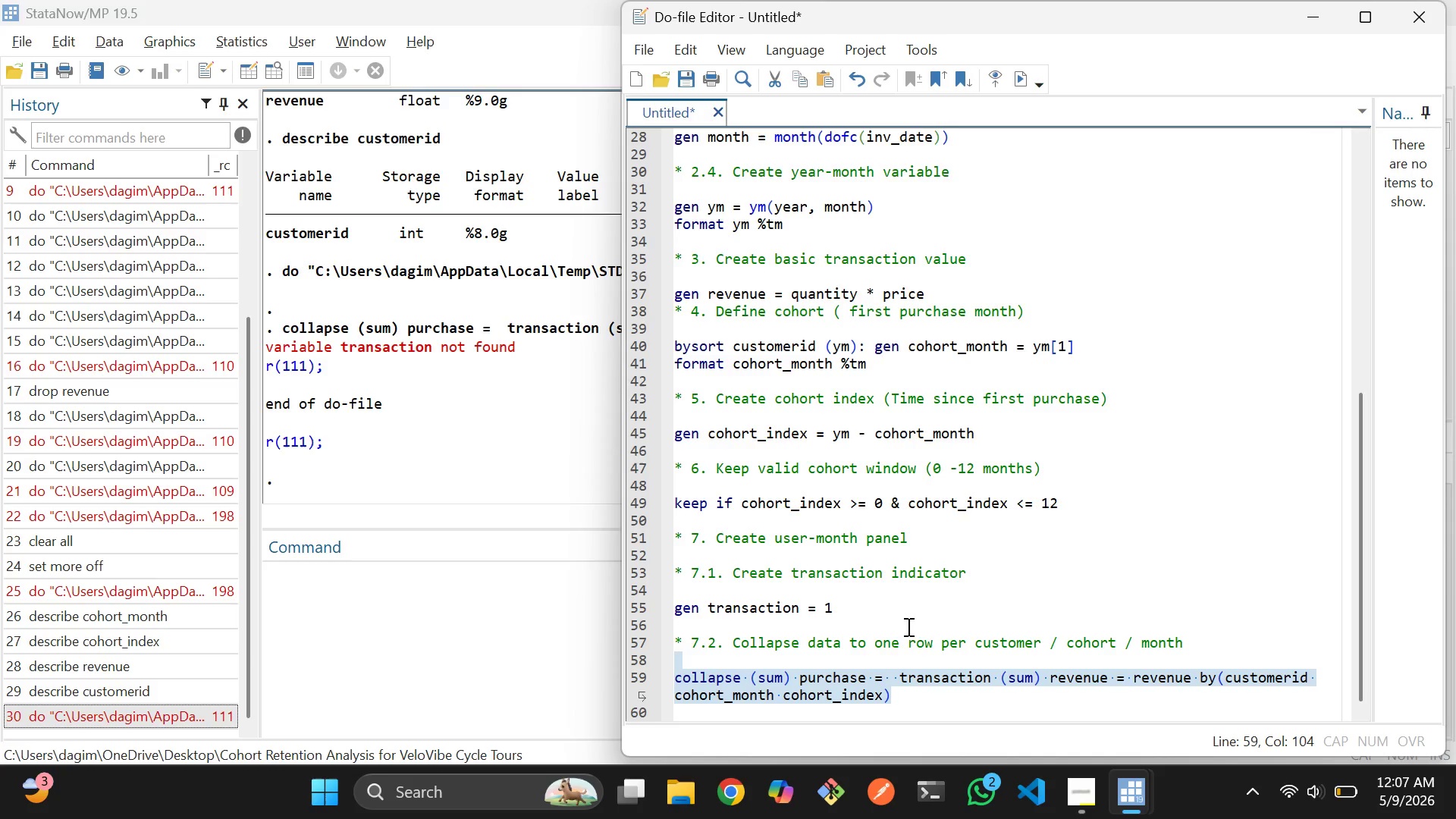 
wait(7.64)
 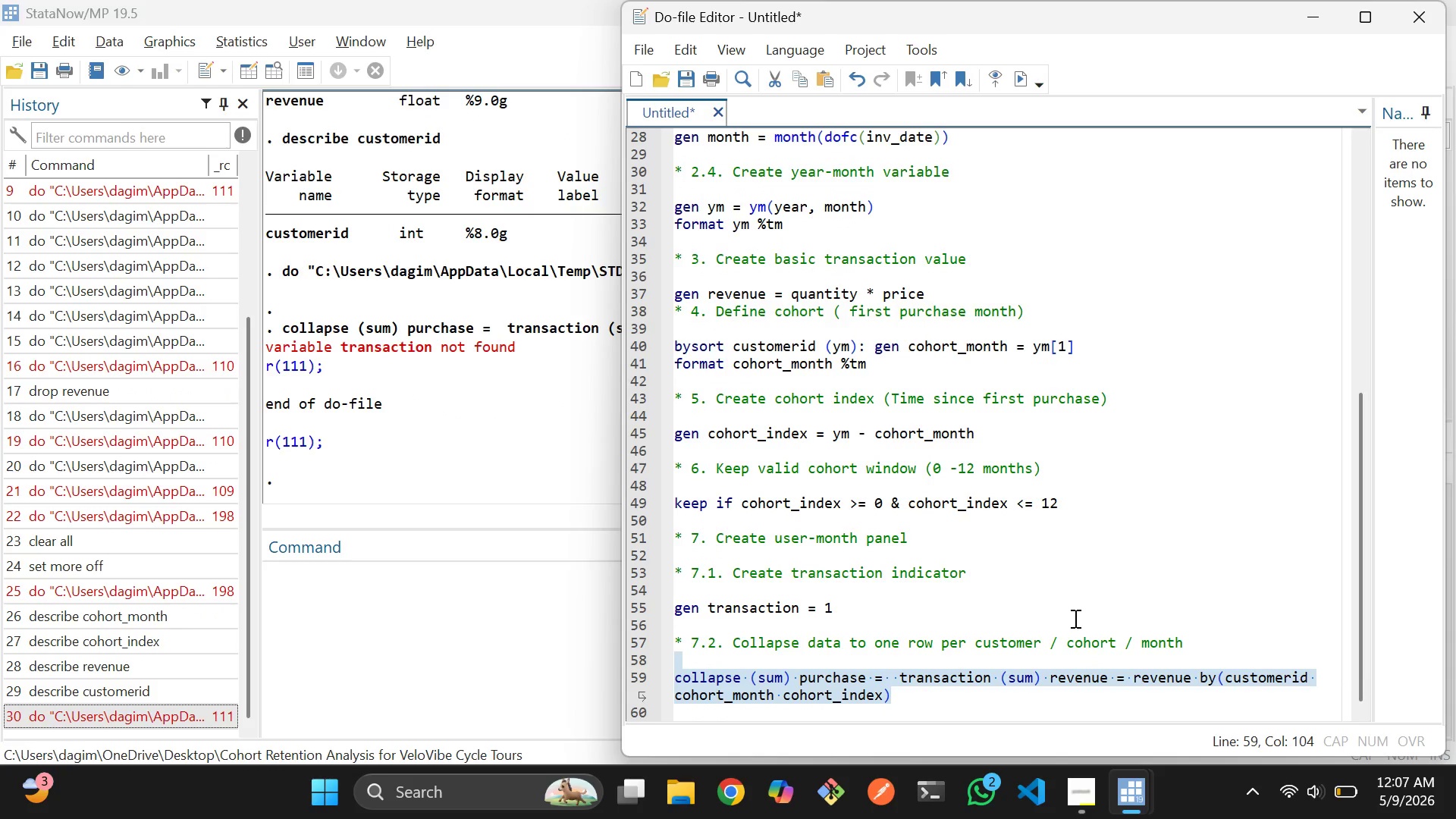 
left_click_drag(start_coordinate=[880, 610], to_coordinate=[668, 612])
 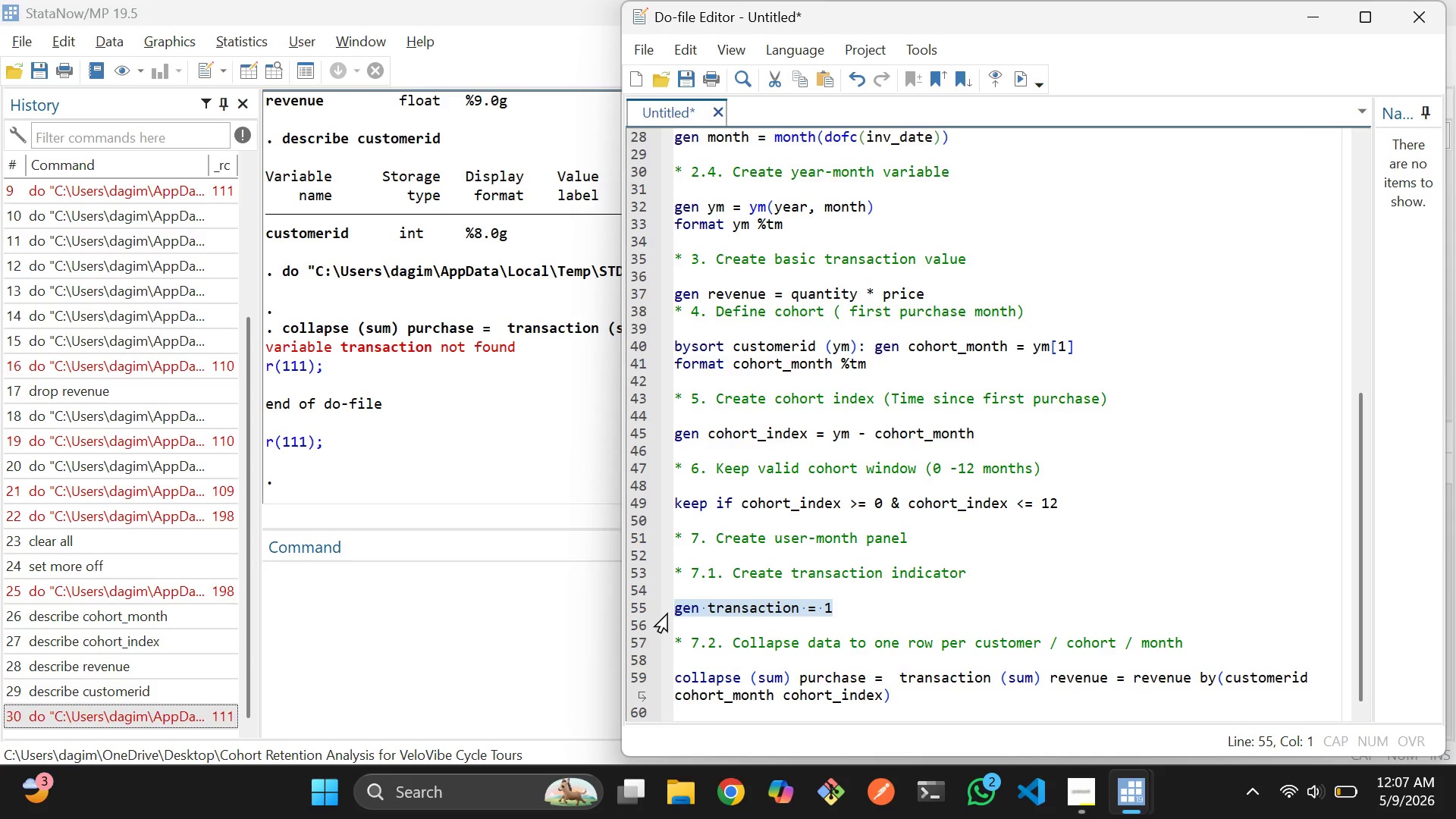 
key(Control+D)
 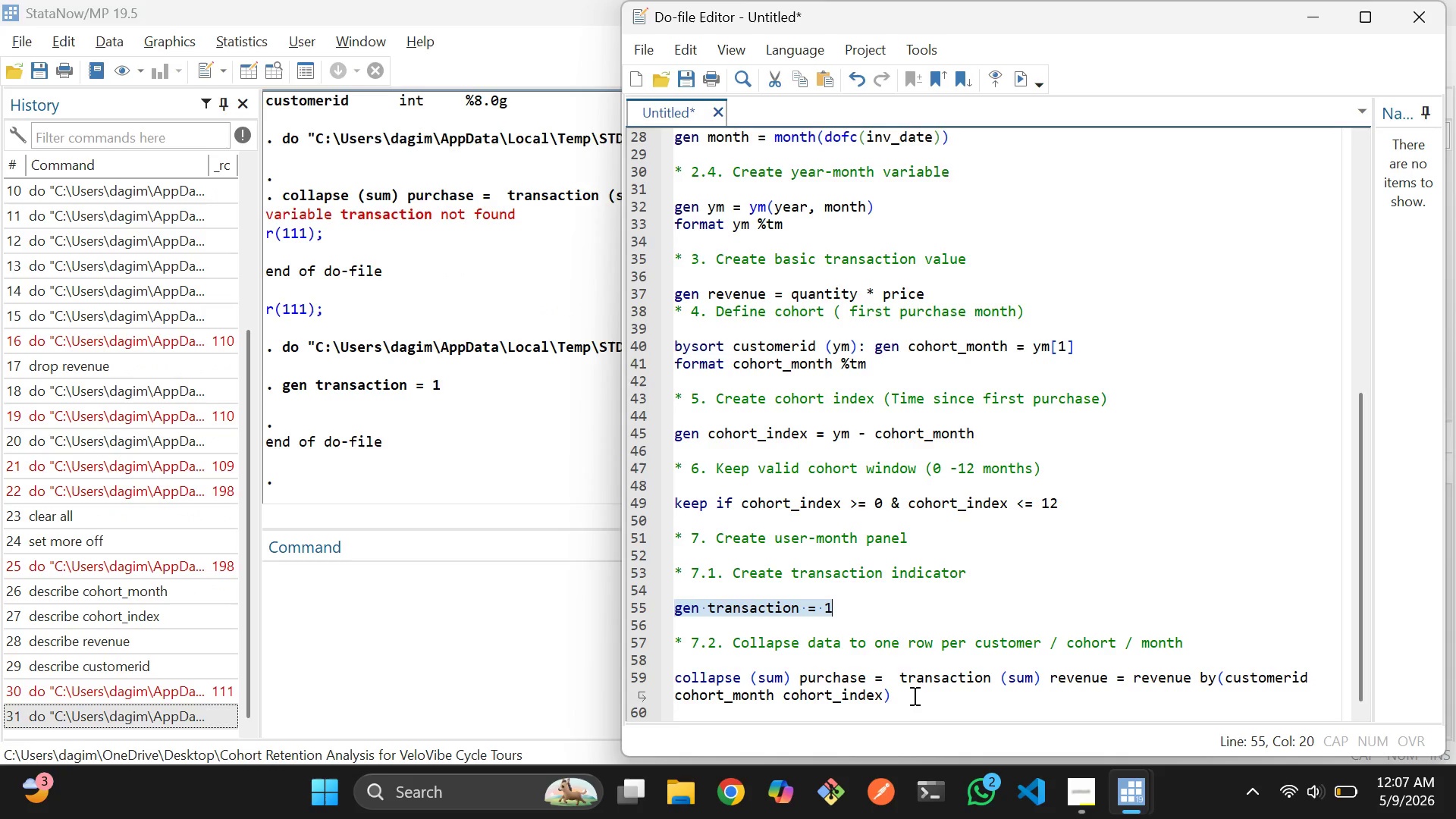 
left_click_drag(start_coordinate=[913, 695], to_coordinate=[645, 681])
 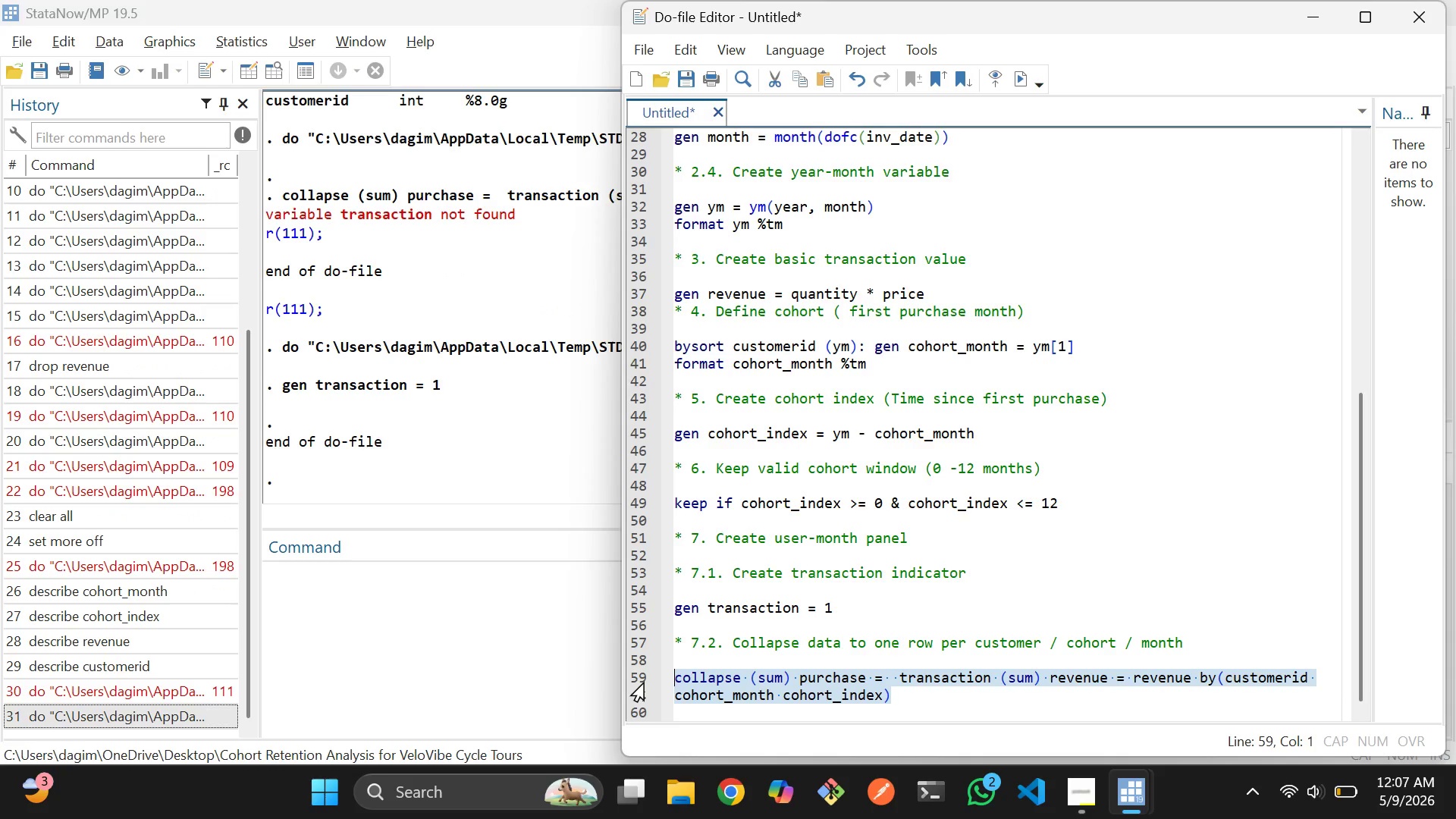 
key(Control+D)
 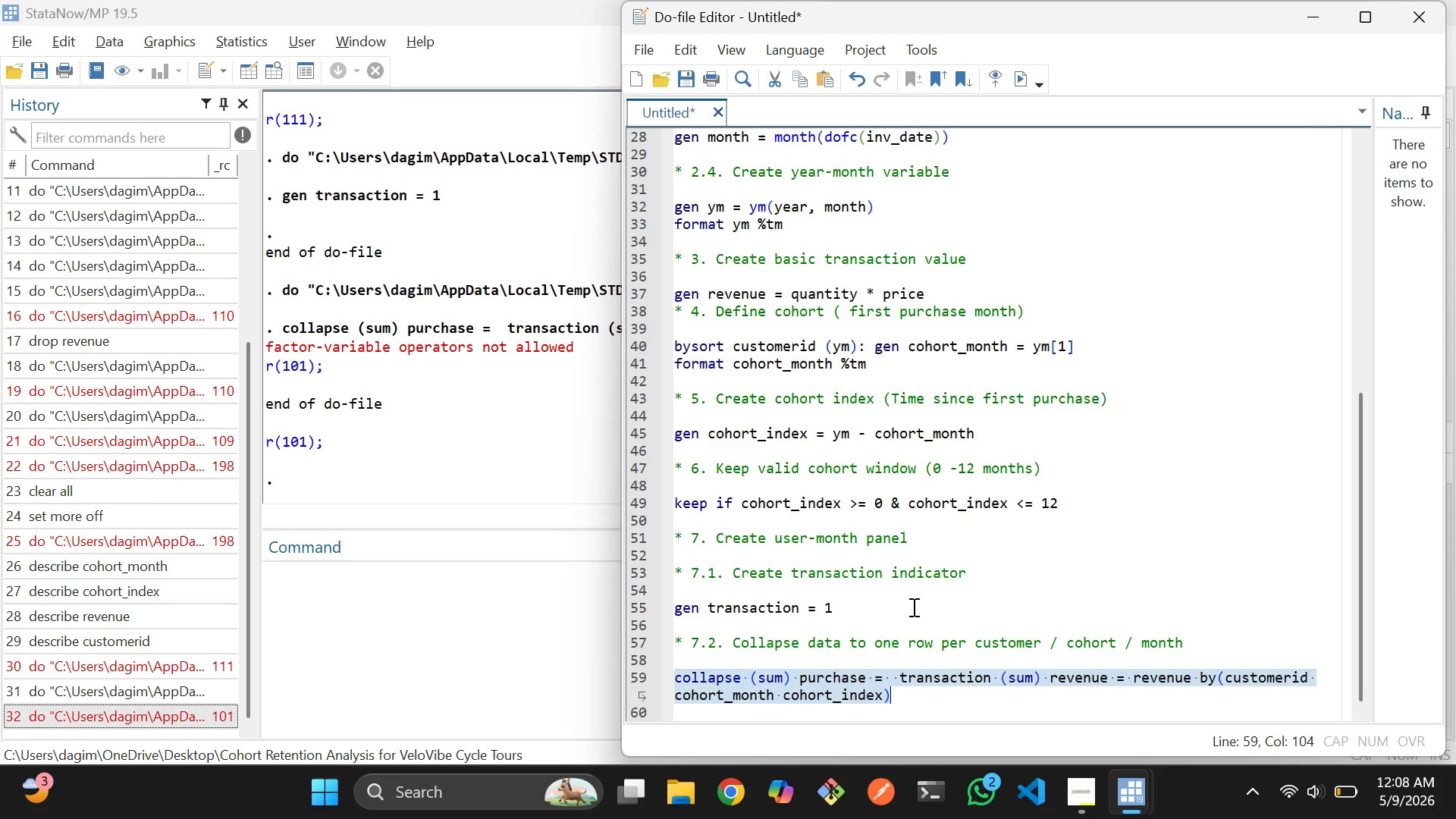 
wait(71.02)
 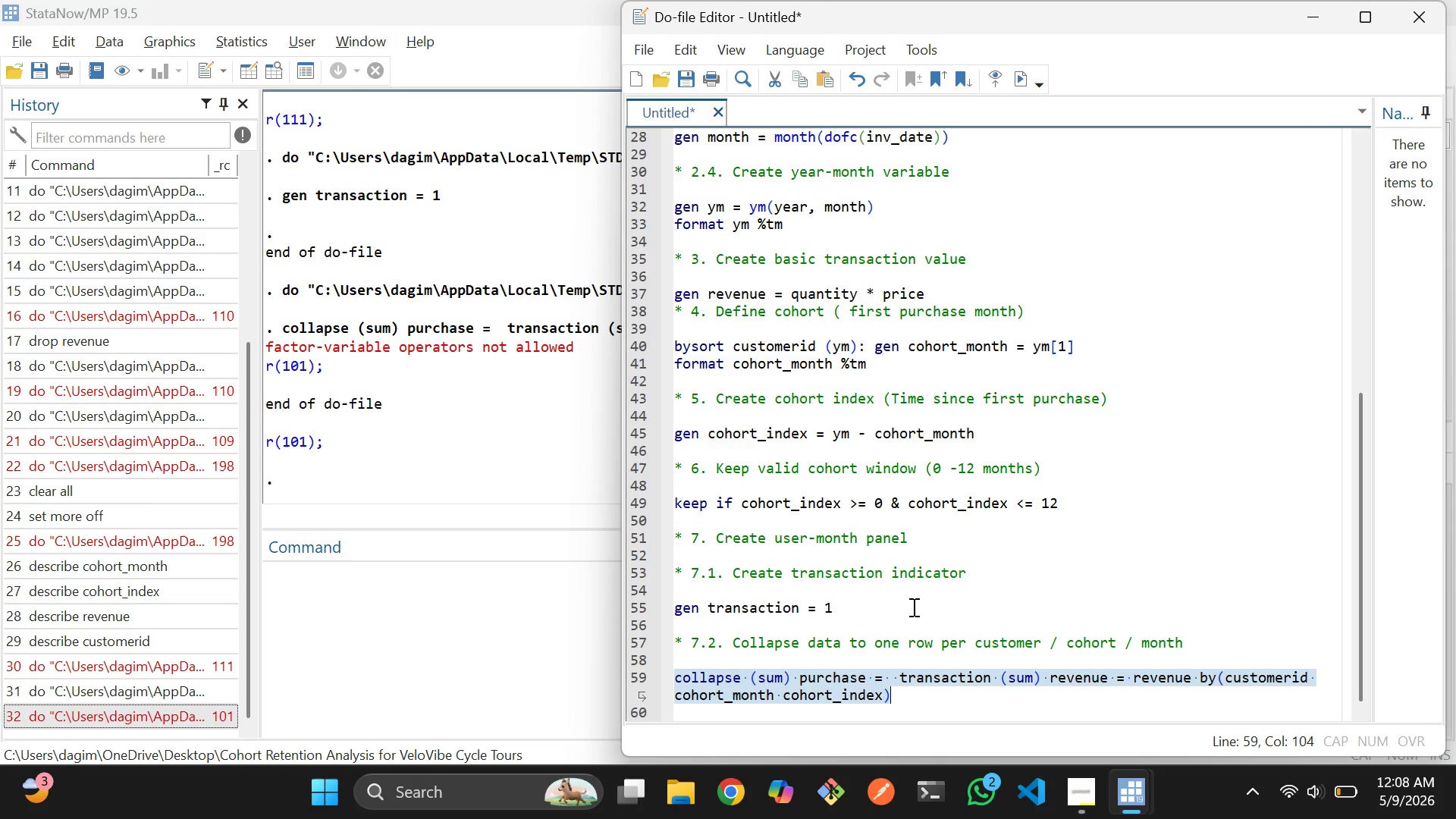 
left_click([871, 667])
 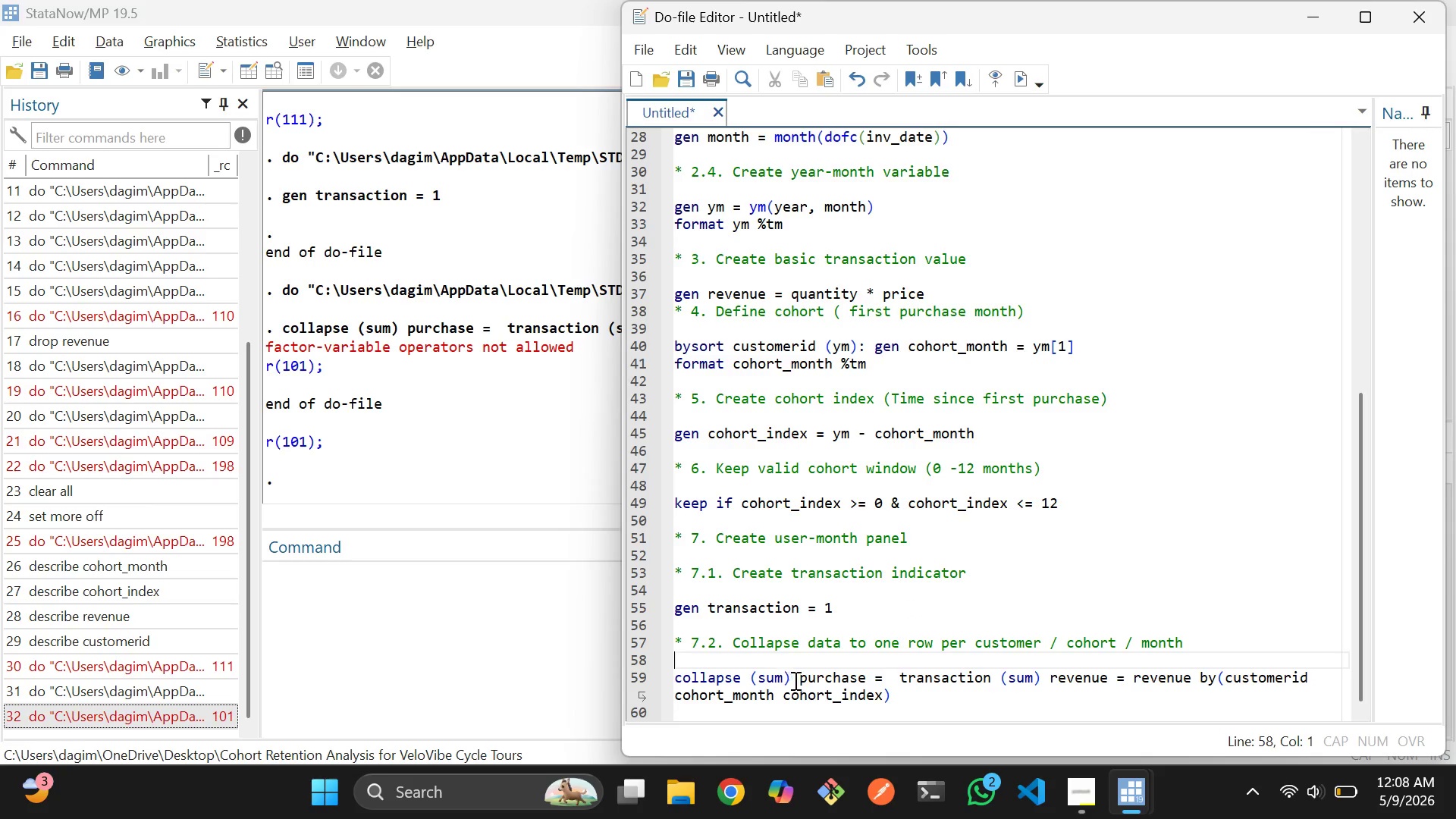 
left_click_drag(start_coordinate=[799, 677], to_coordinate=[894, 679])
 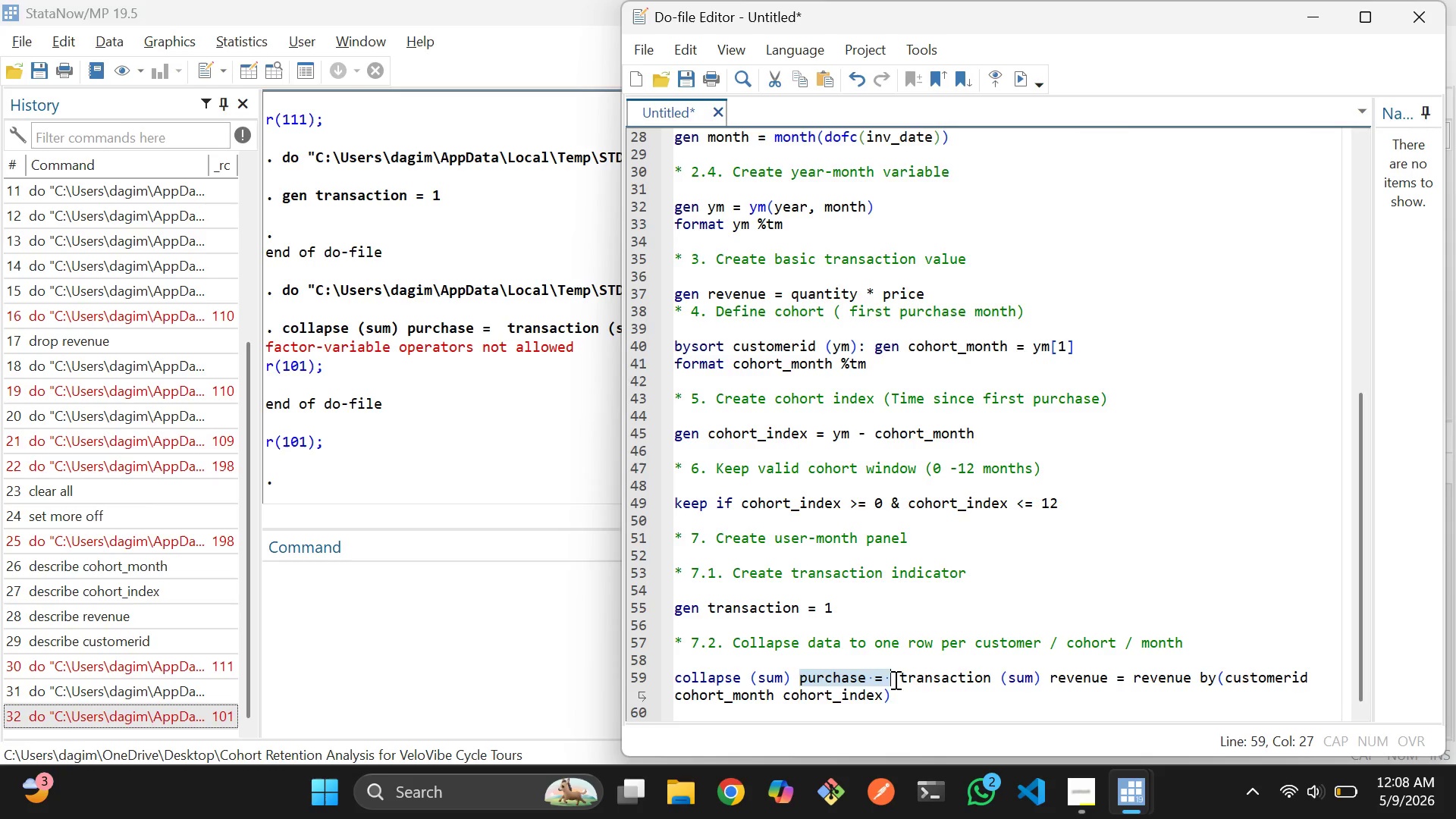 
key(Backspace)
 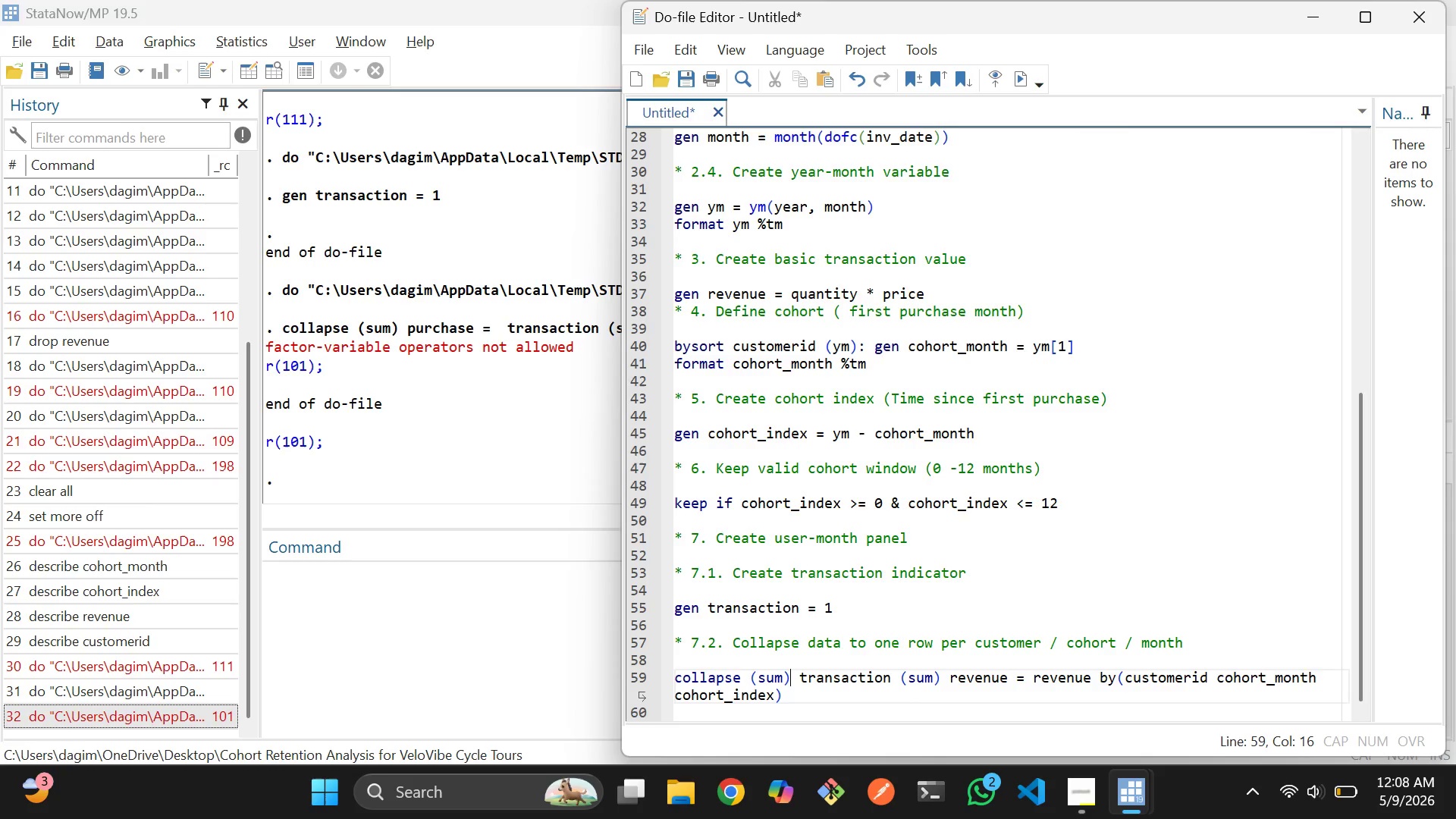 
key(Backspace)
 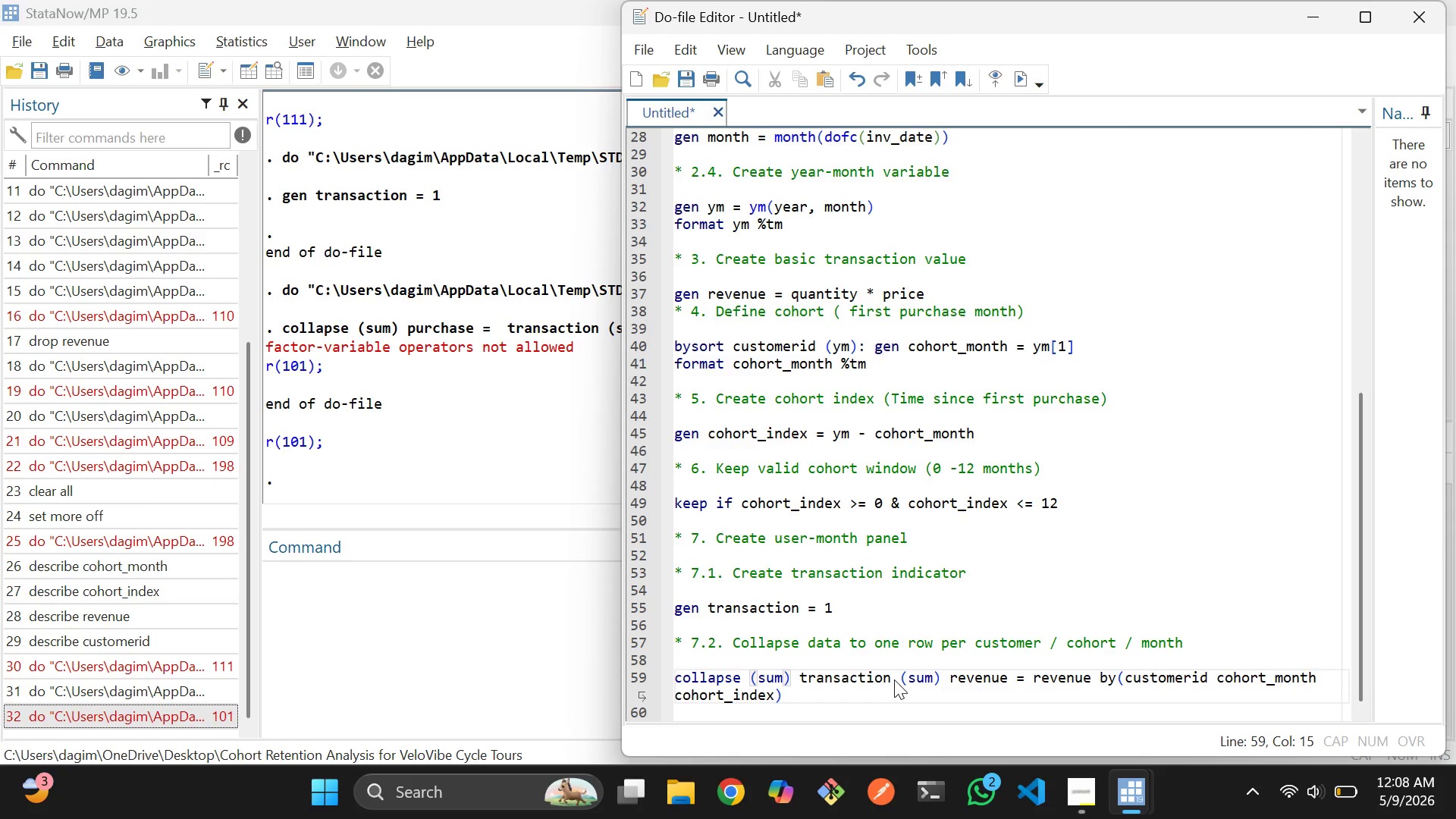 
key(ArrowRight)
 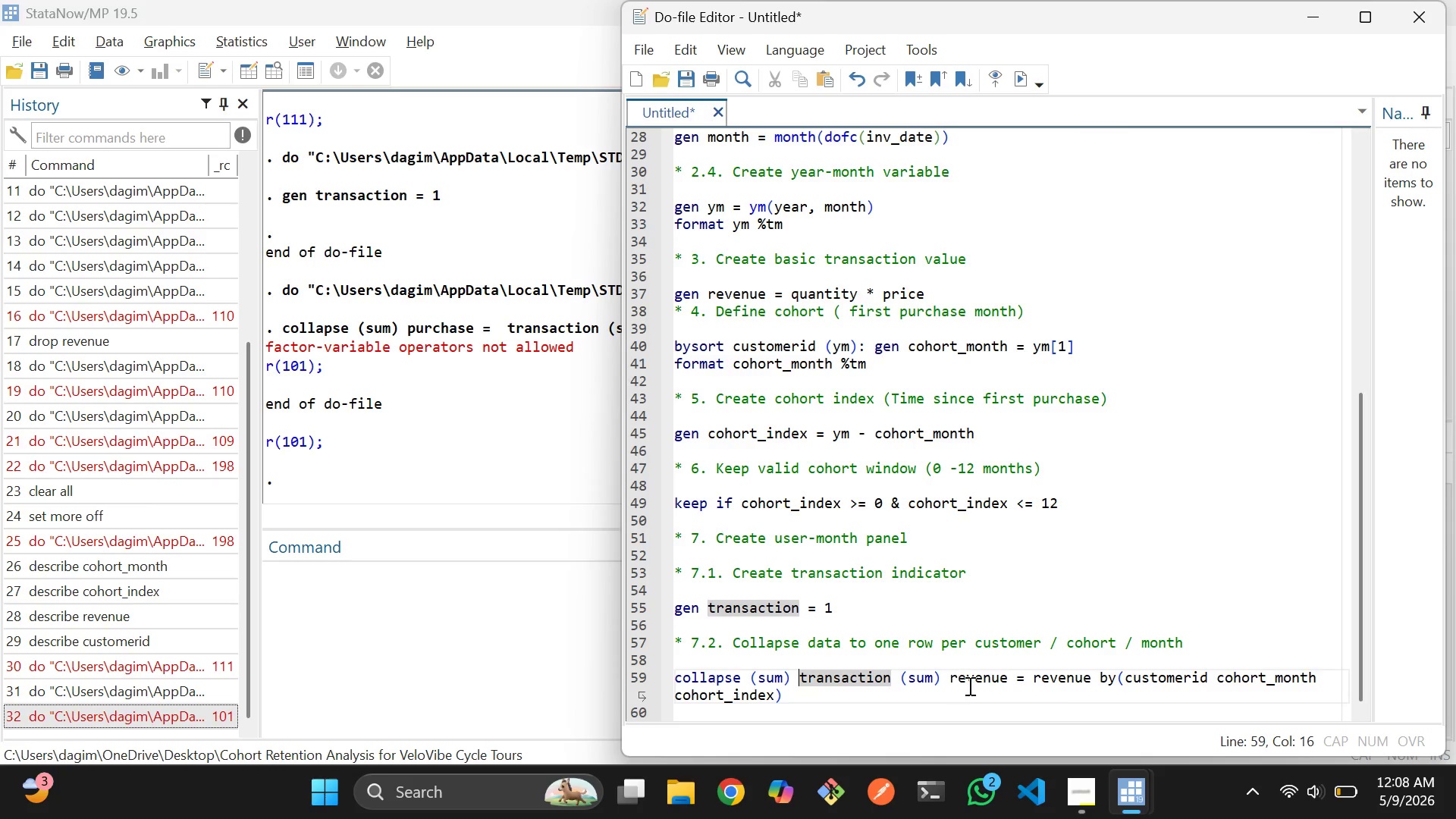 
left_click_drag(start_coordinate=[940, 676], to_coordinate=[916, 675])
 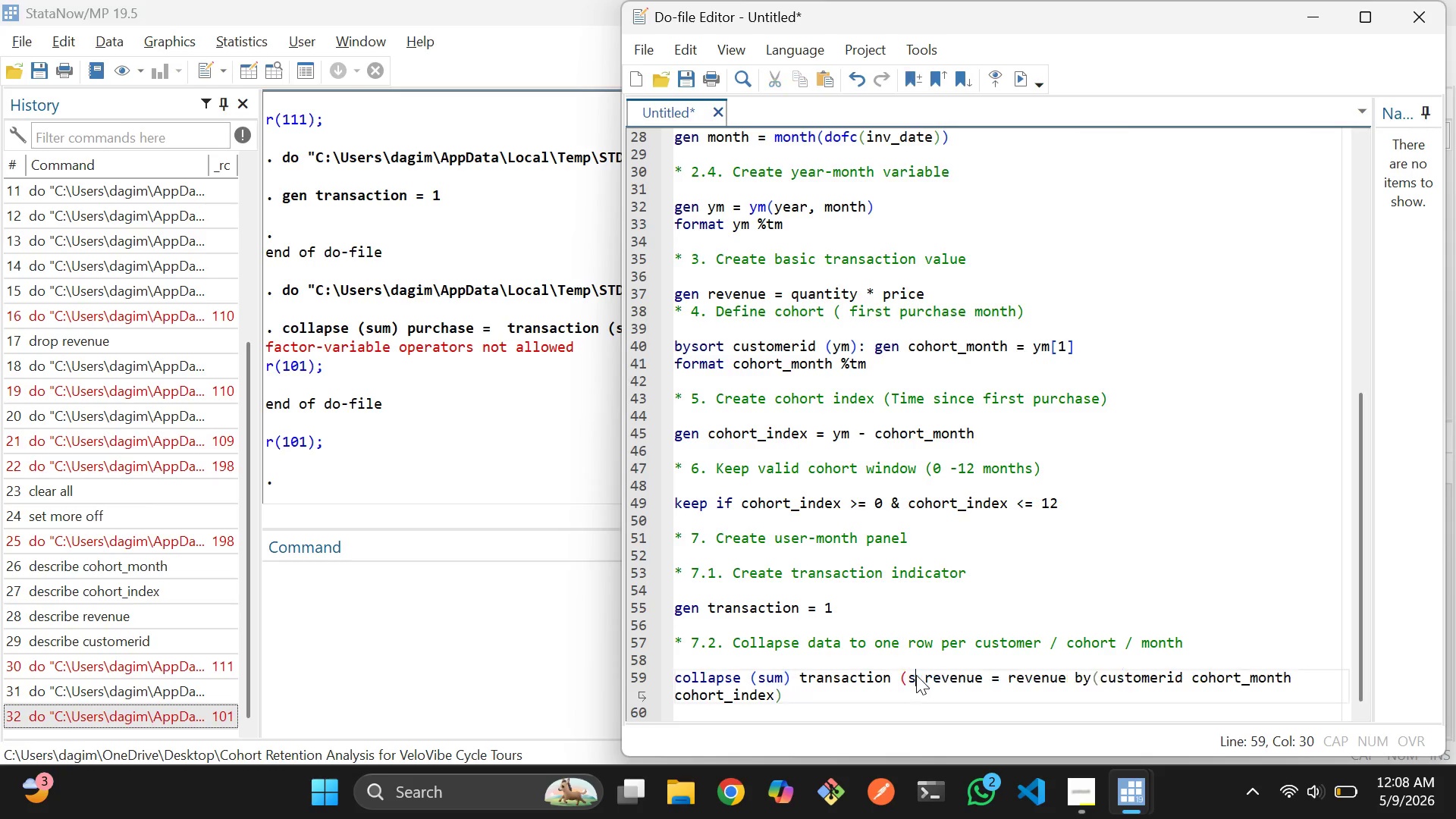 
key(Backspace)
 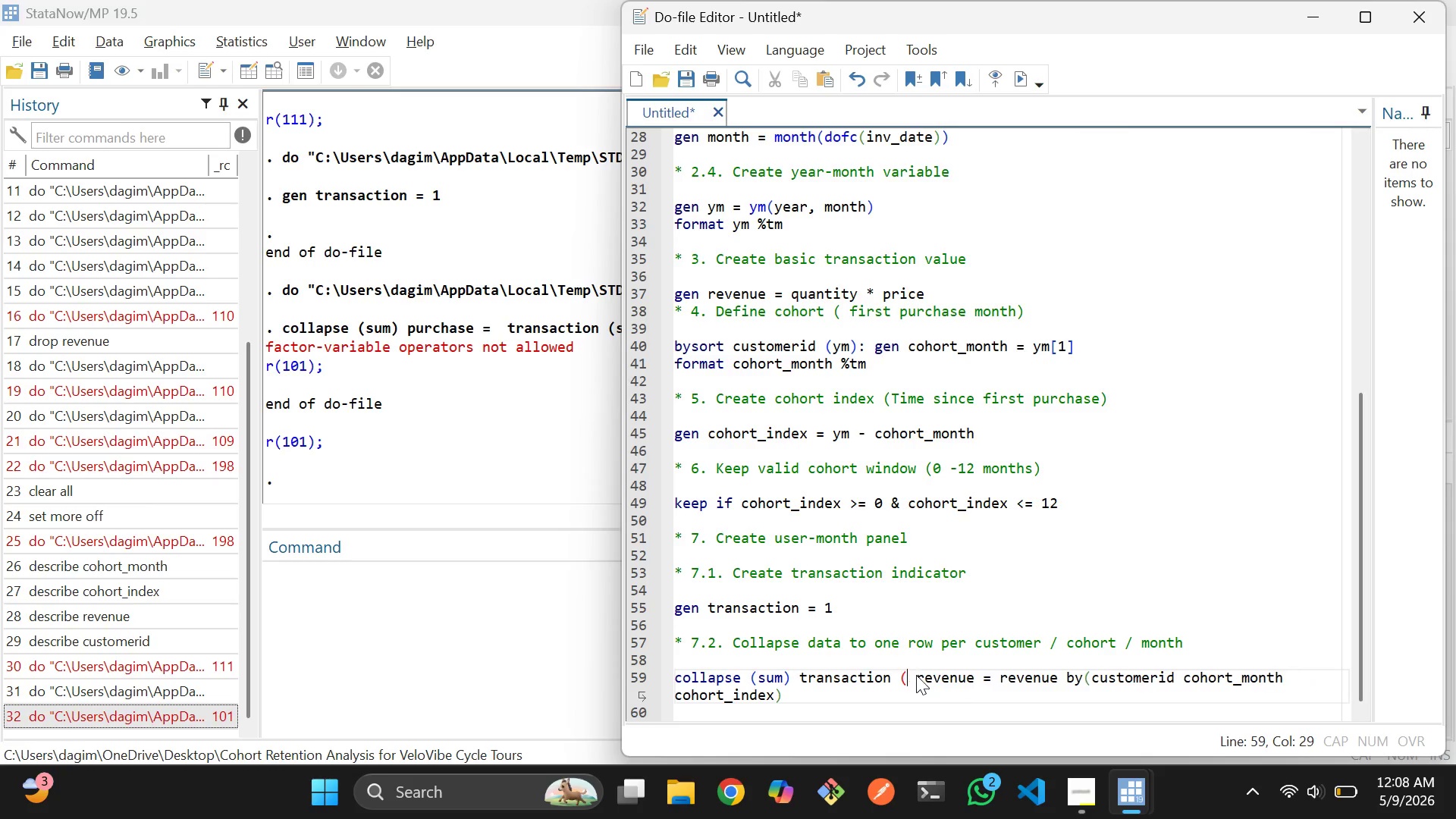 
key(Backspace)
 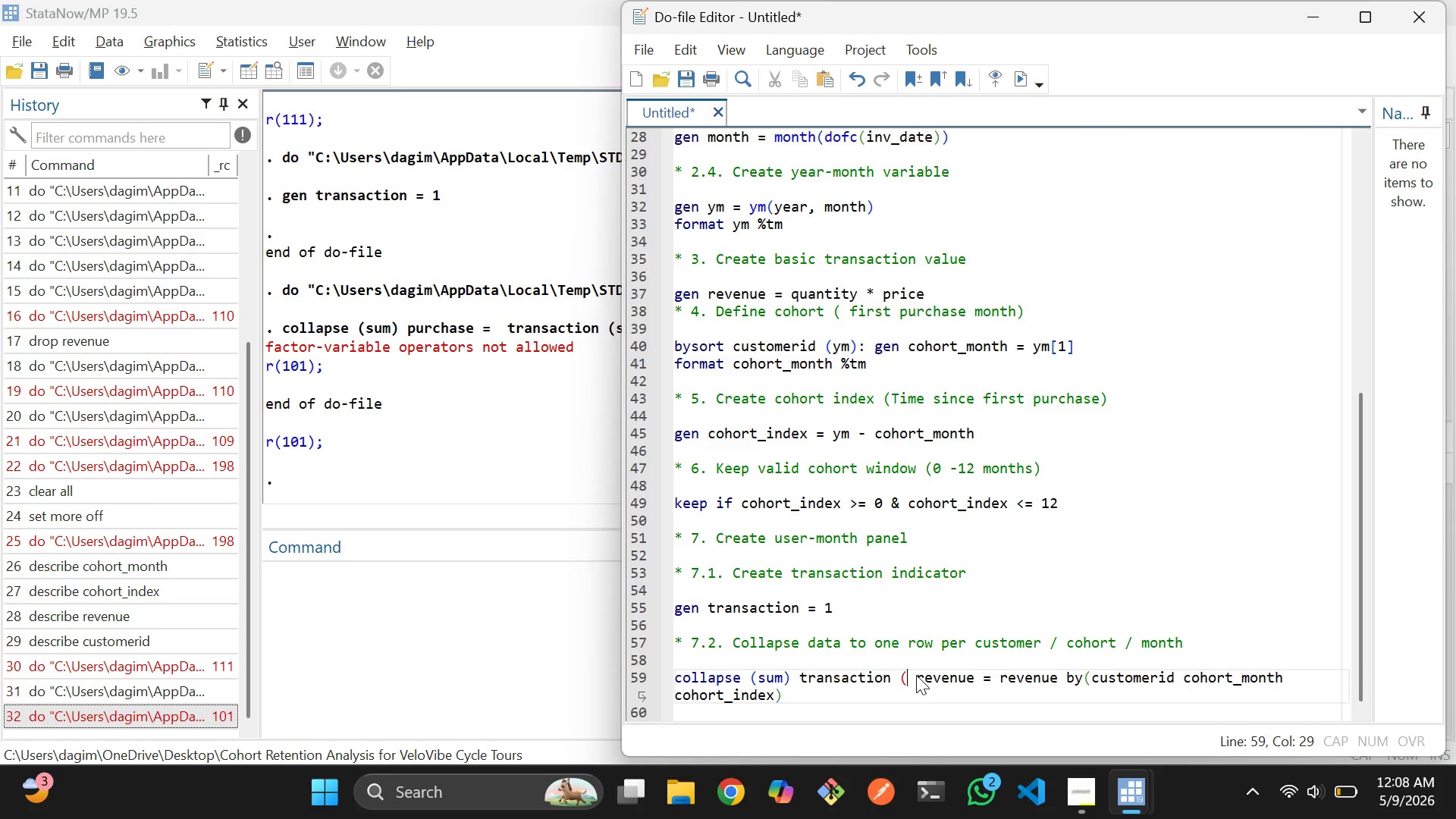 
key(Backspace)
 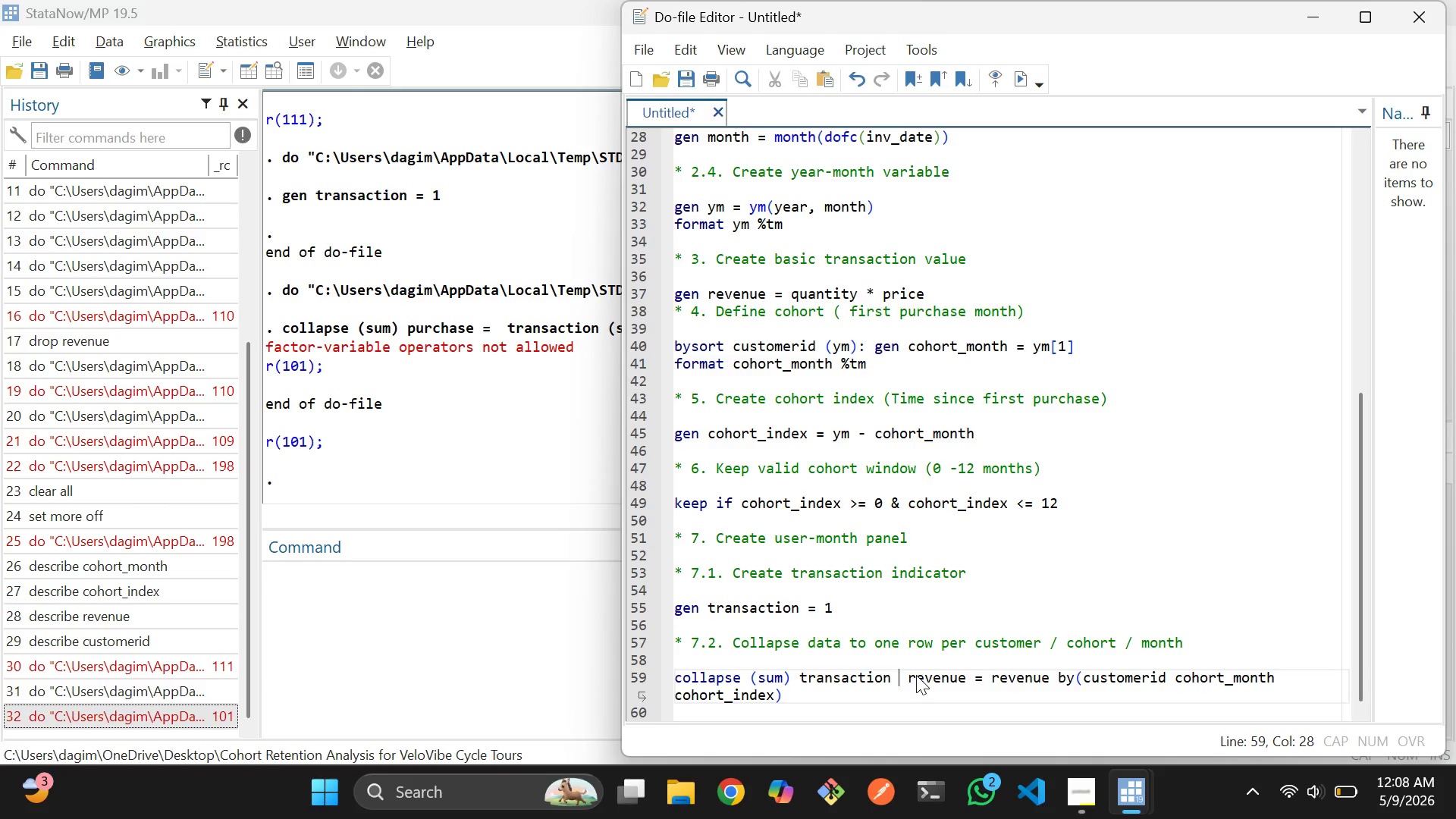 
key(Backspace)
 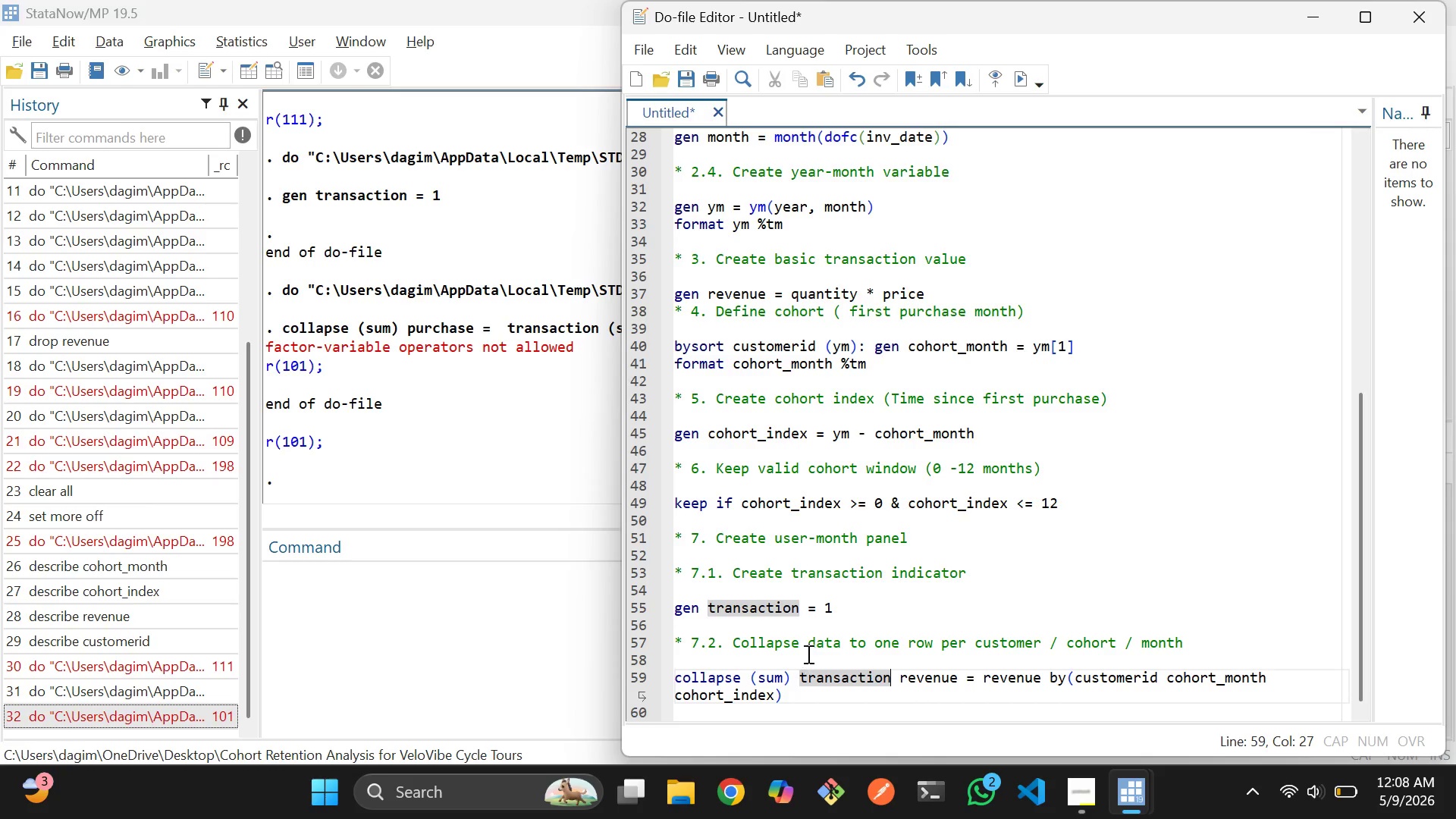 
wait(9.73)
 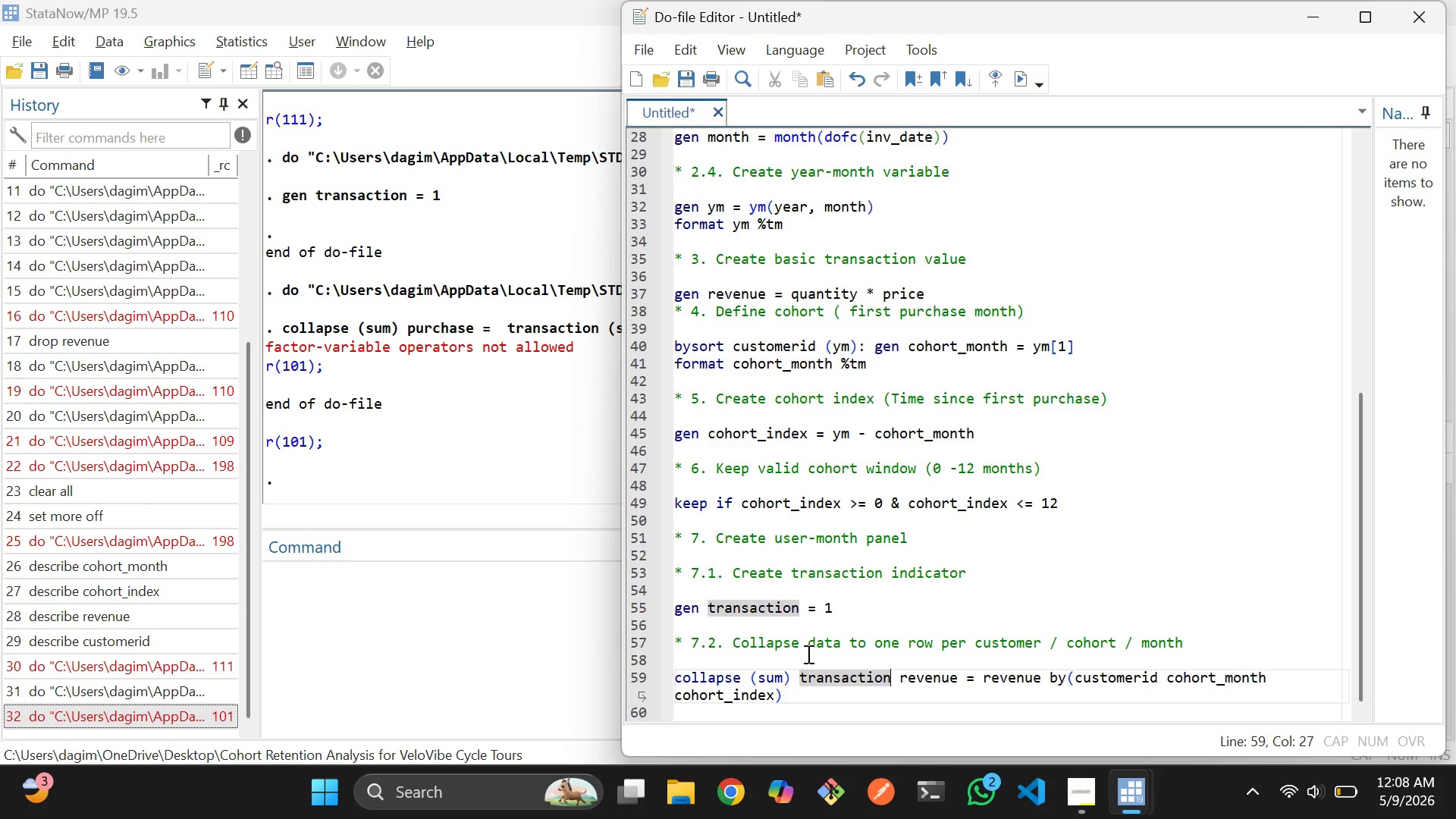 
left_click([1027, 678])
 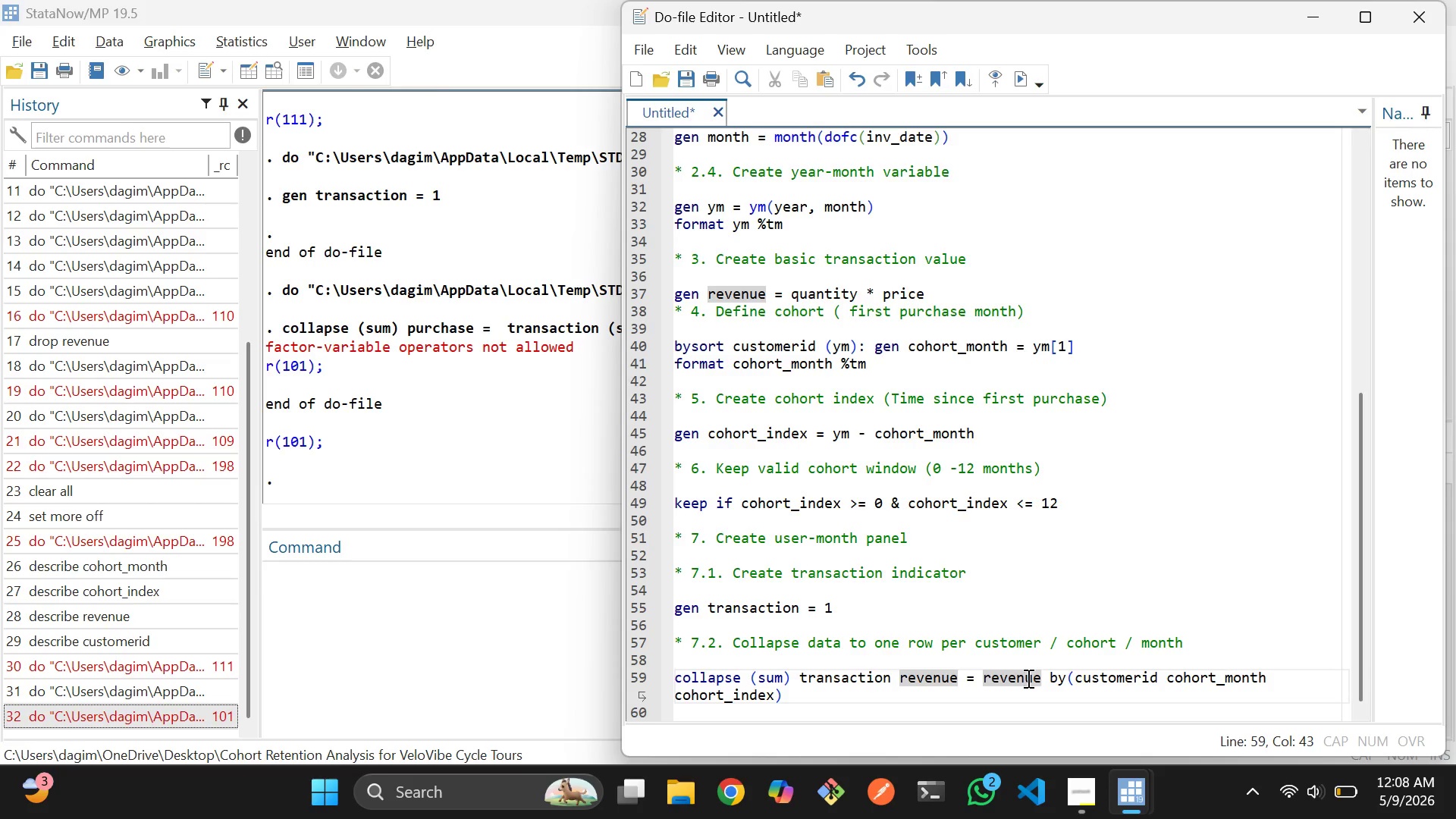 
key(ArrowRight)
 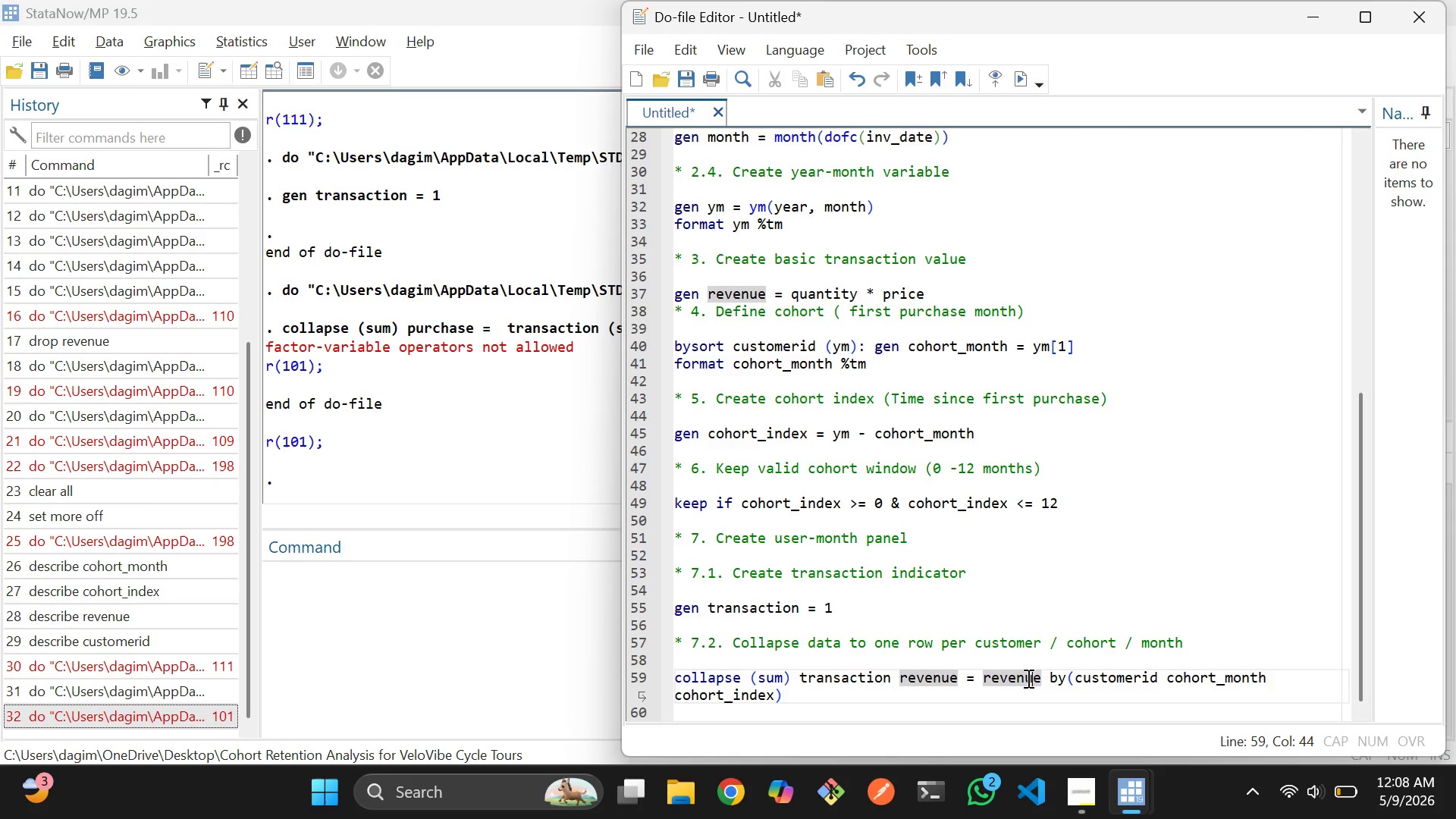 
key(Backspace)
 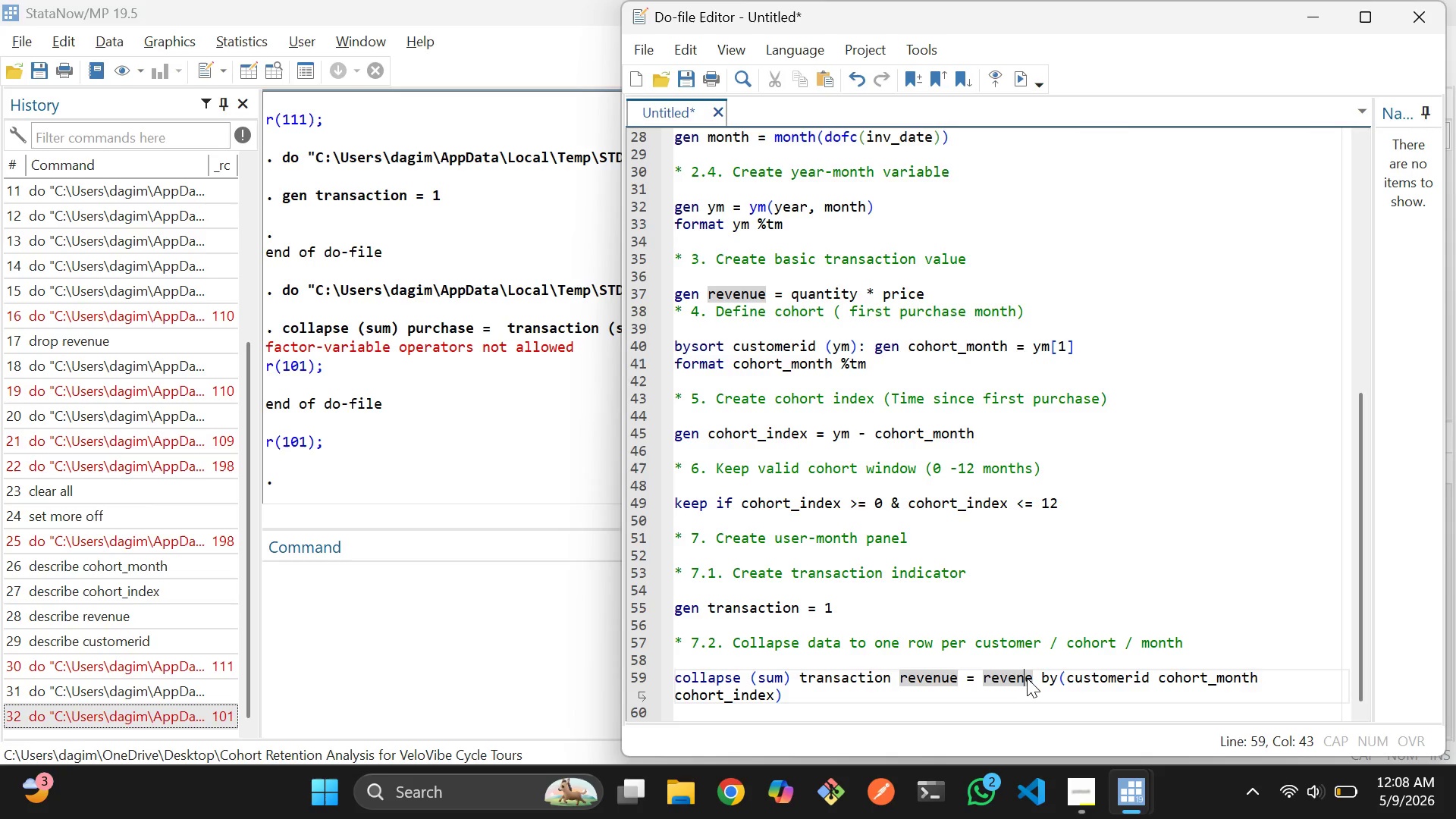 
key(Backspace)
 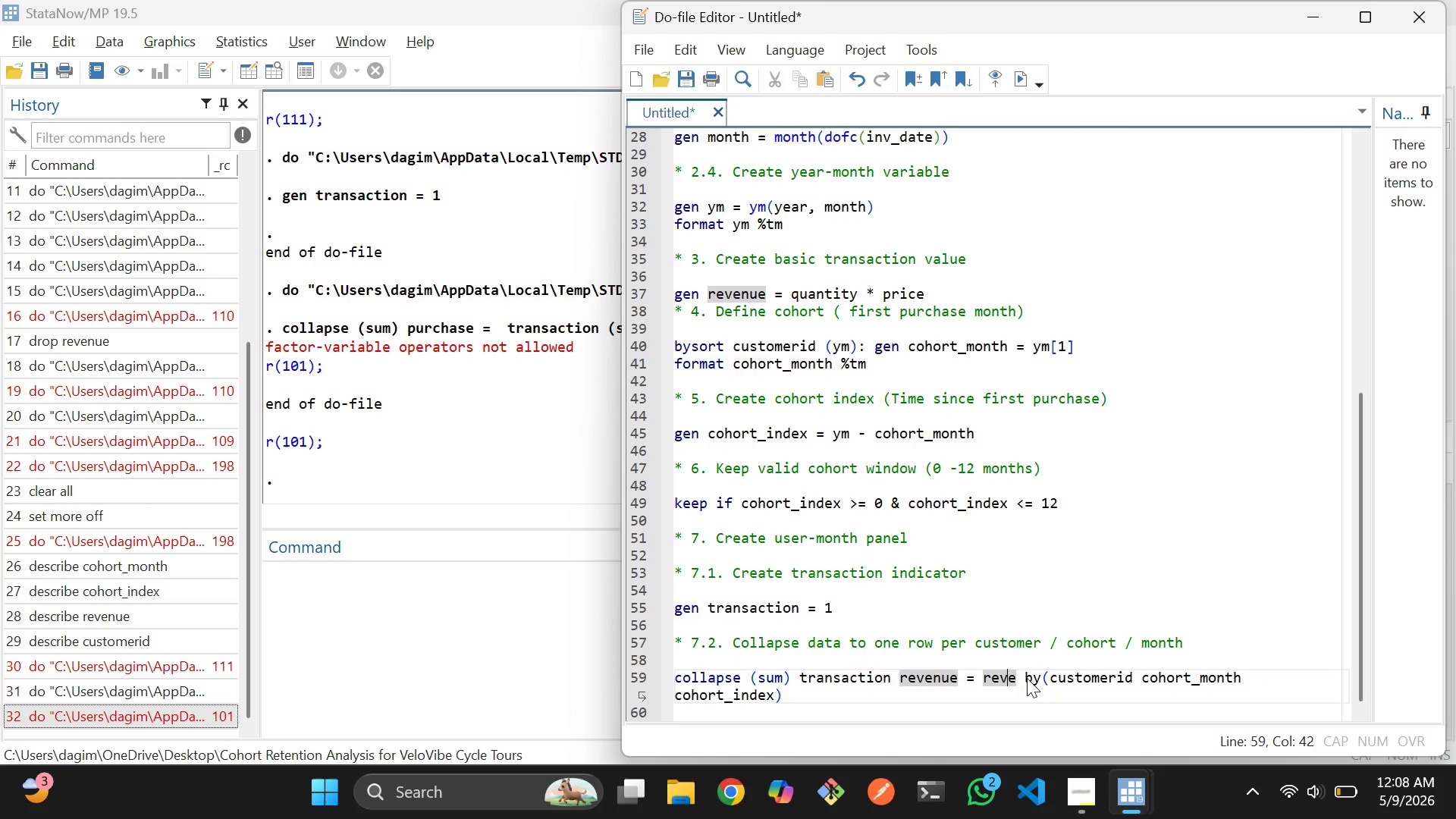 
key(Backspace)
 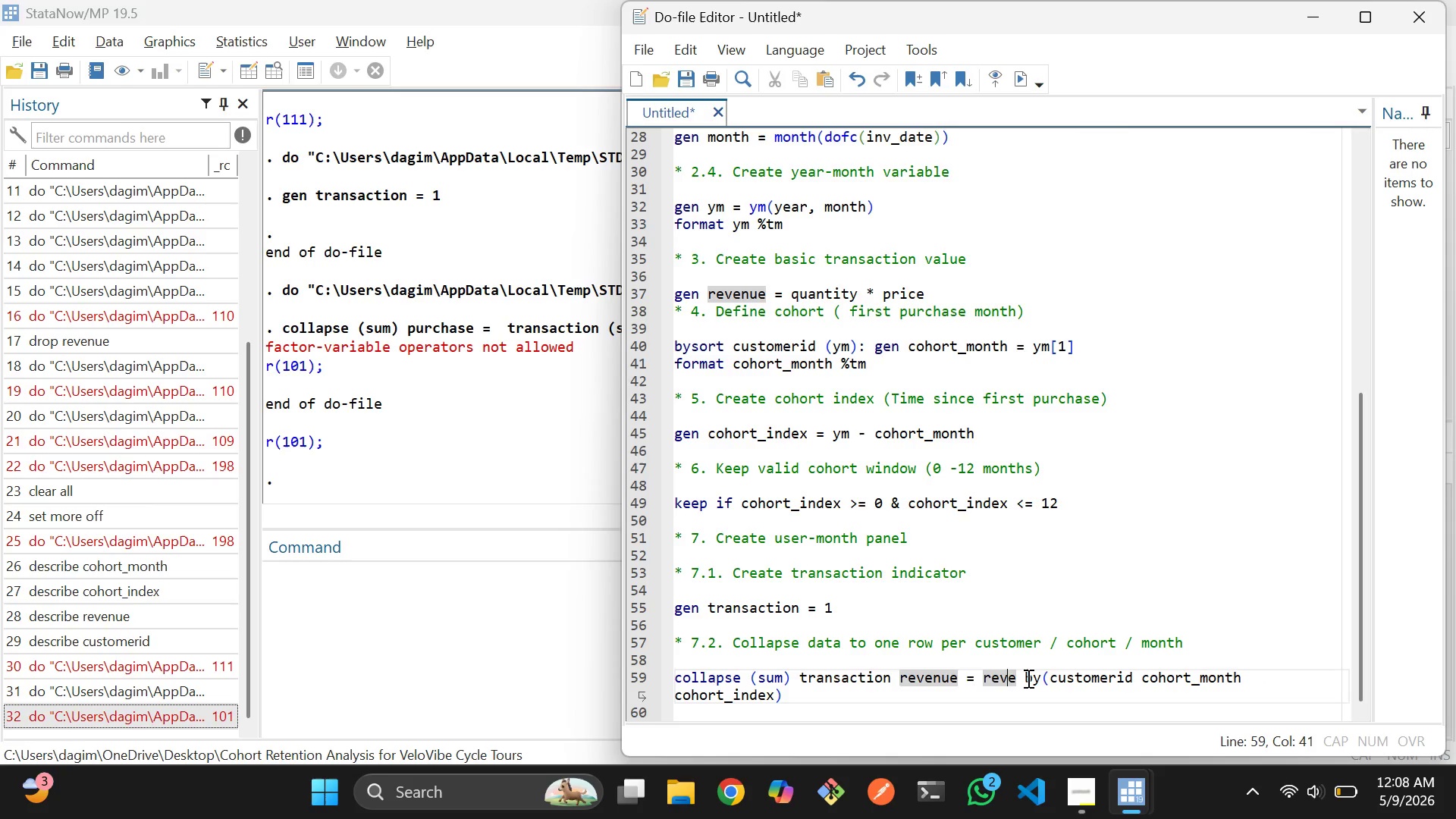 
key(ArrowRight)
 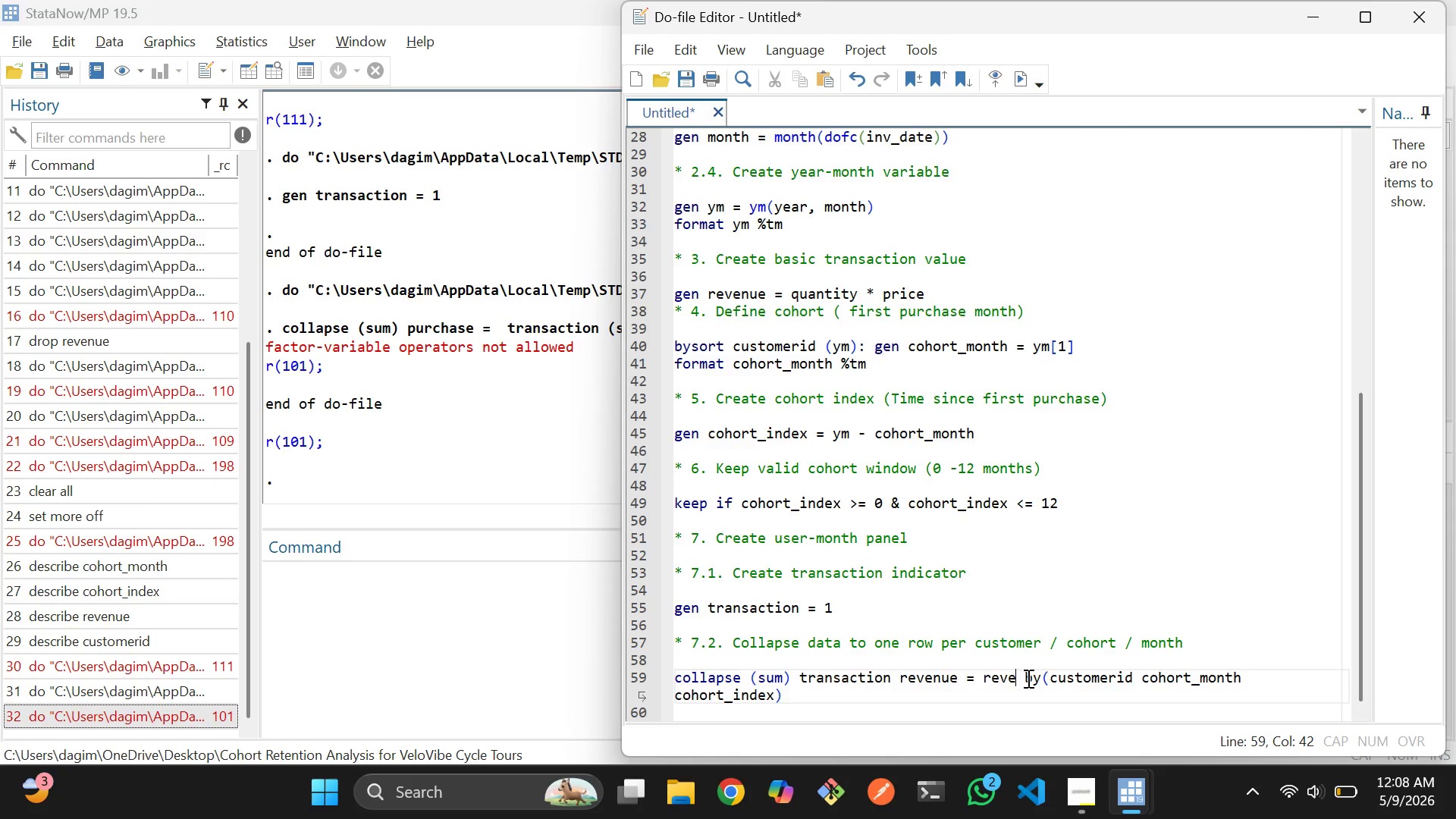 
key(Backspace)
 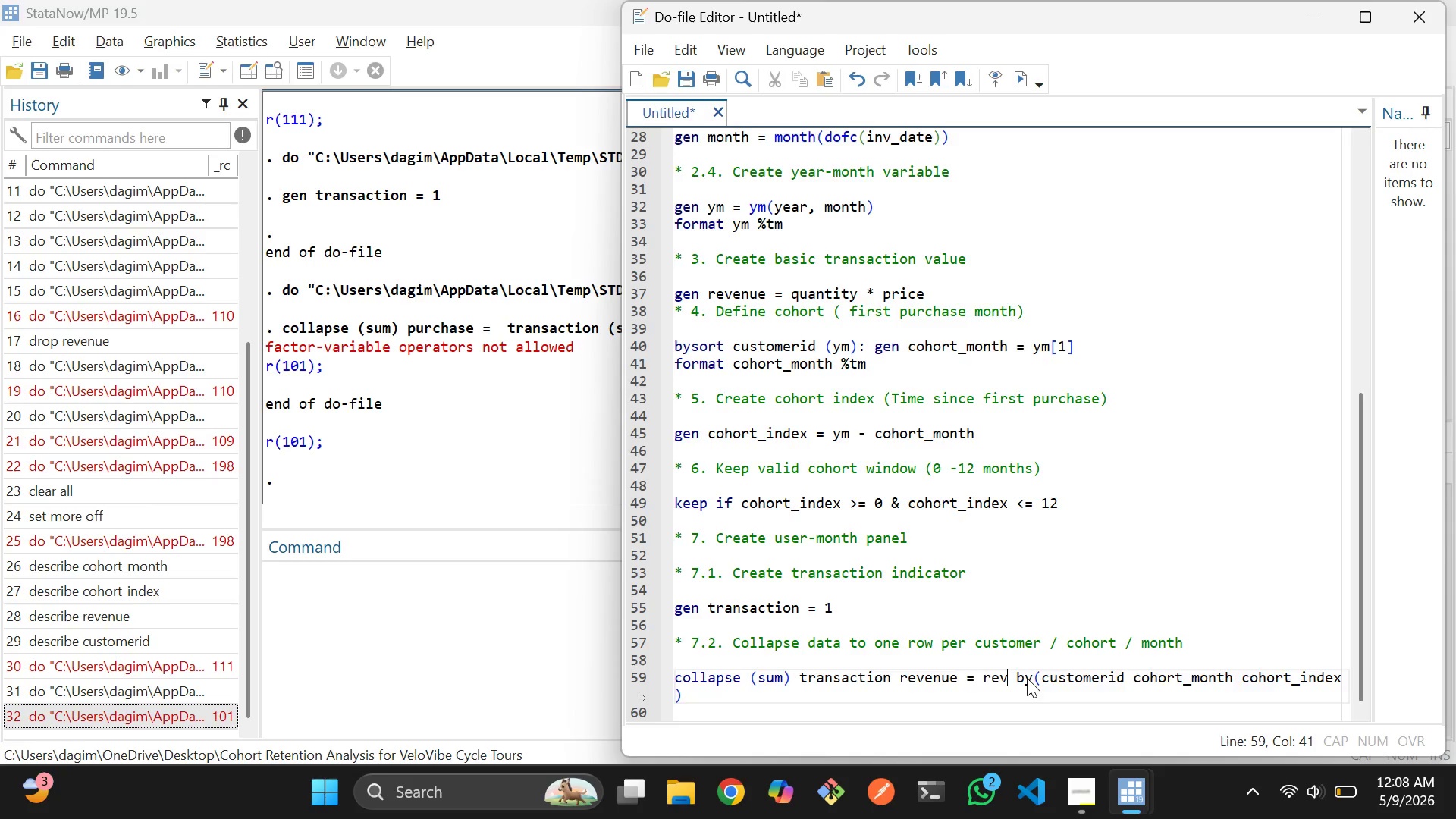 
key(Backspace)
 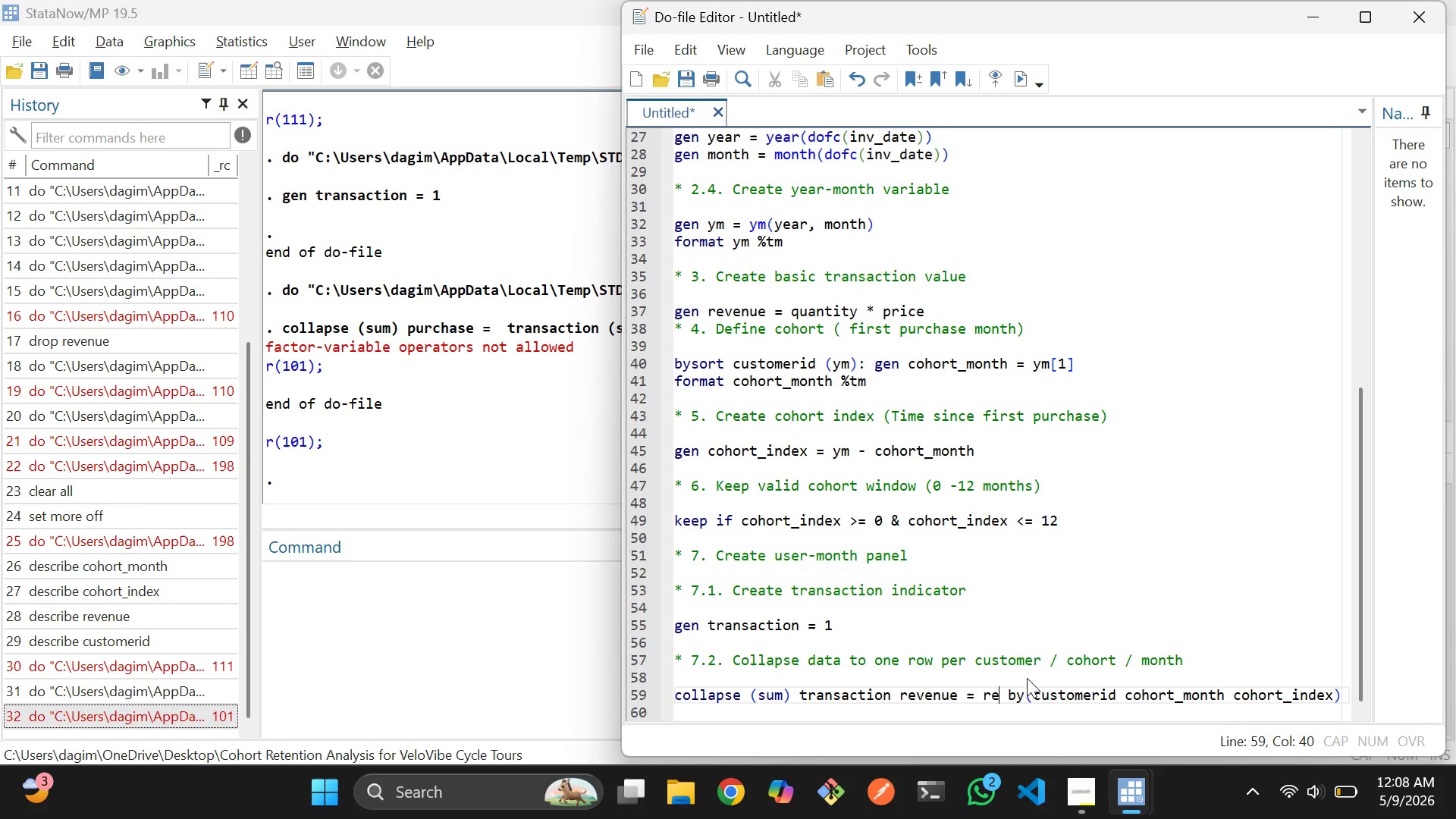 
key(Backspace)
 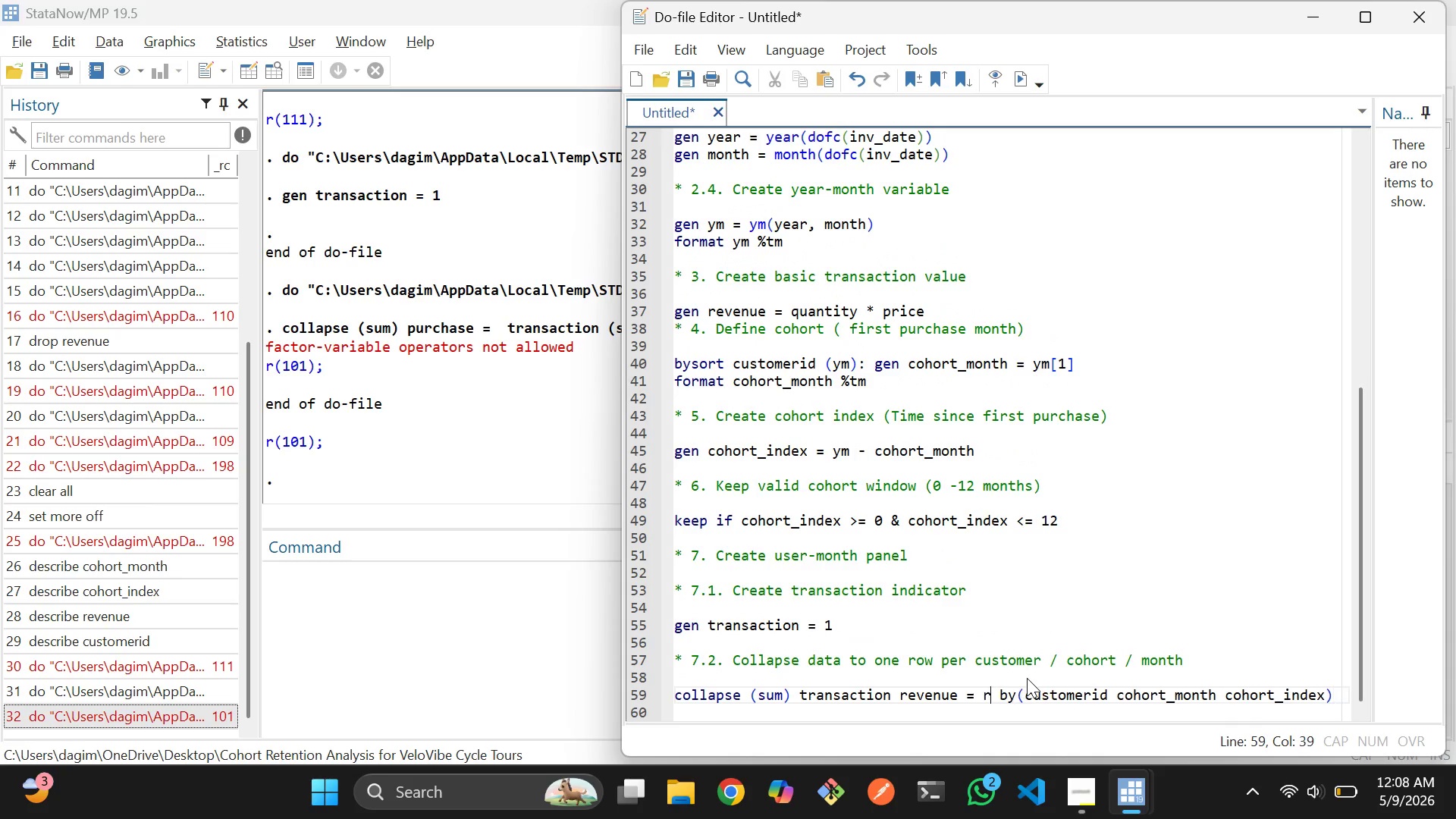 
key(Backspace)
 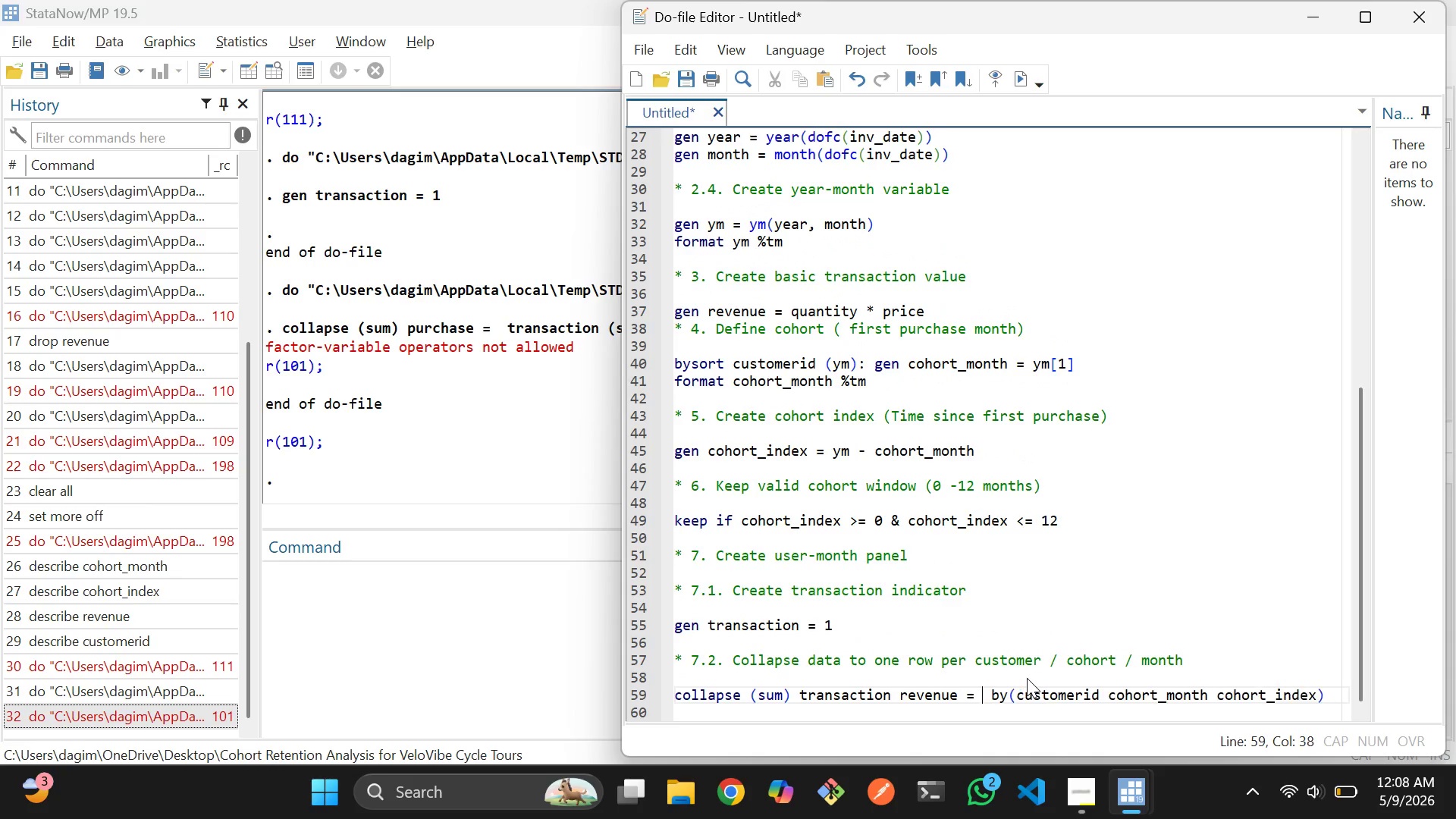 
key(Backspace)
 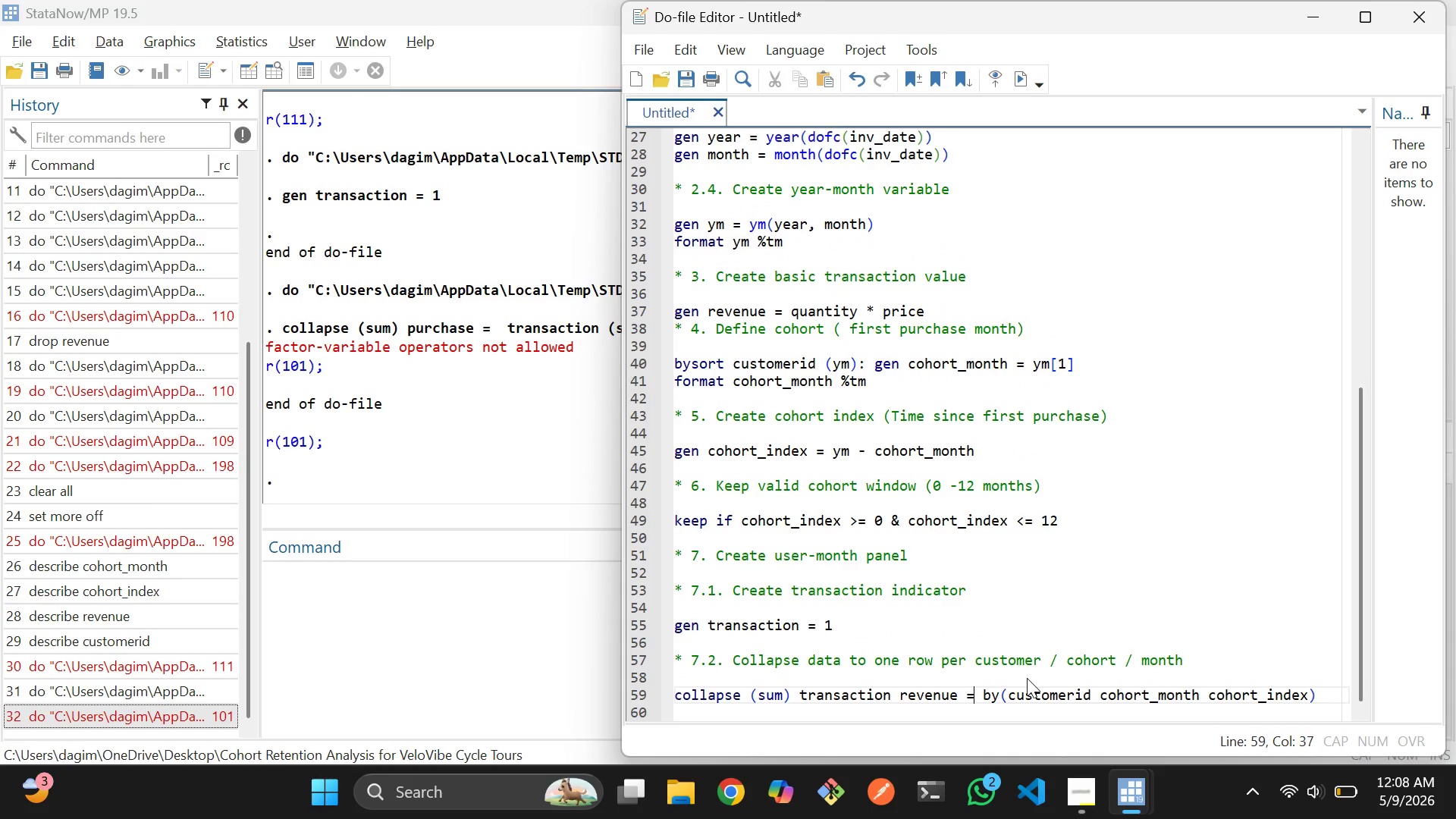 
key(Backspace)
 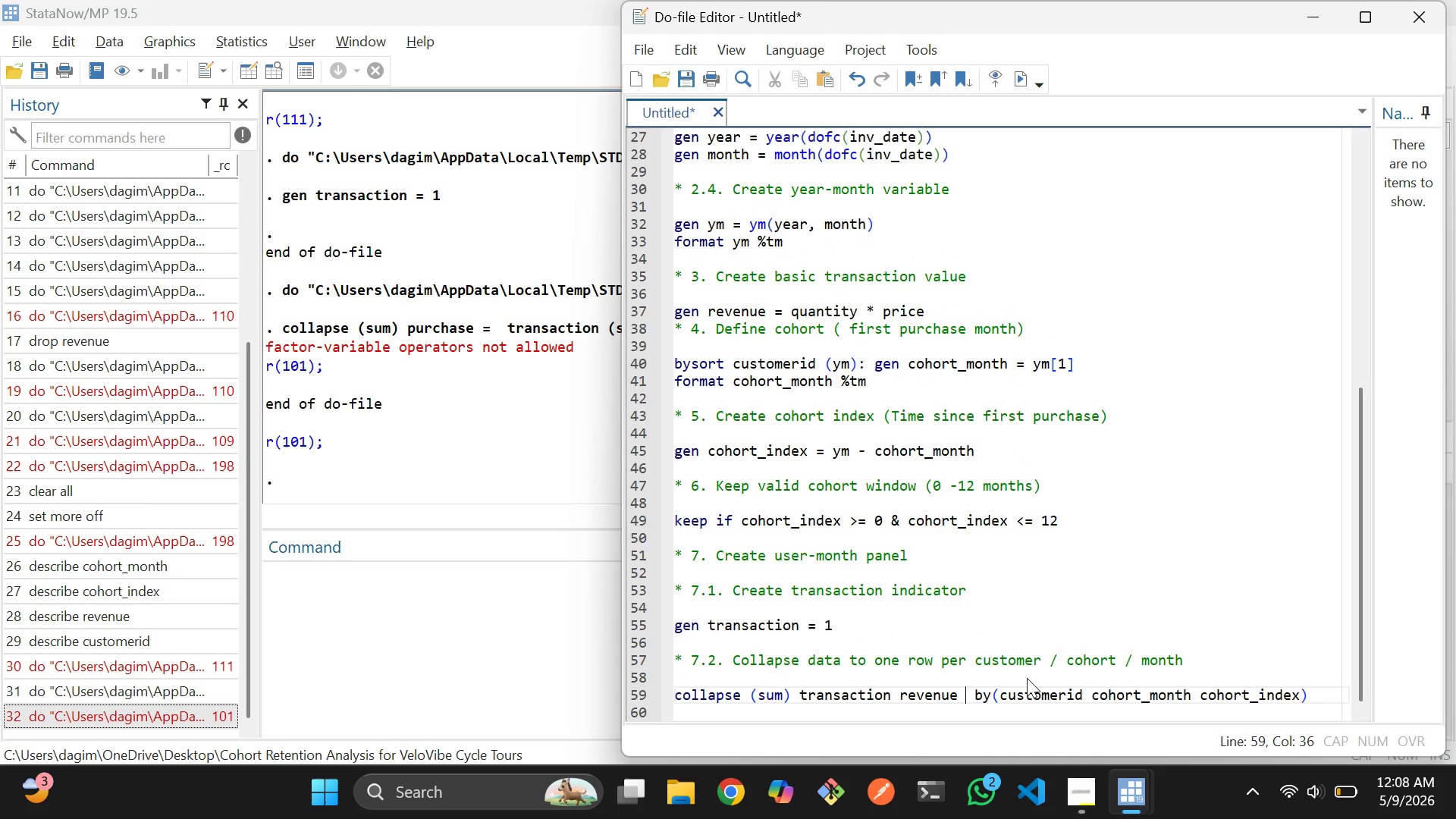 
key(Backspace)
 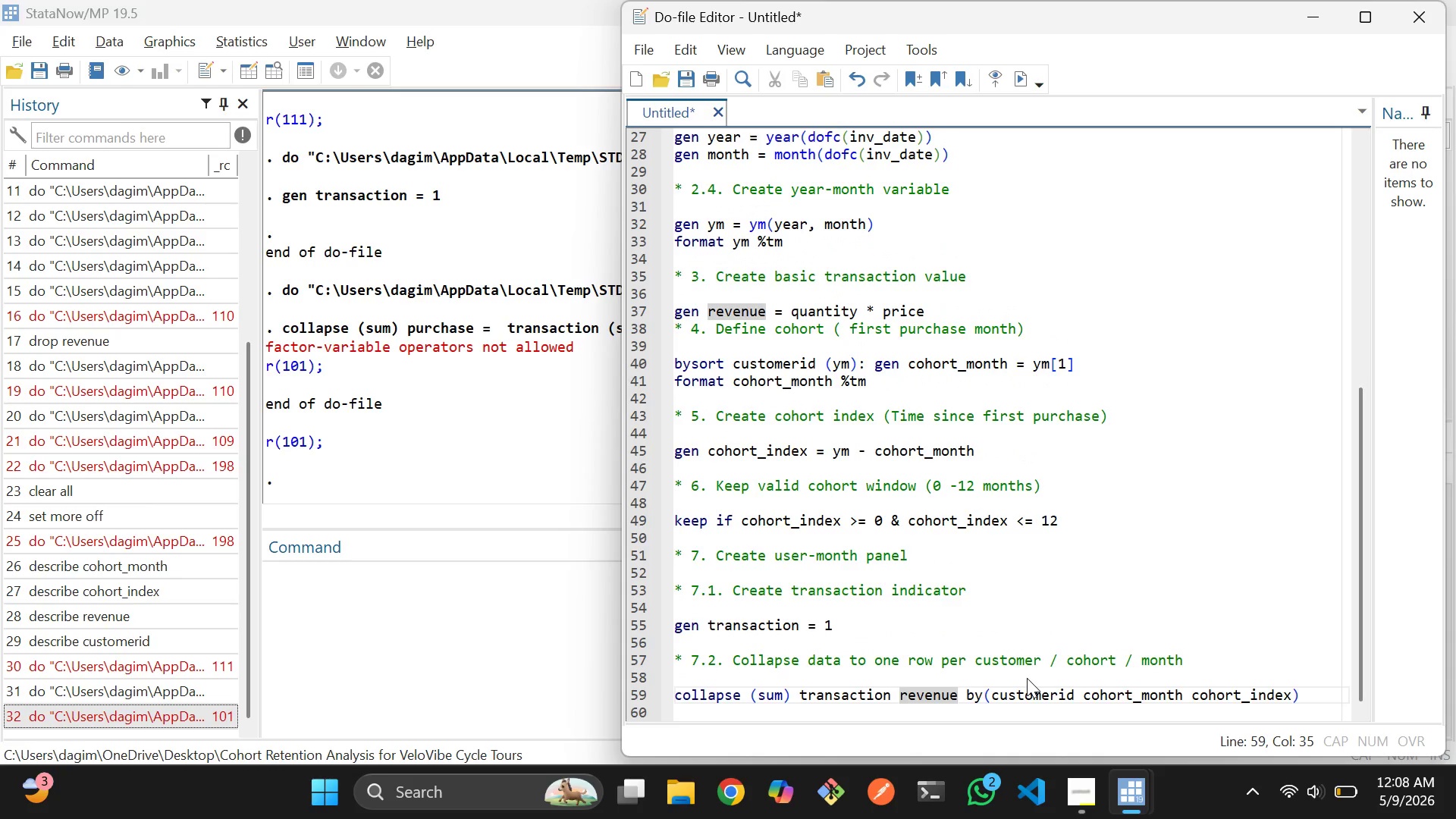 
key(Comma)
 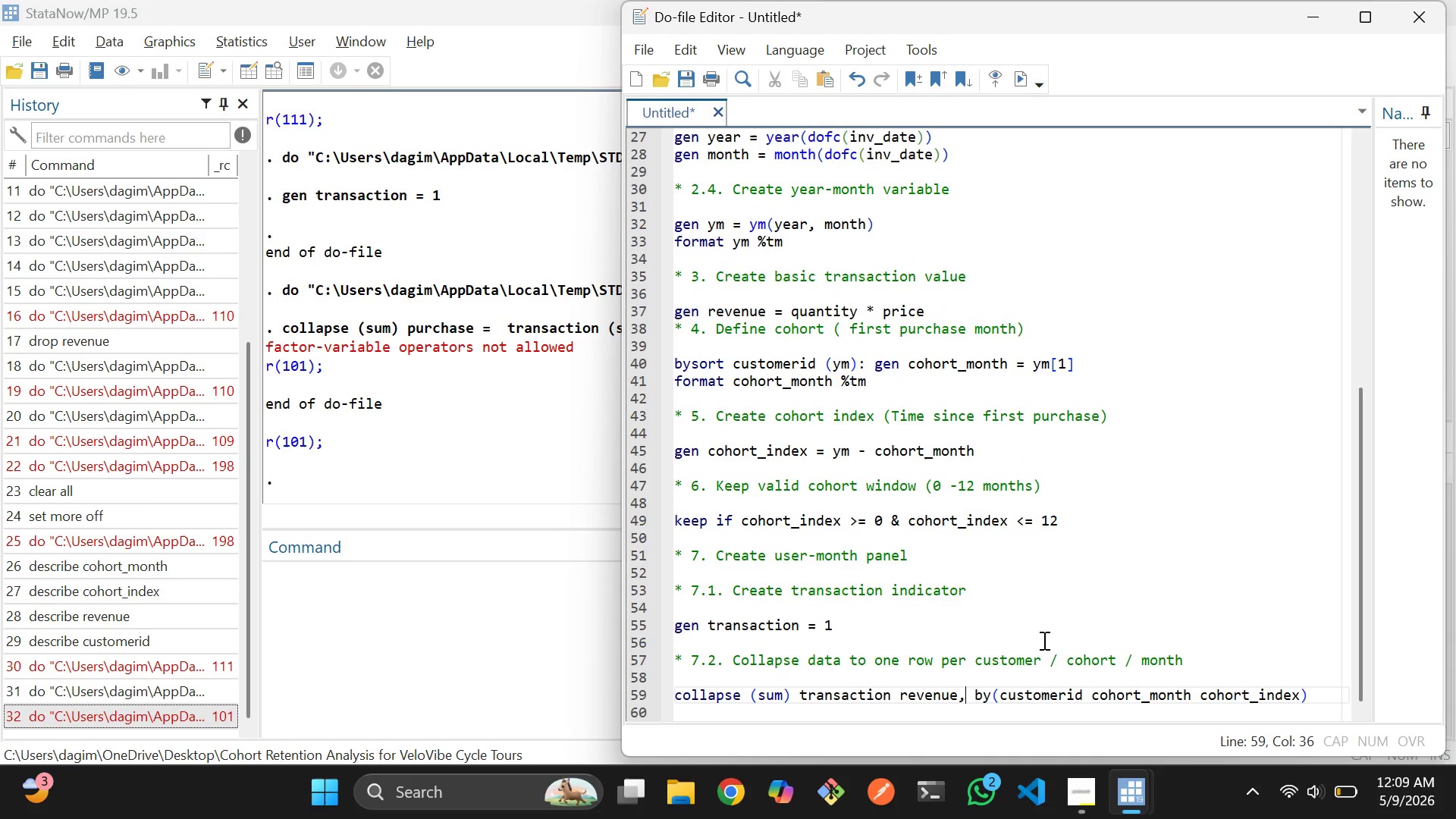 
scroll: coordinate [1043, 640], scroll_direction: down, amount: 1.0
 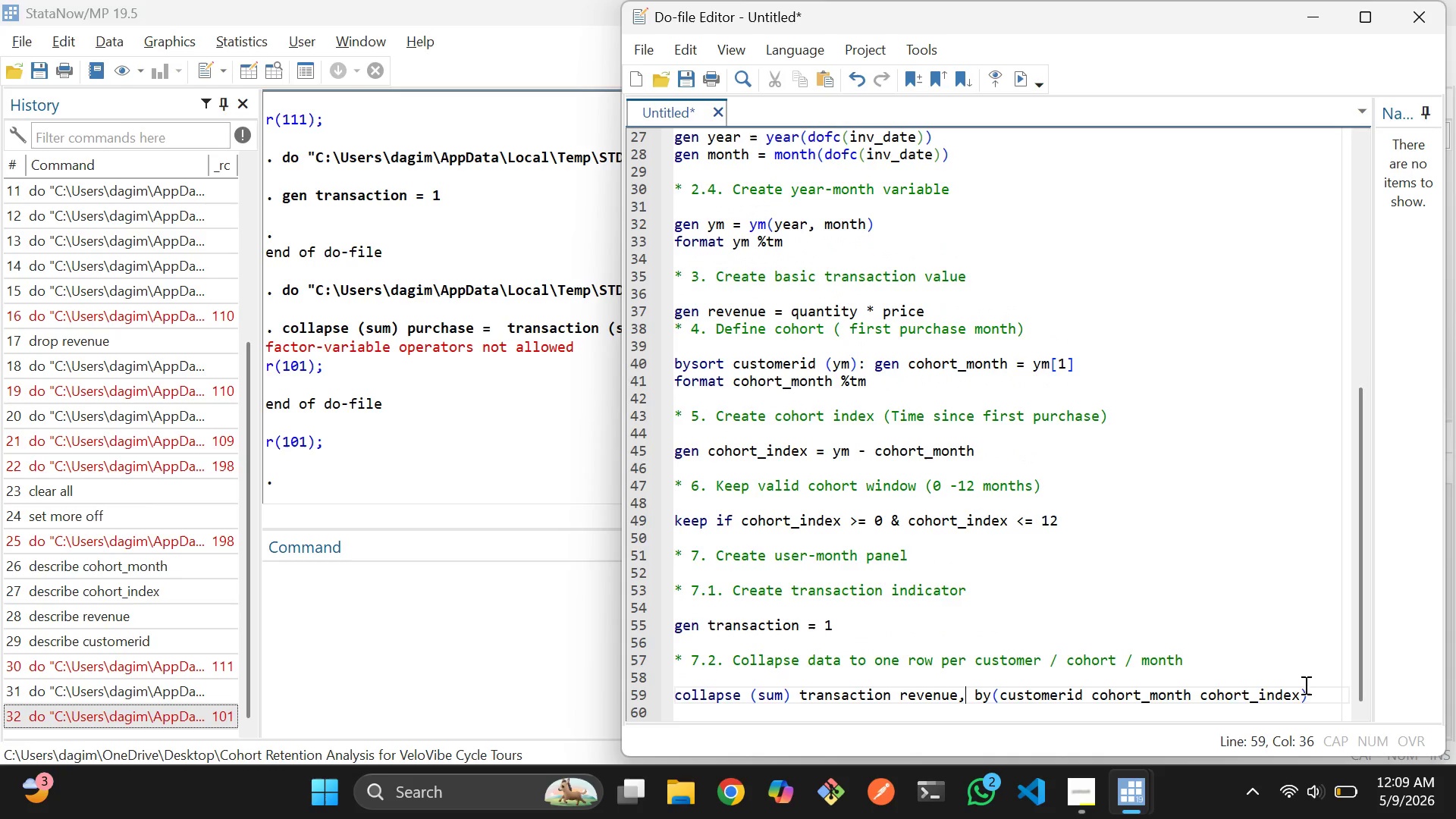 
left_click([1309, 687])
 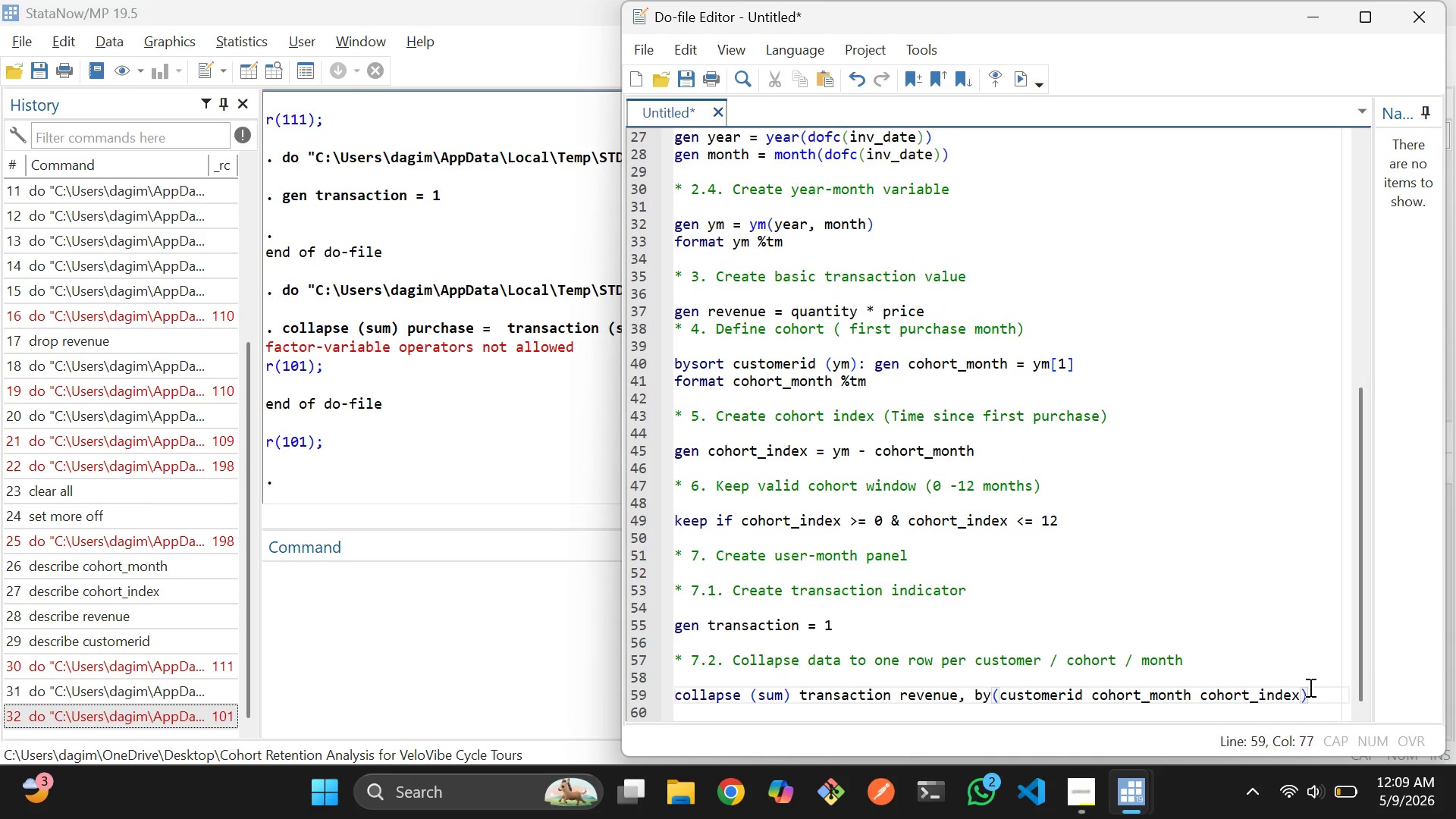 
key(Enter)
 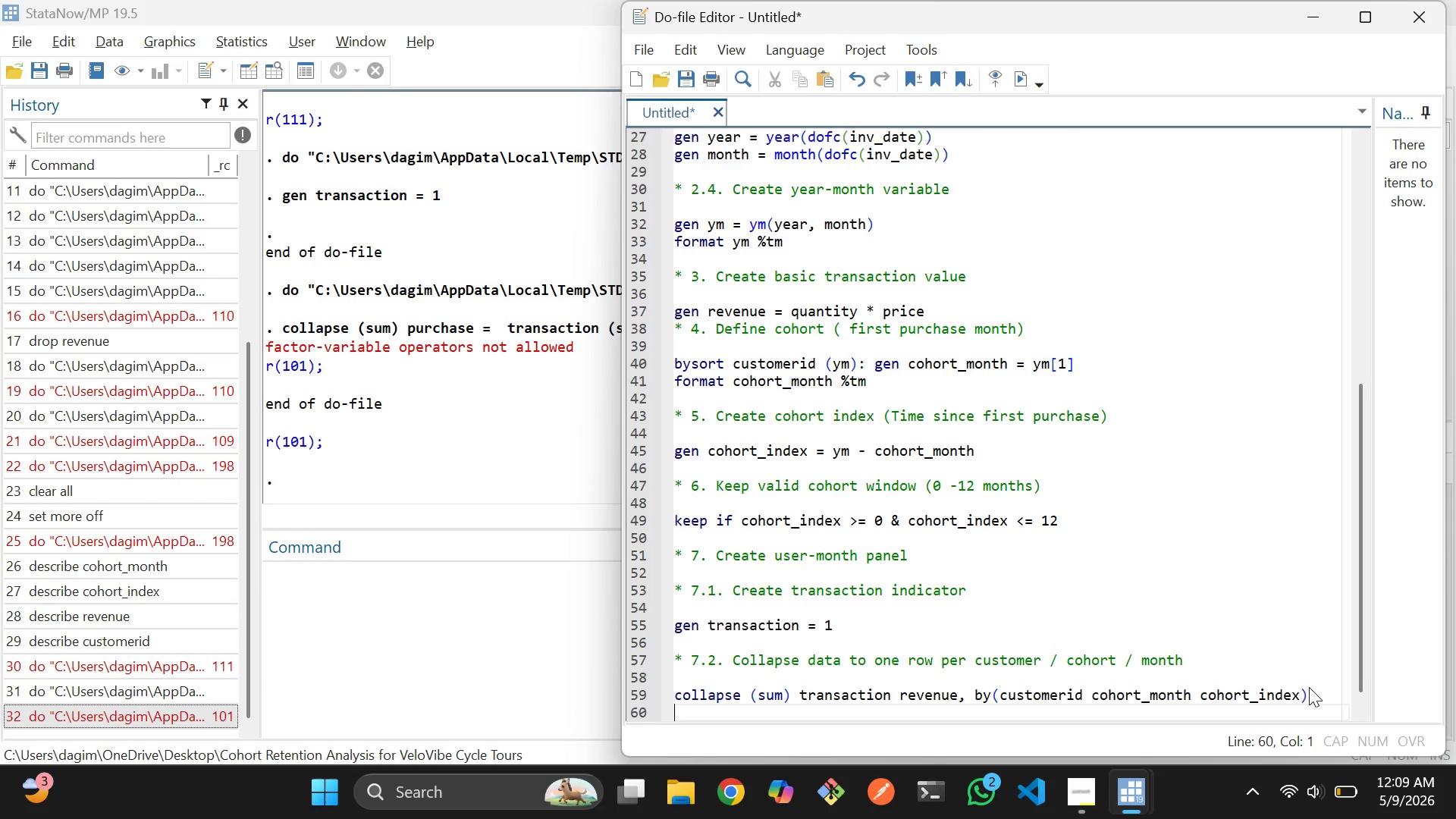 
key(Enter)
 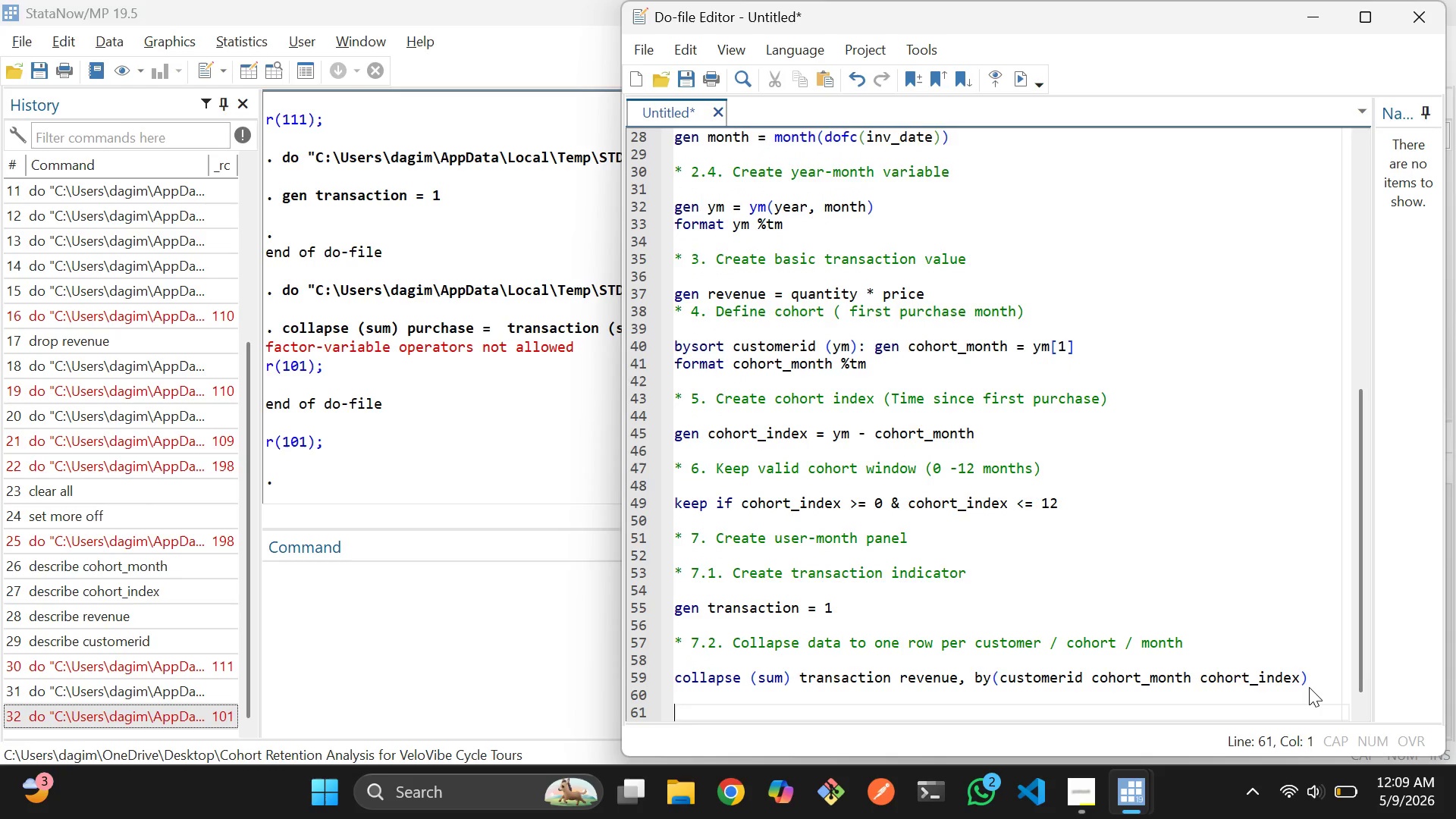 
type(rename tra)
 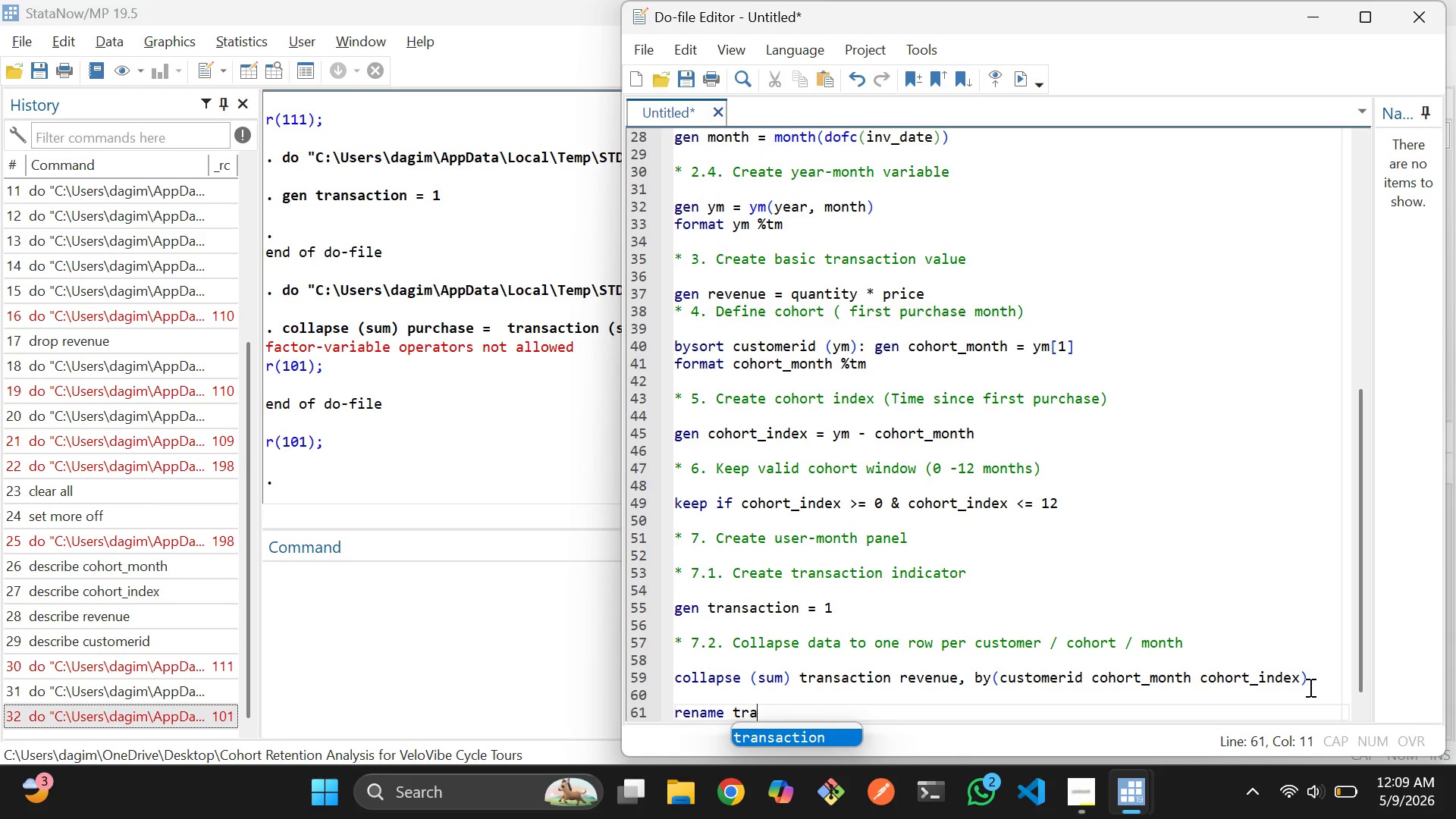 
key(Enter)
 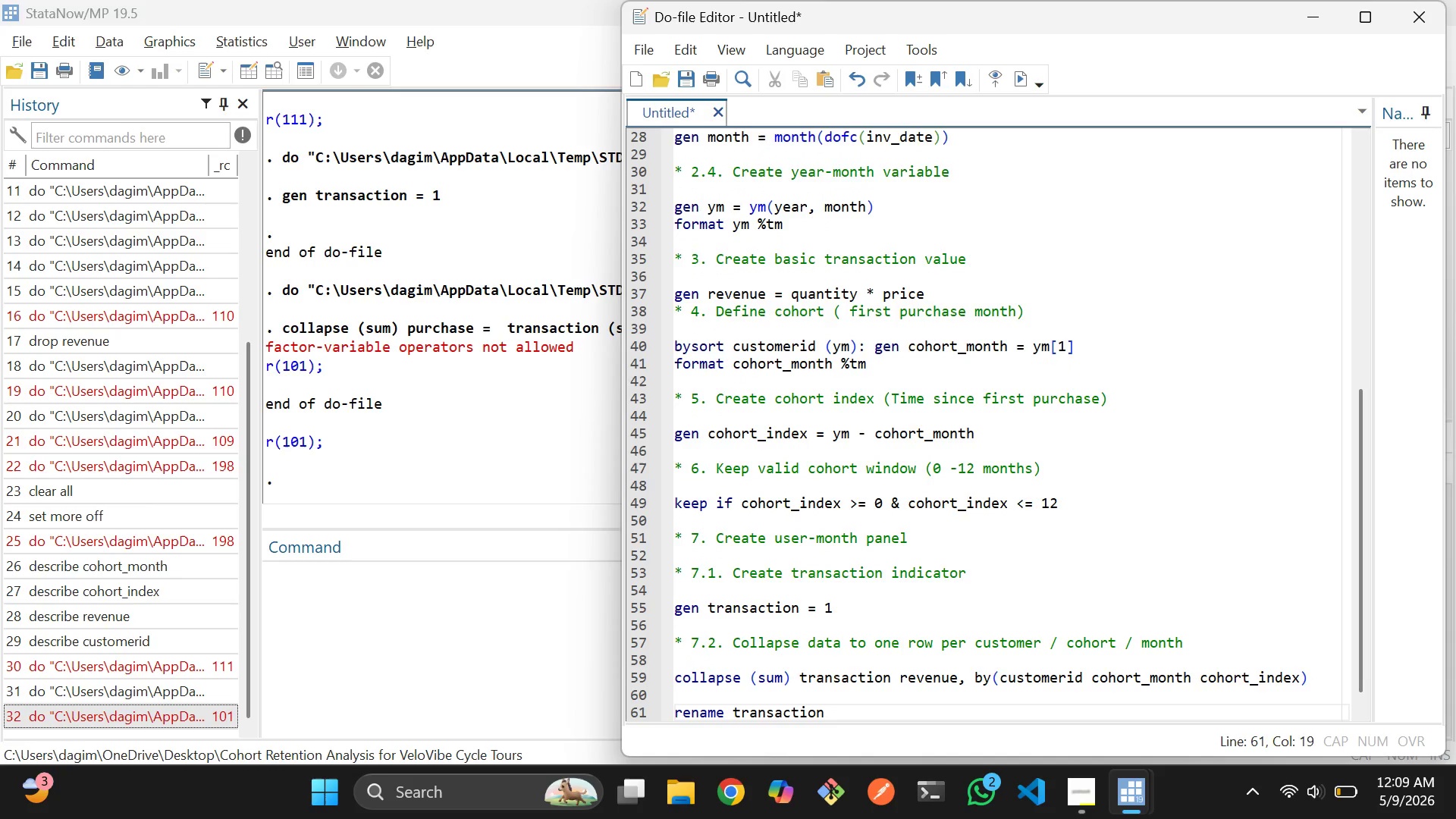 
type( pur)
key(Tab)
 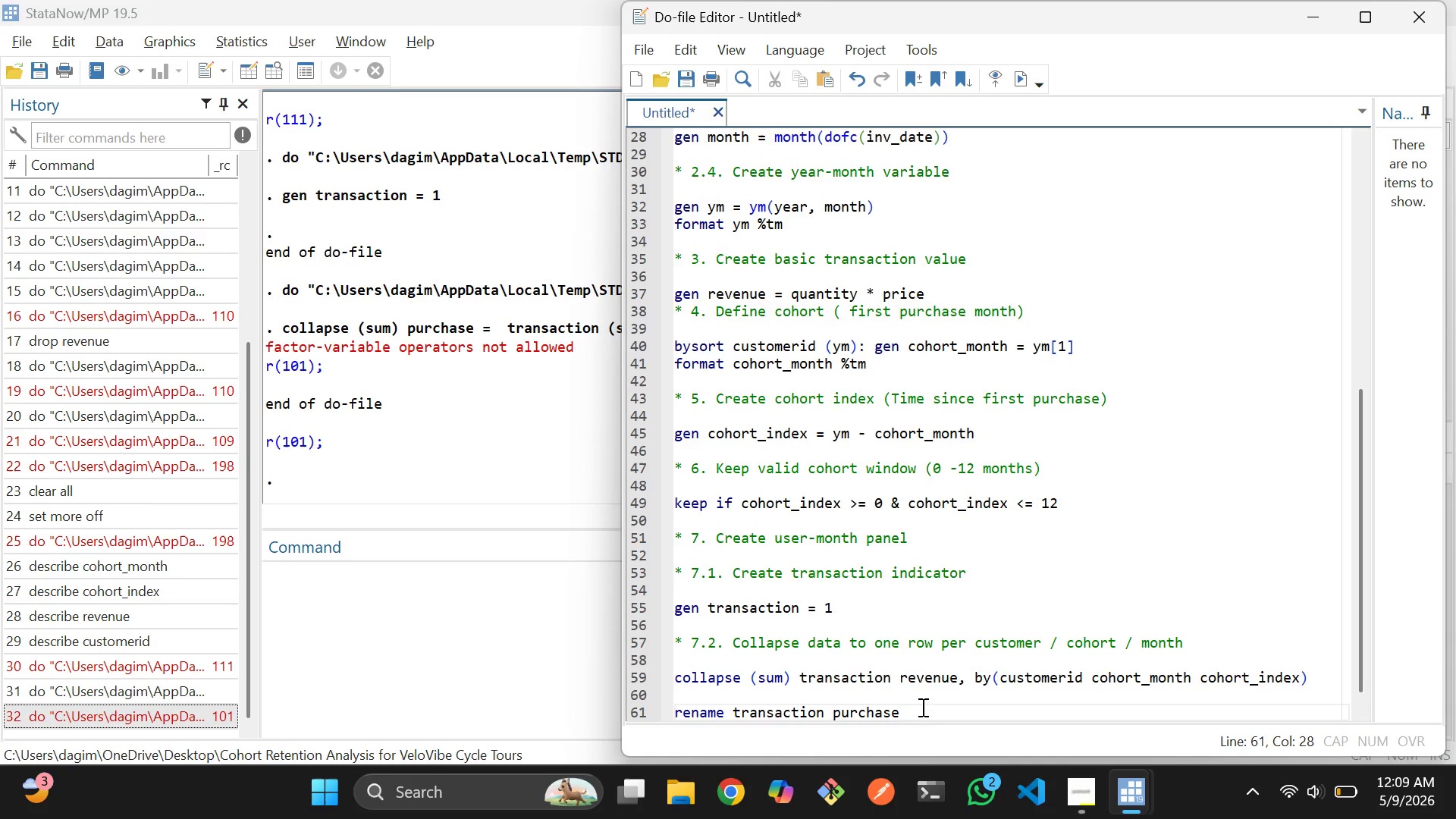 
left_click_drag(start_coordinate=[921, 707], to_coordinate=[670, 679])
 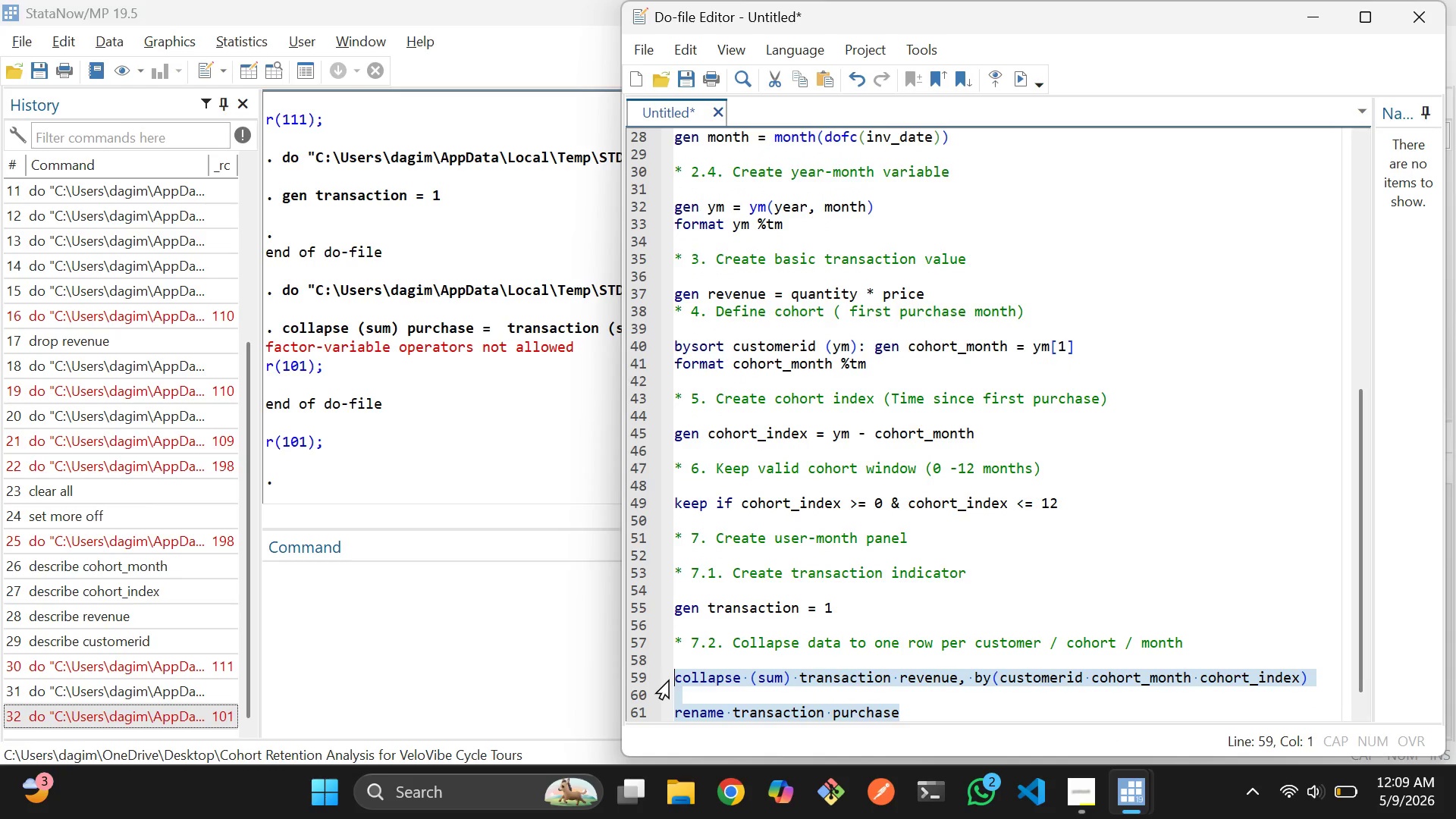 
key(Control+D)
 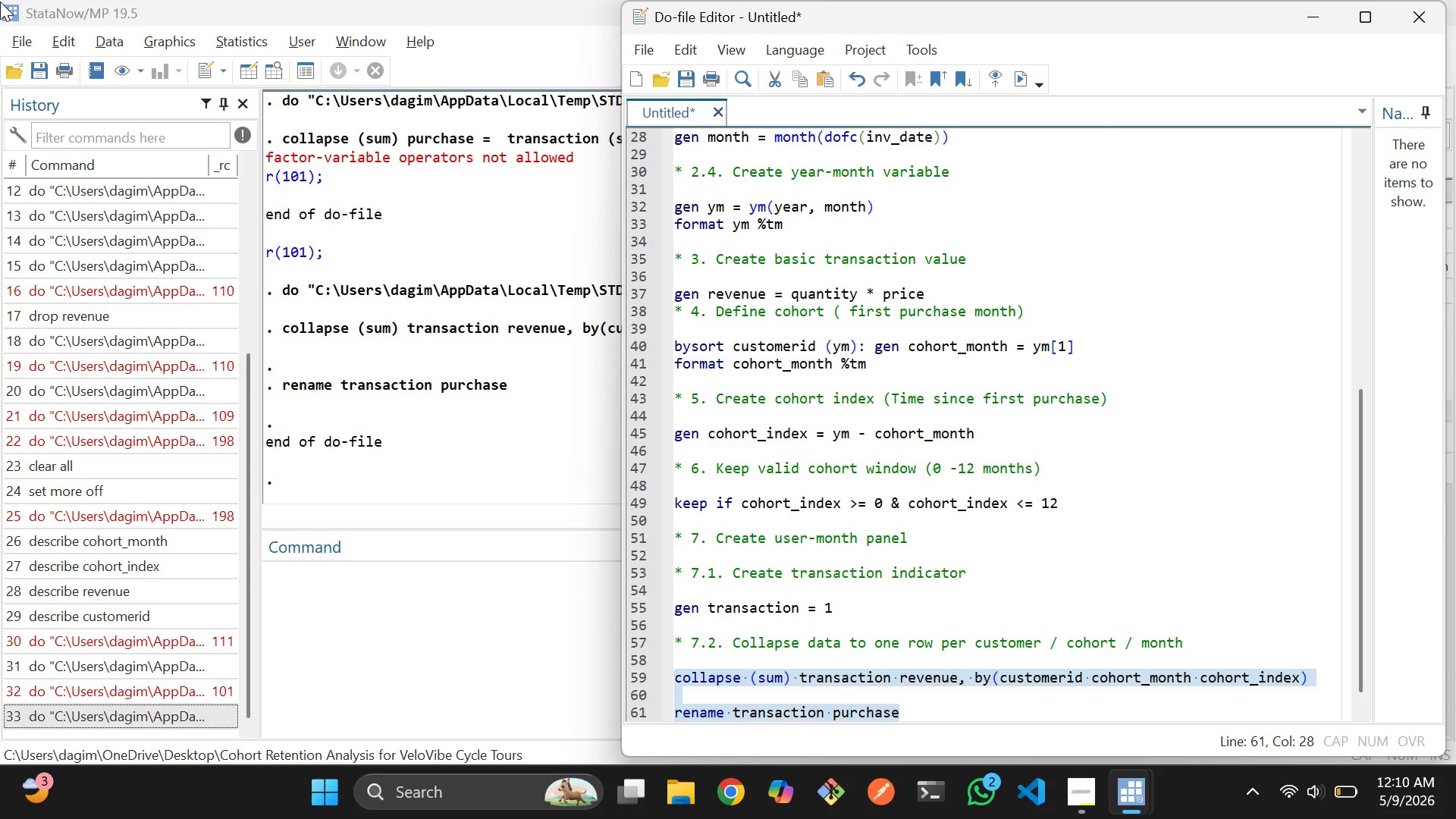 
wait(55.81)
 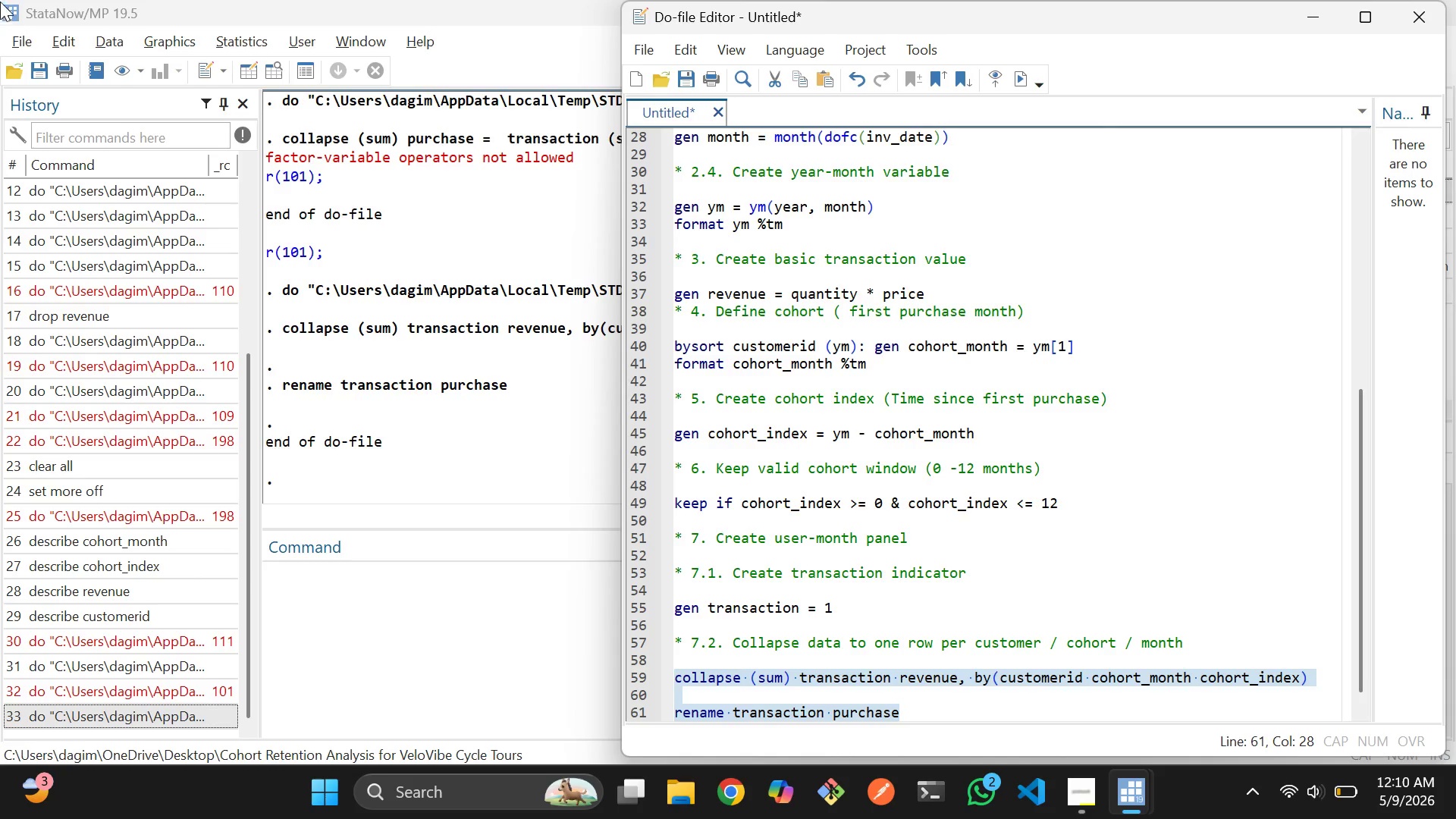 
scroll: coordinate [256, 0], scroll_direction: down, amount: 2.0
 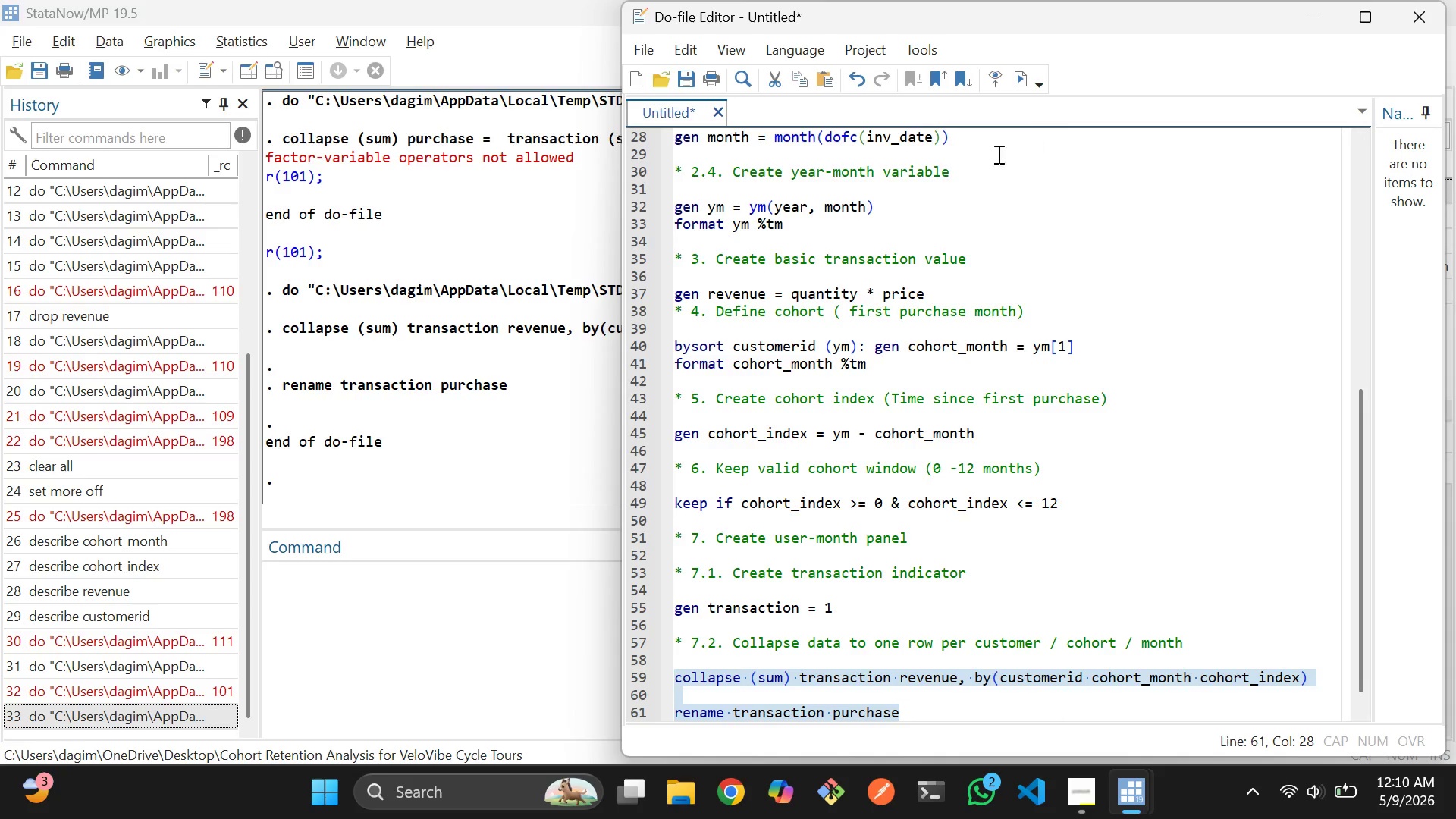 
wait(52.34)
 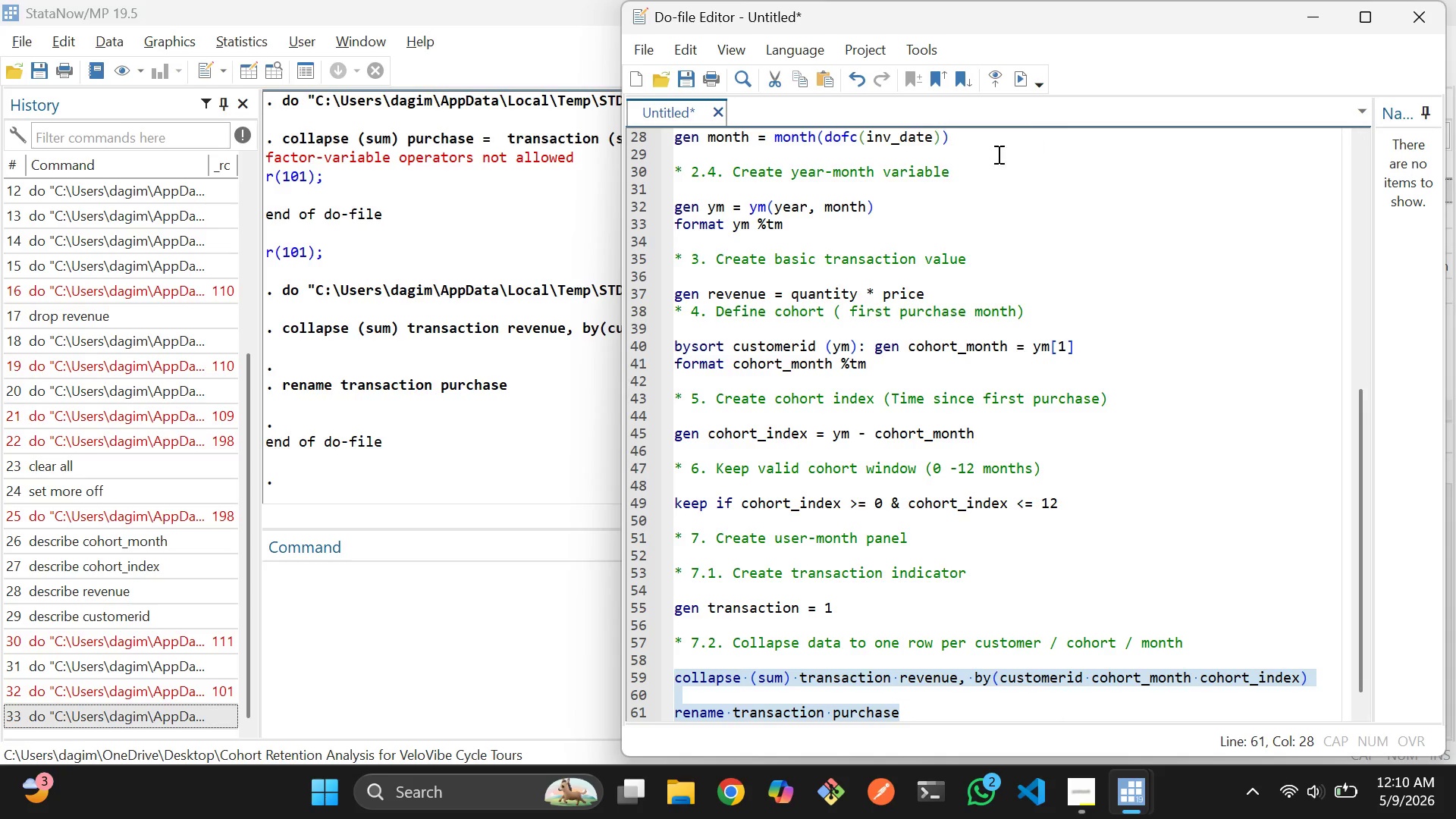 
scroll: coordinate [951, 675], scroll_direction: none, amount: 0.0
 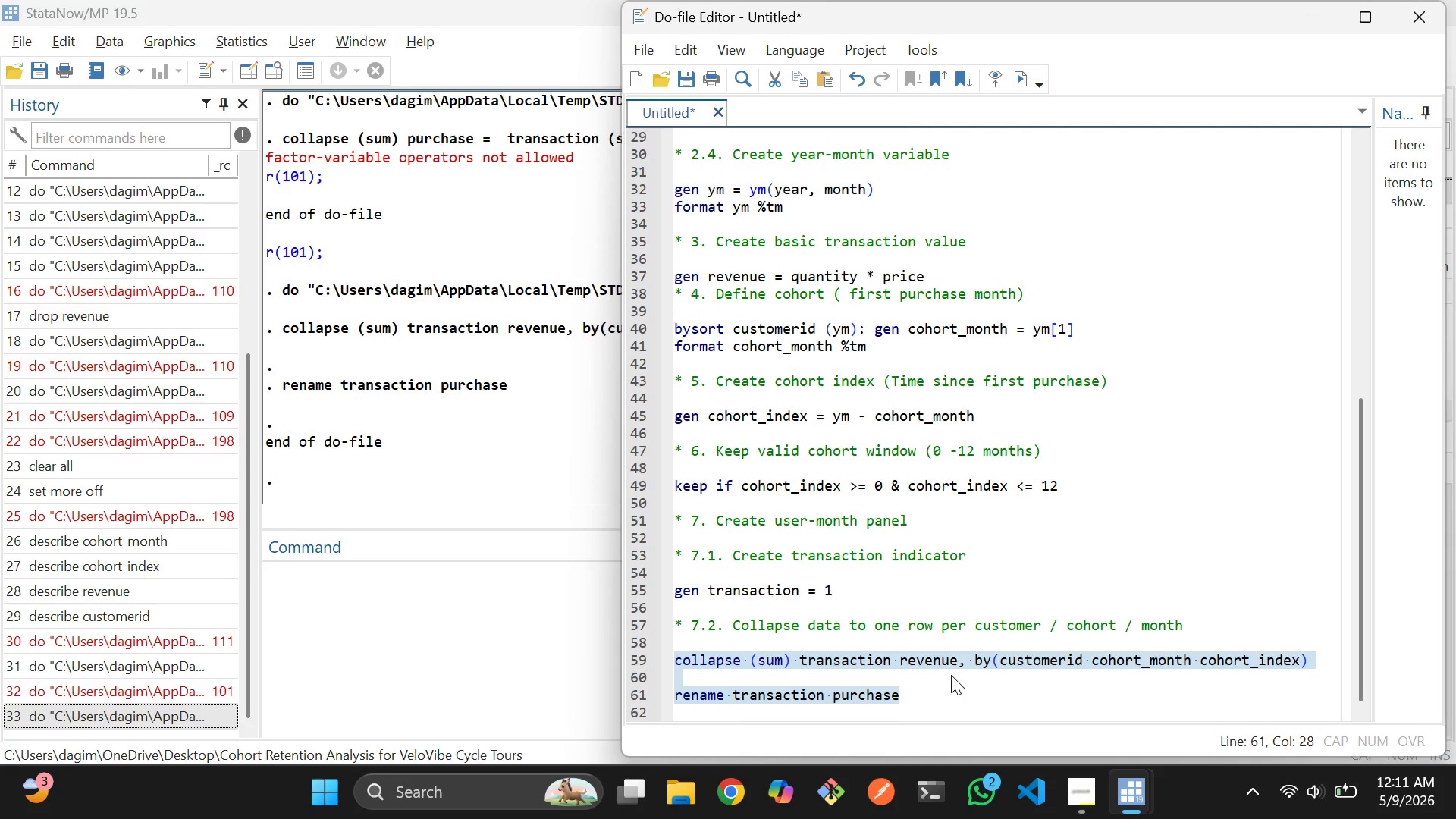 
left_click([947, 689])
 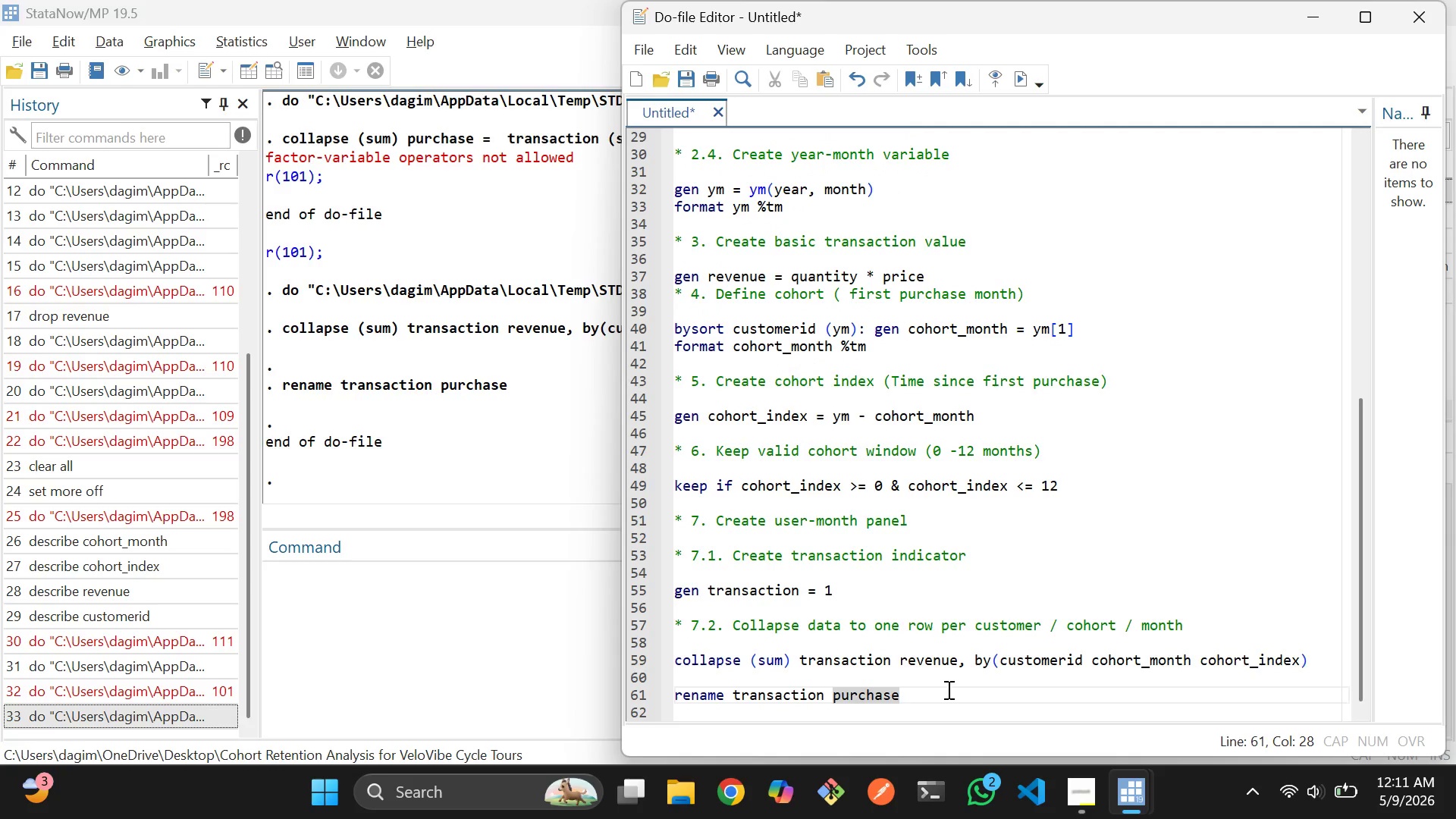 
key(Enter)
 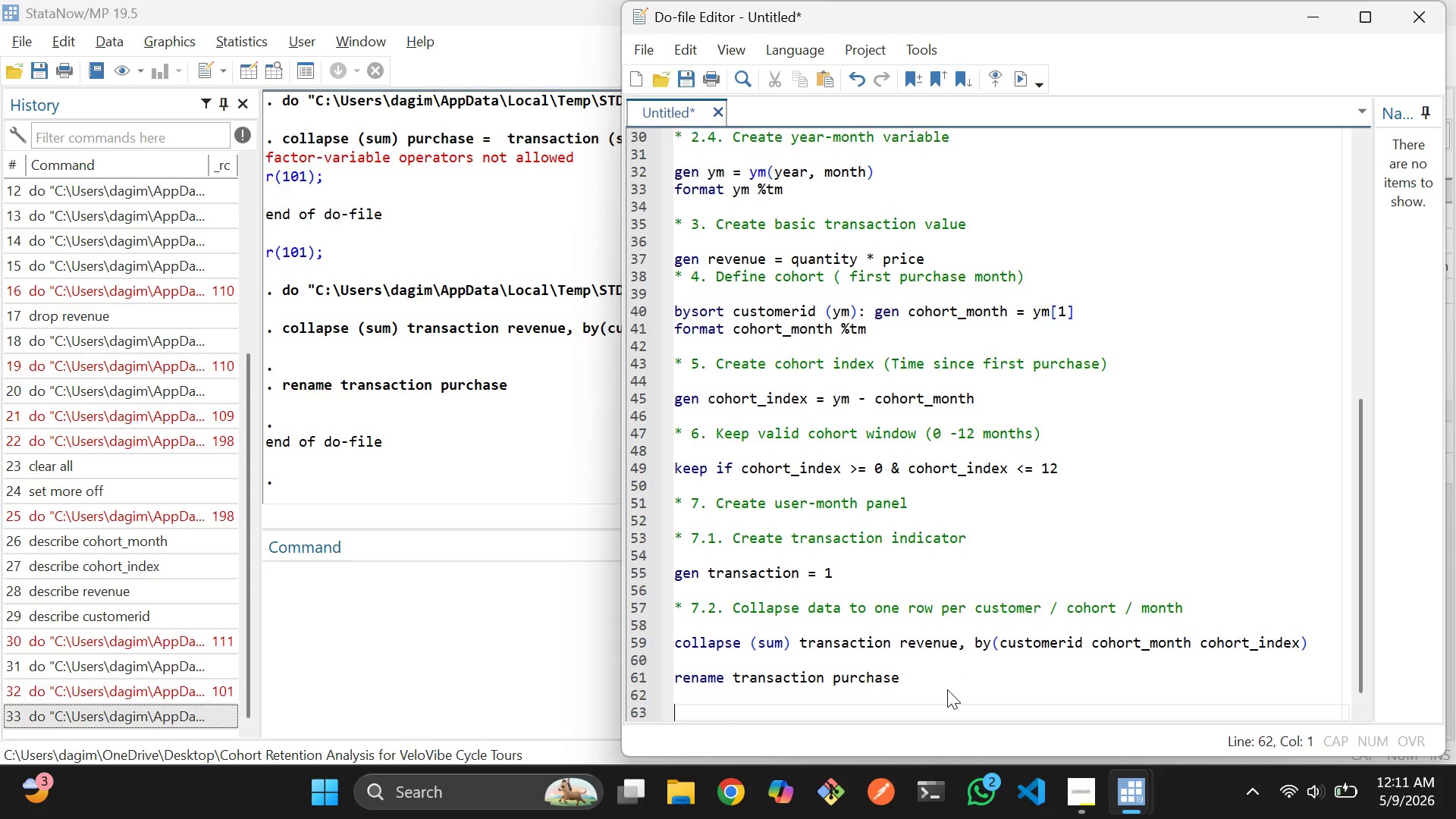 
key(Enter)
 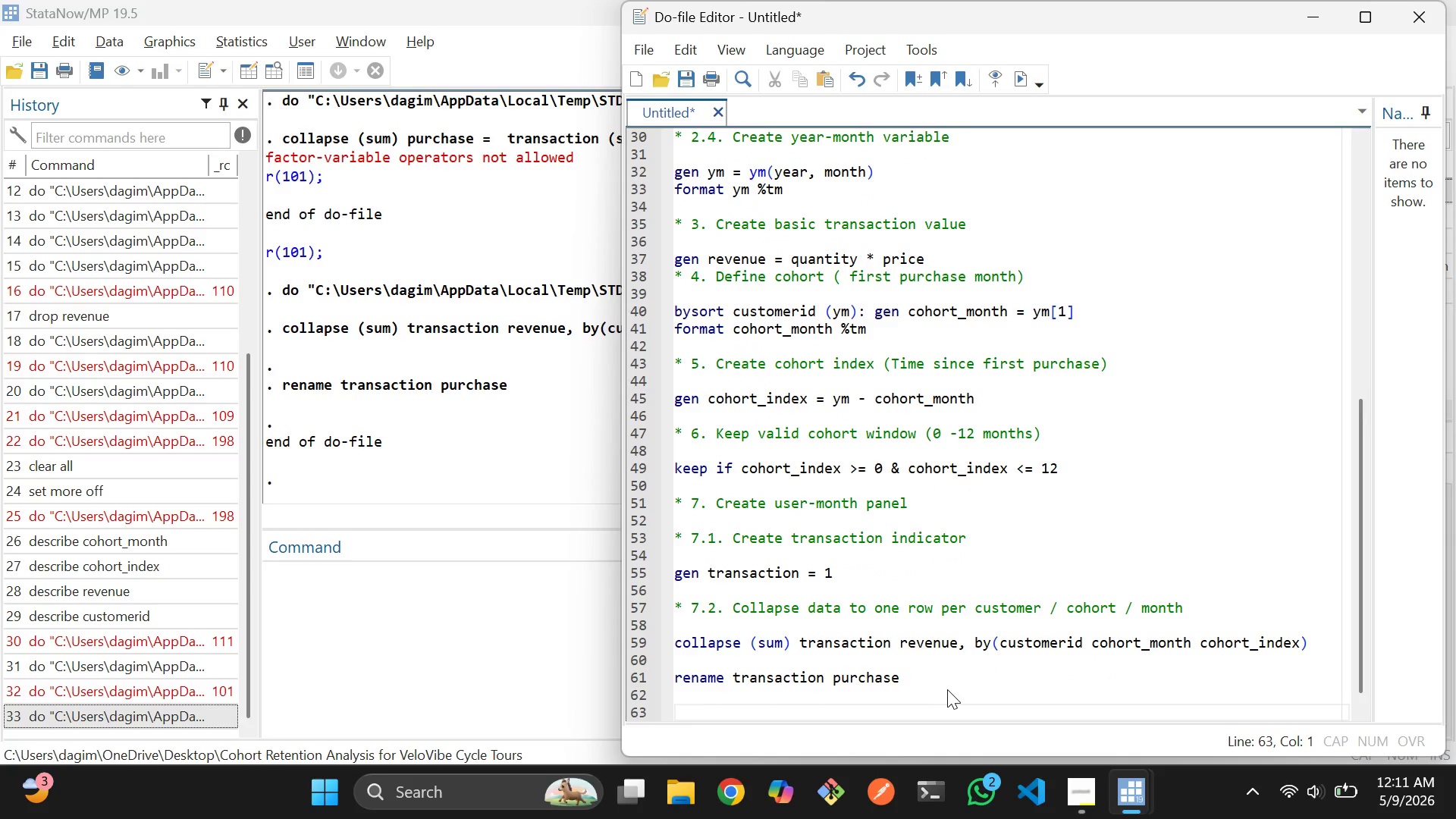 
type(* 8 )
key(Backspace)
type(. Retentin )
key(Backspace)
key(Backspace)
key(Backspace)
key(Backspace)
key(Backspace)
type(ti)
key(Tab)
type( flag)
 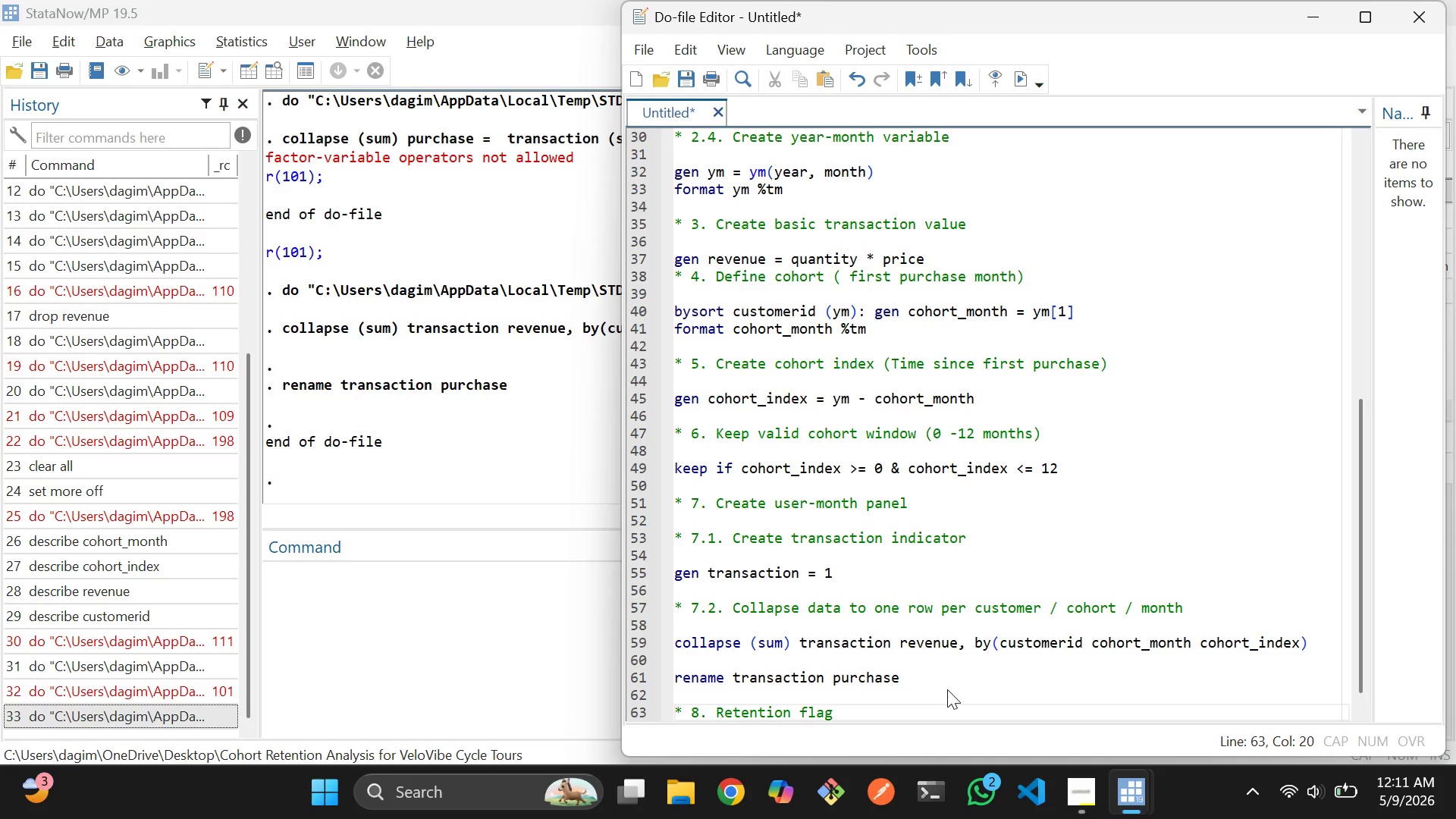 
 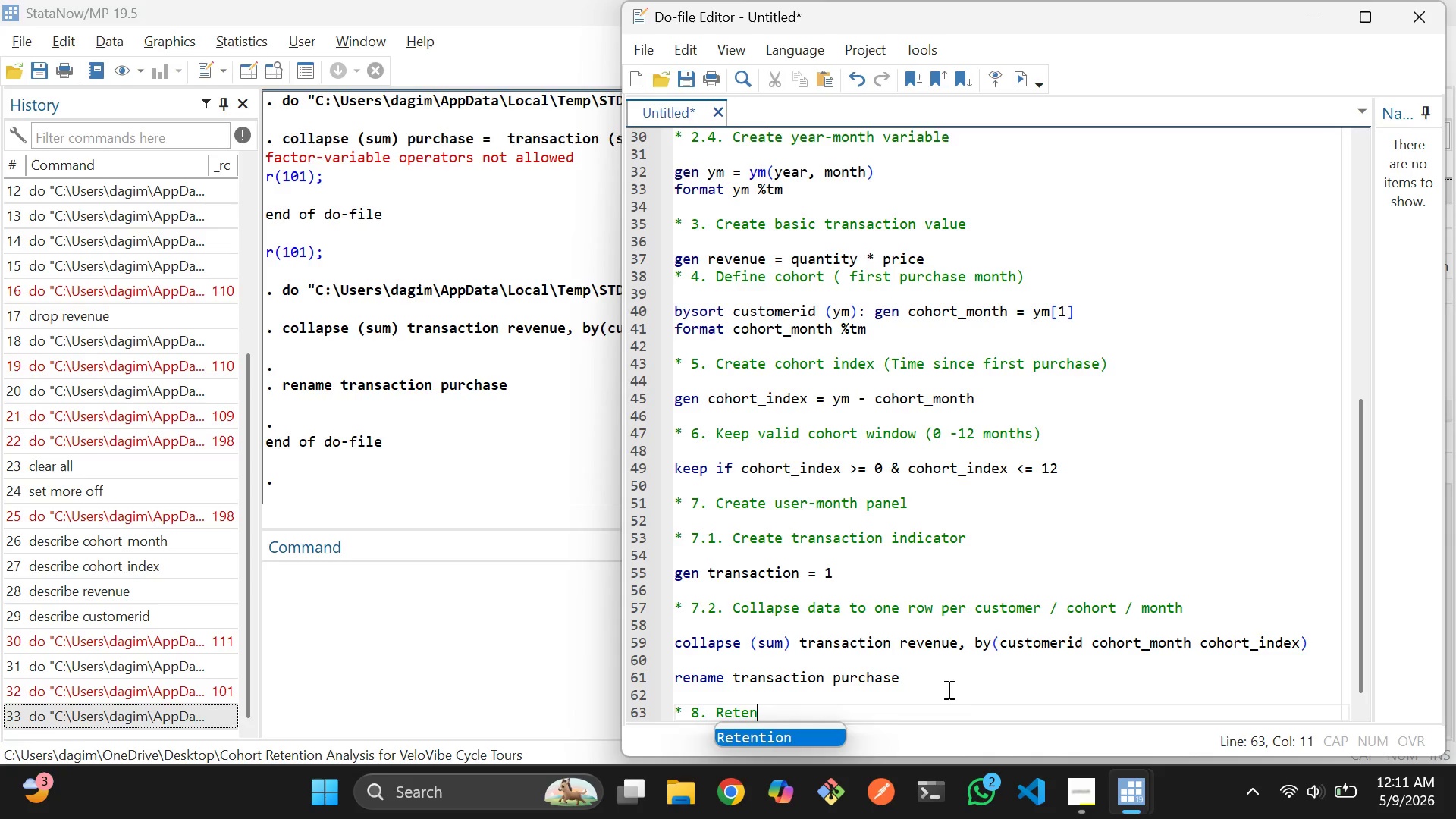 
hold_key(key=O, duration=0.33)
 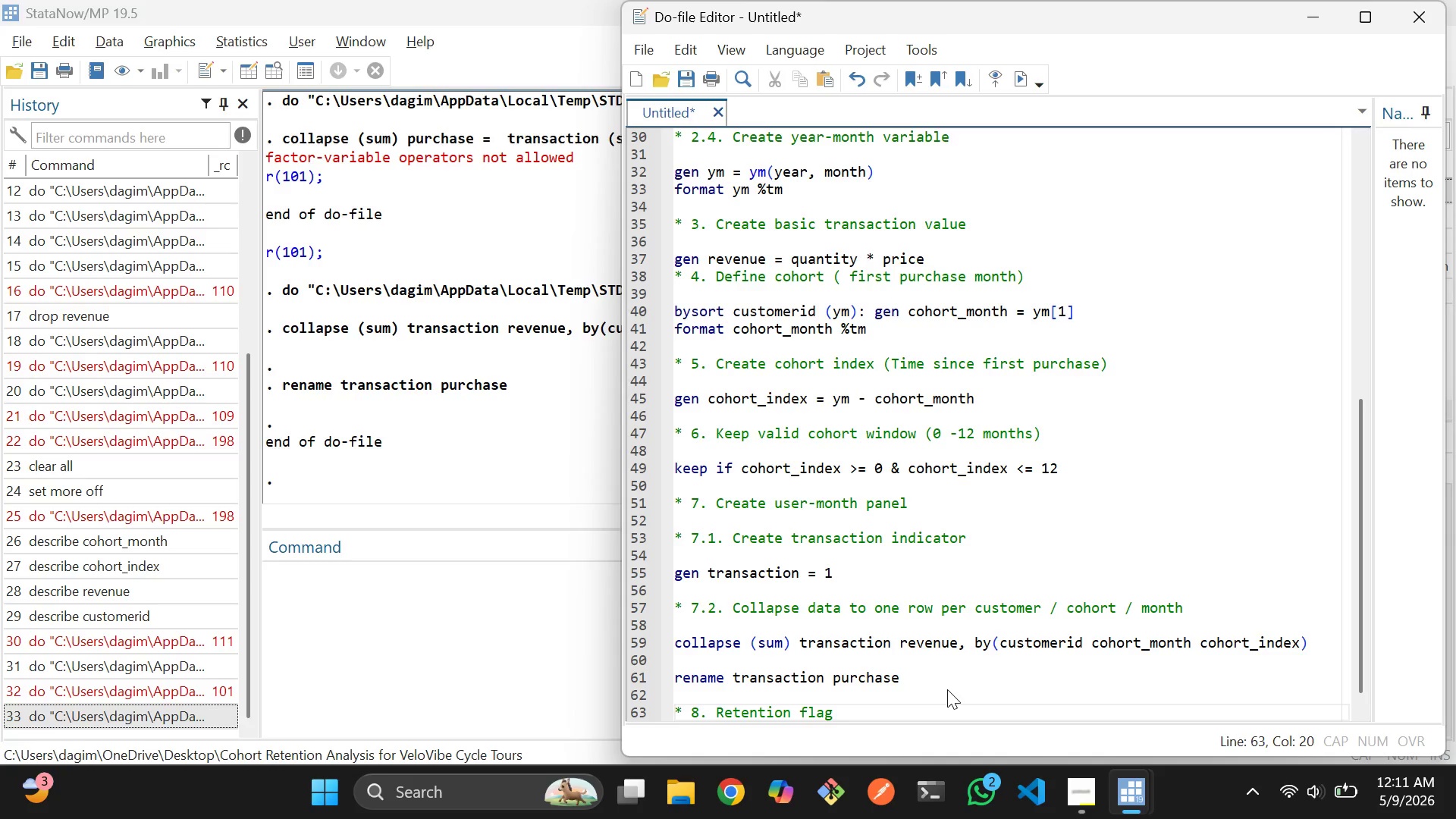 
key(Enter)
 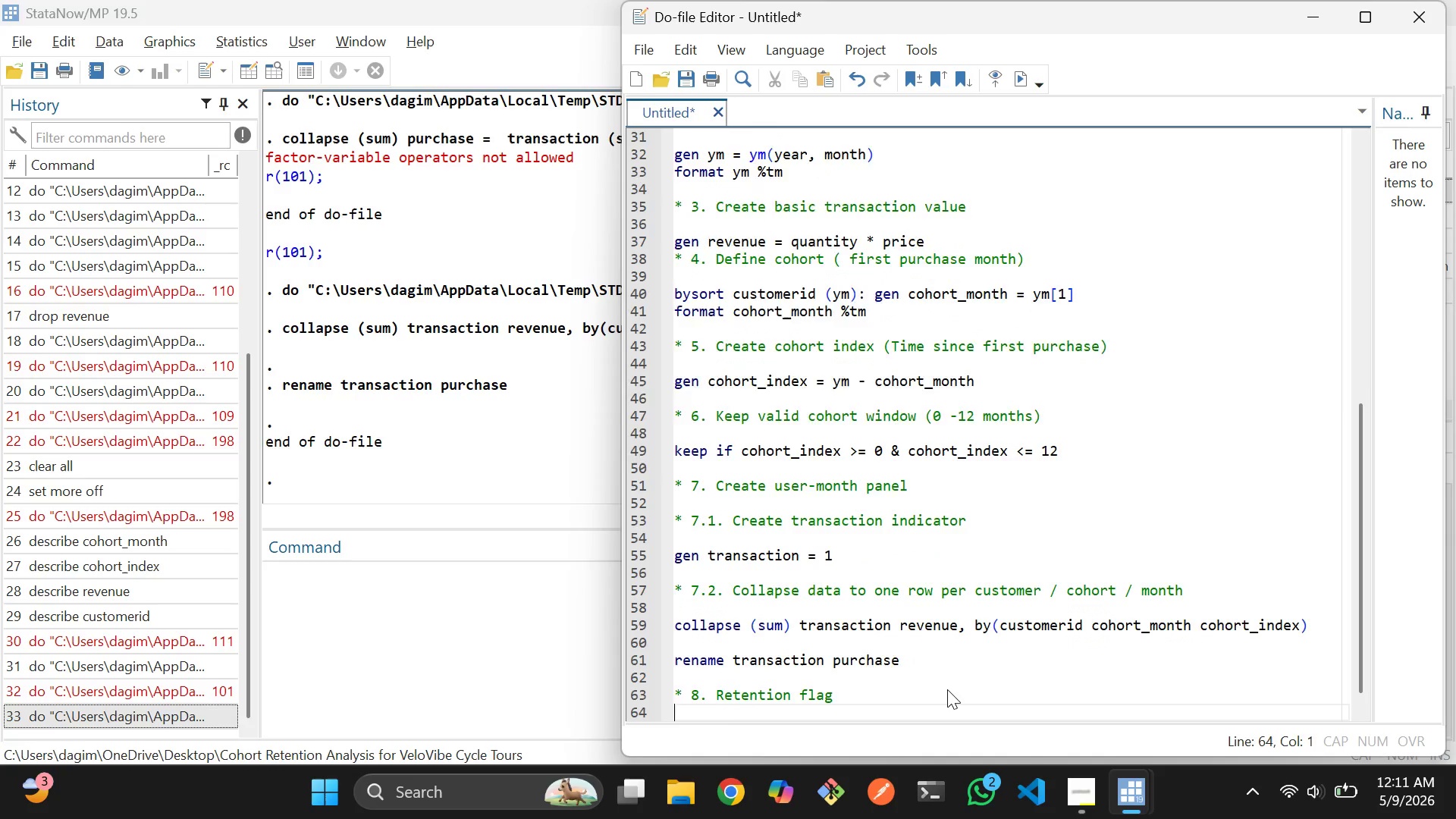 
key(Enter)
 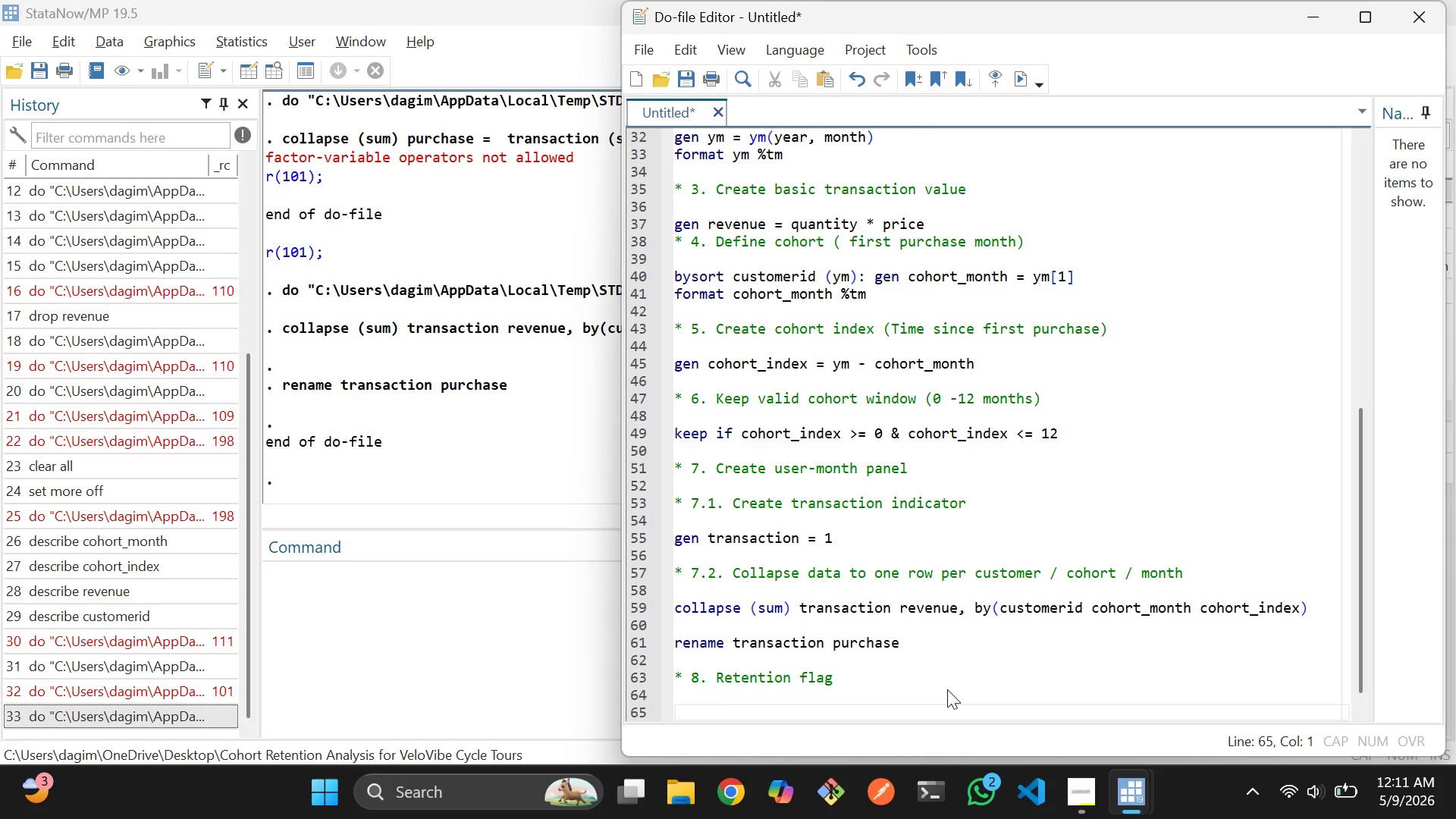 
type(gre)
key(Backspace)
key(Backspace)
type(en )
 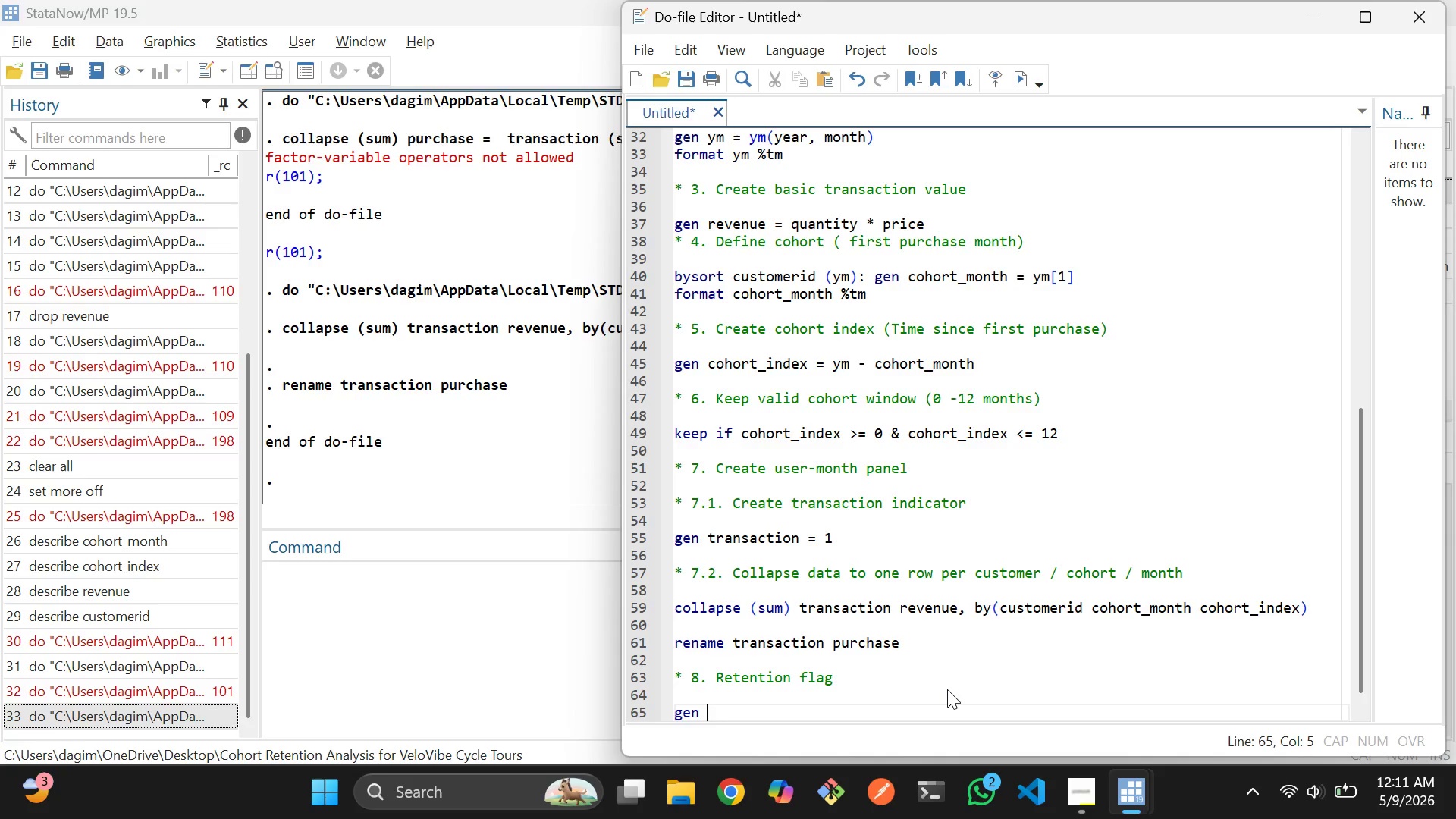 
wait(6.25)
 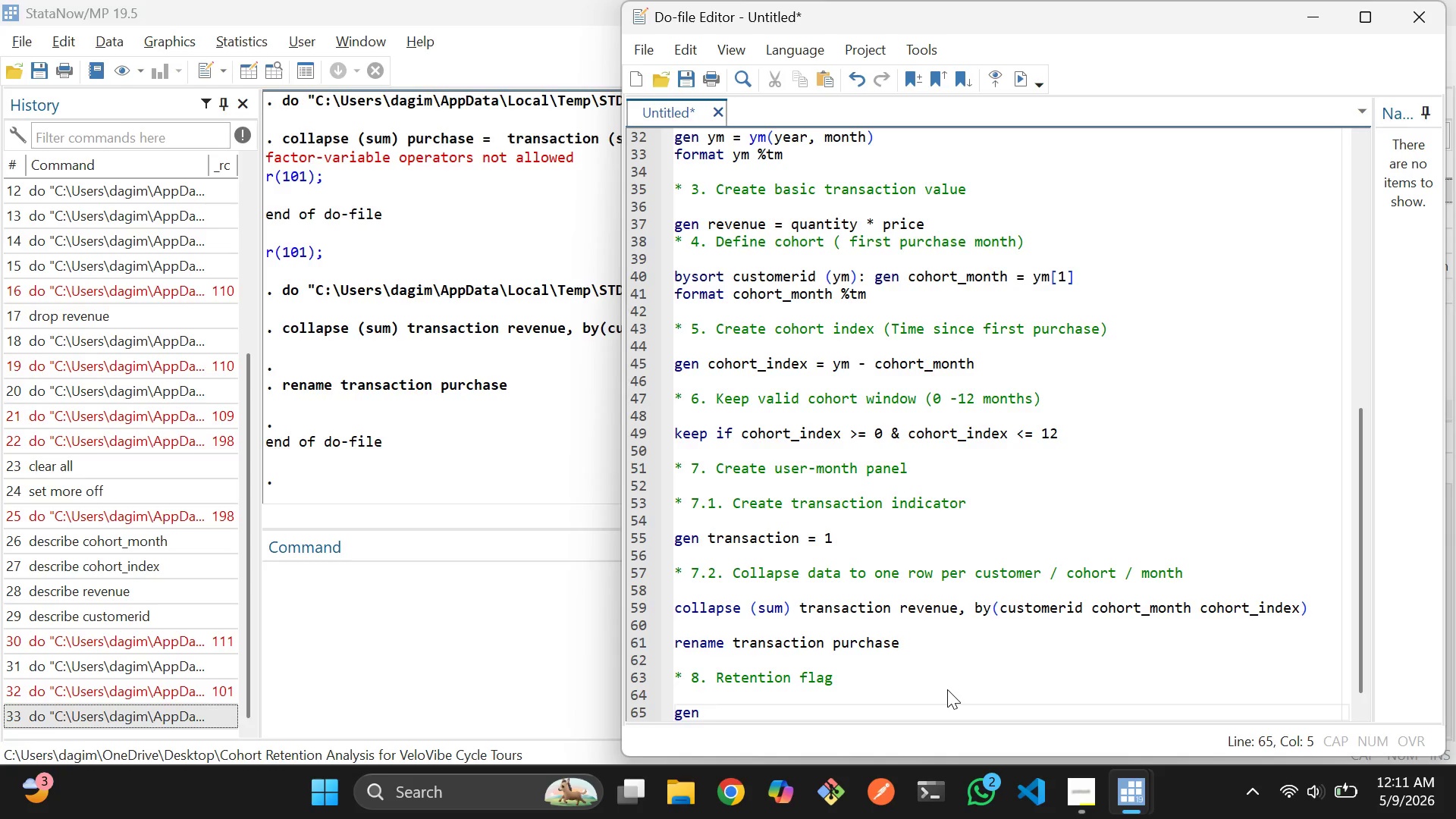 
type( )
key(Backspace)
type(active = put)
key(Backspace)
type(rcha)
 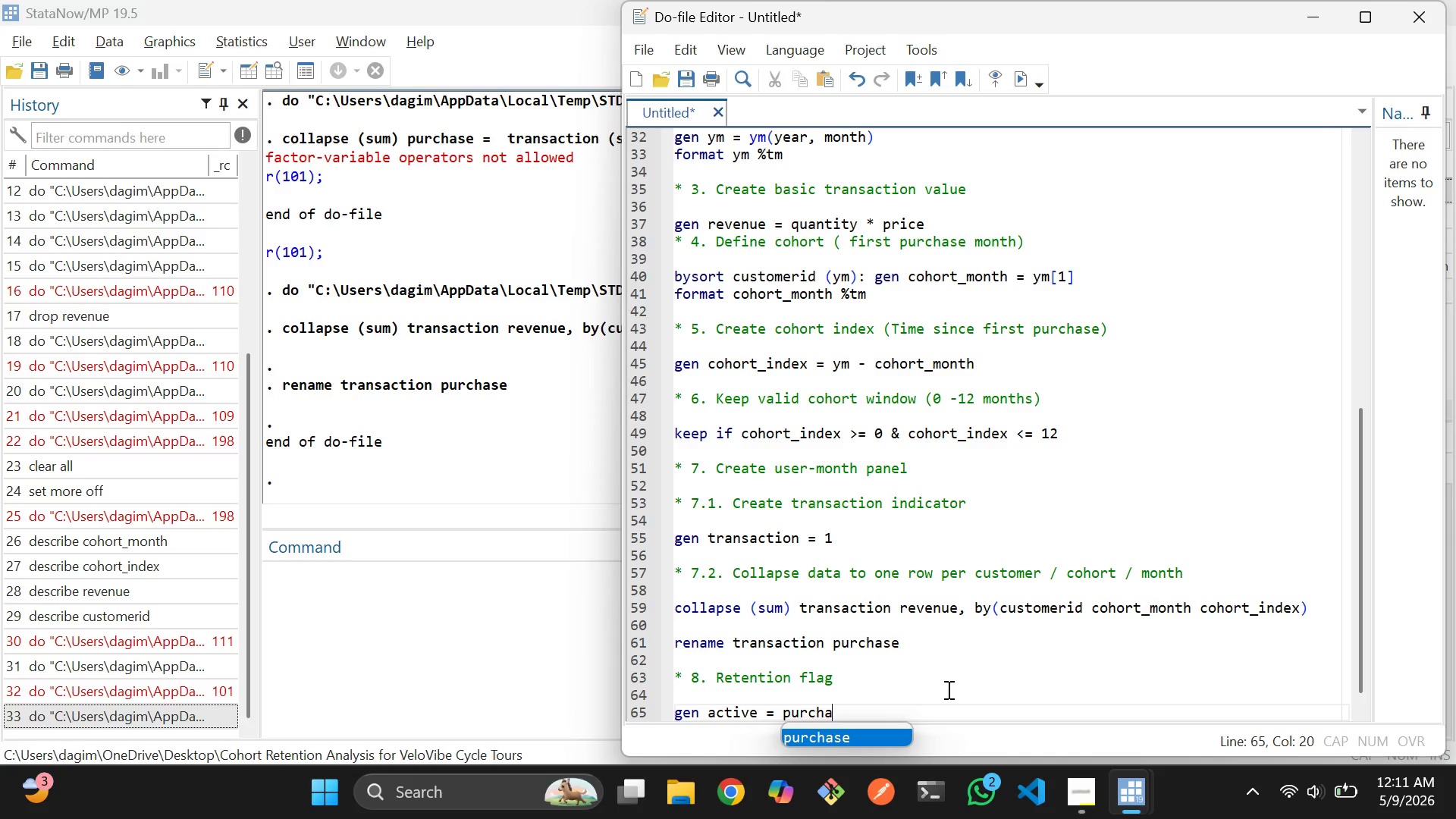 
key(Enter)
 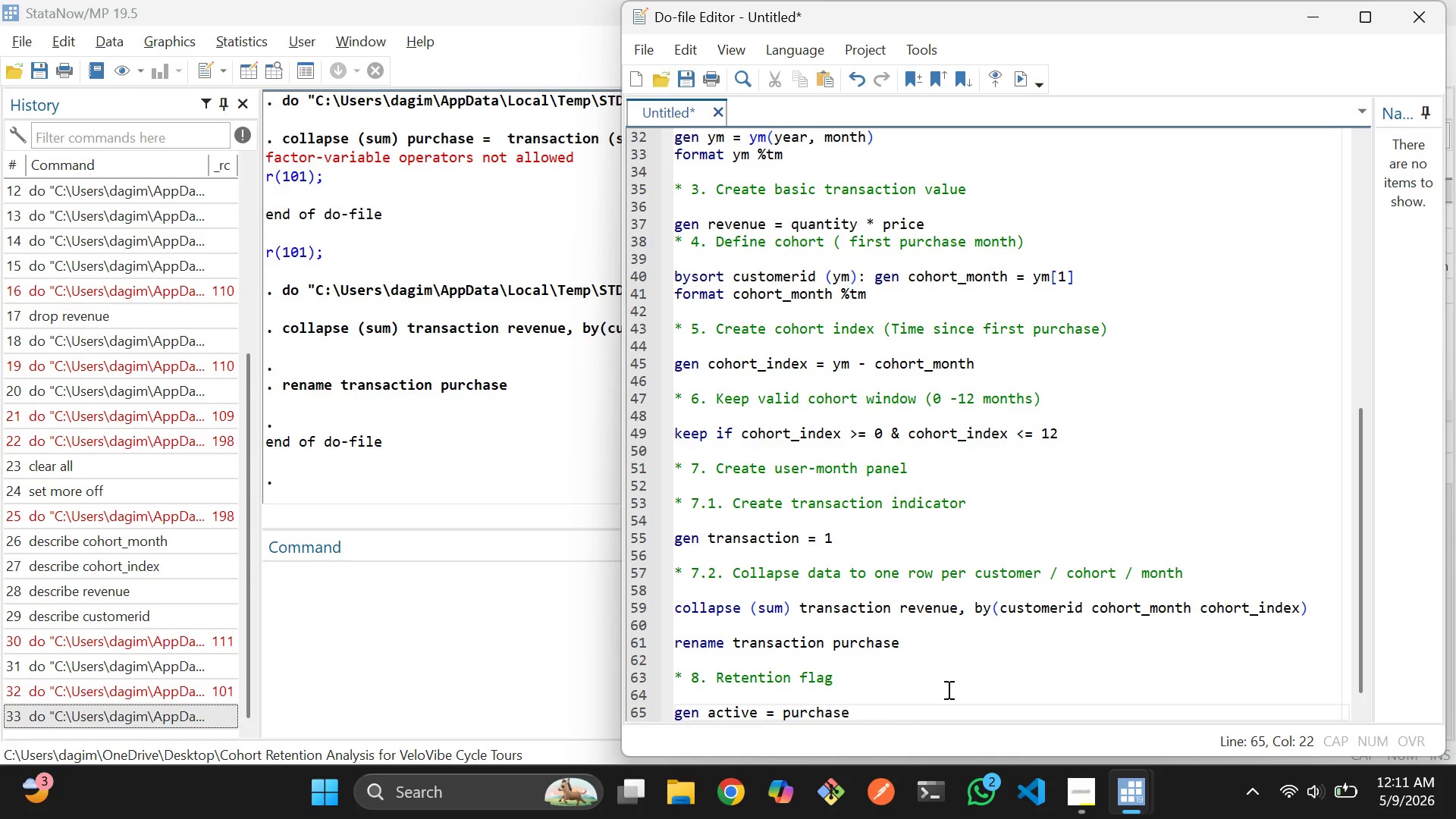 
key(Space)
 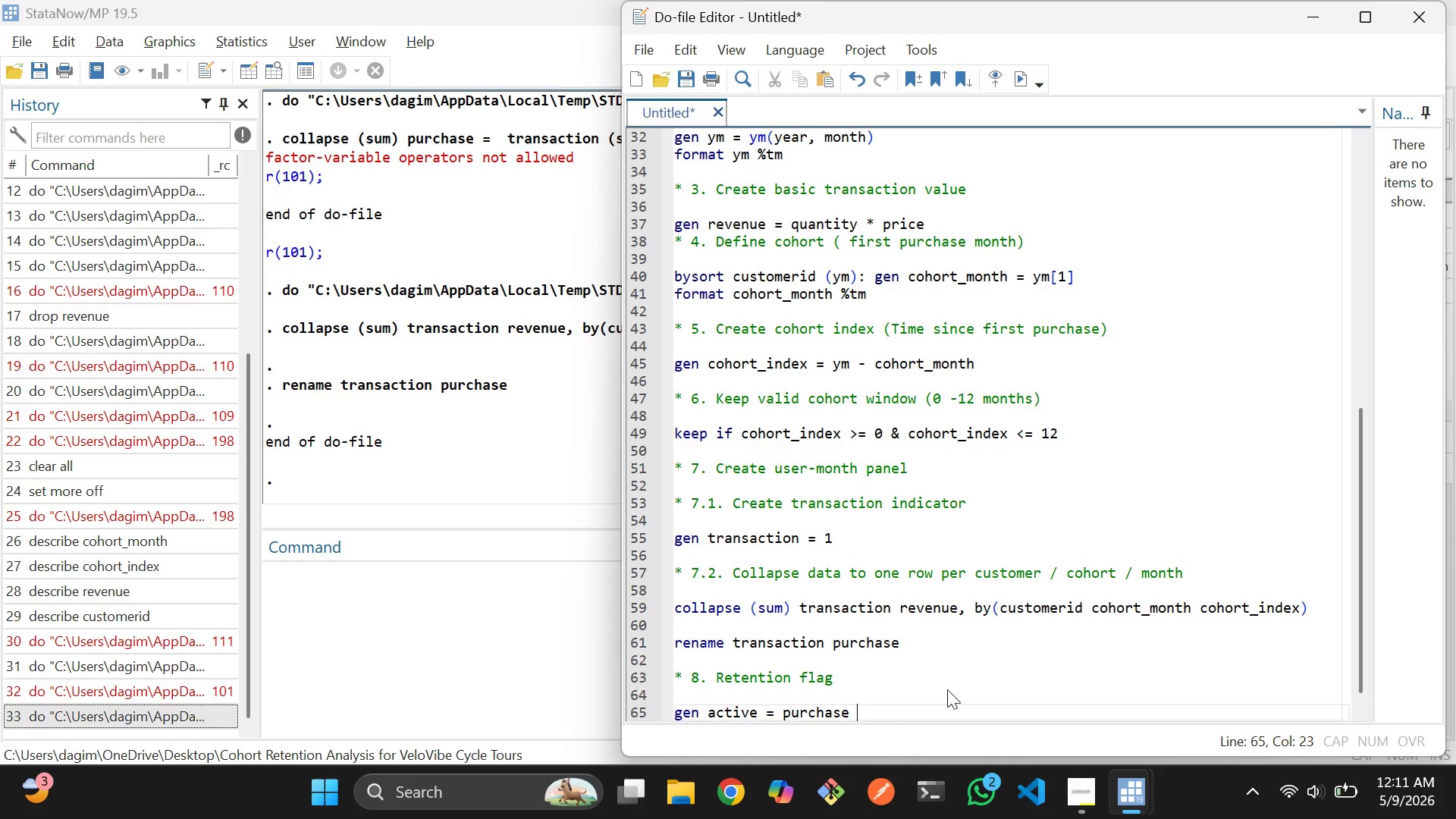 
key(Shift+Period)
 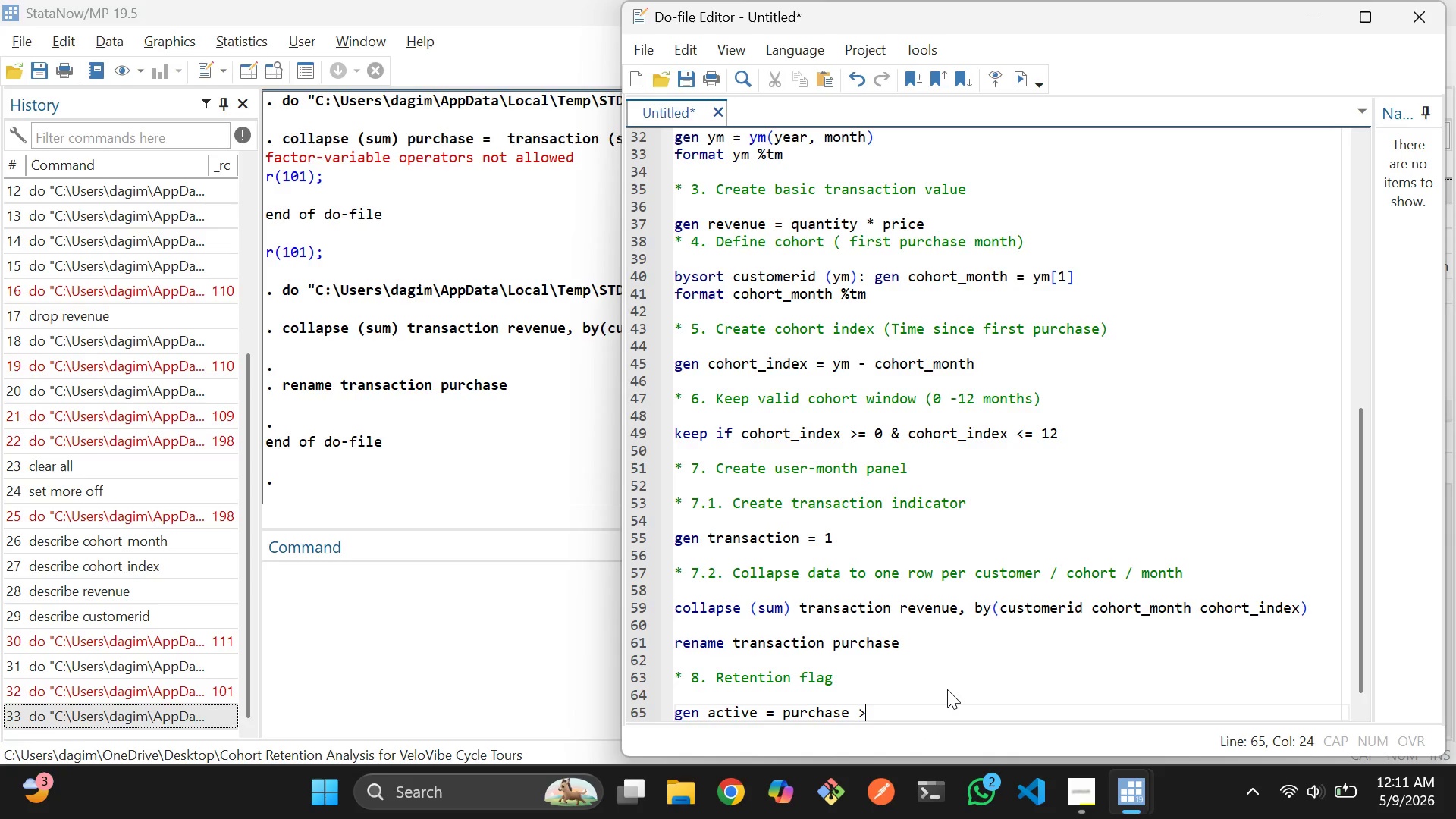 
key(0)
 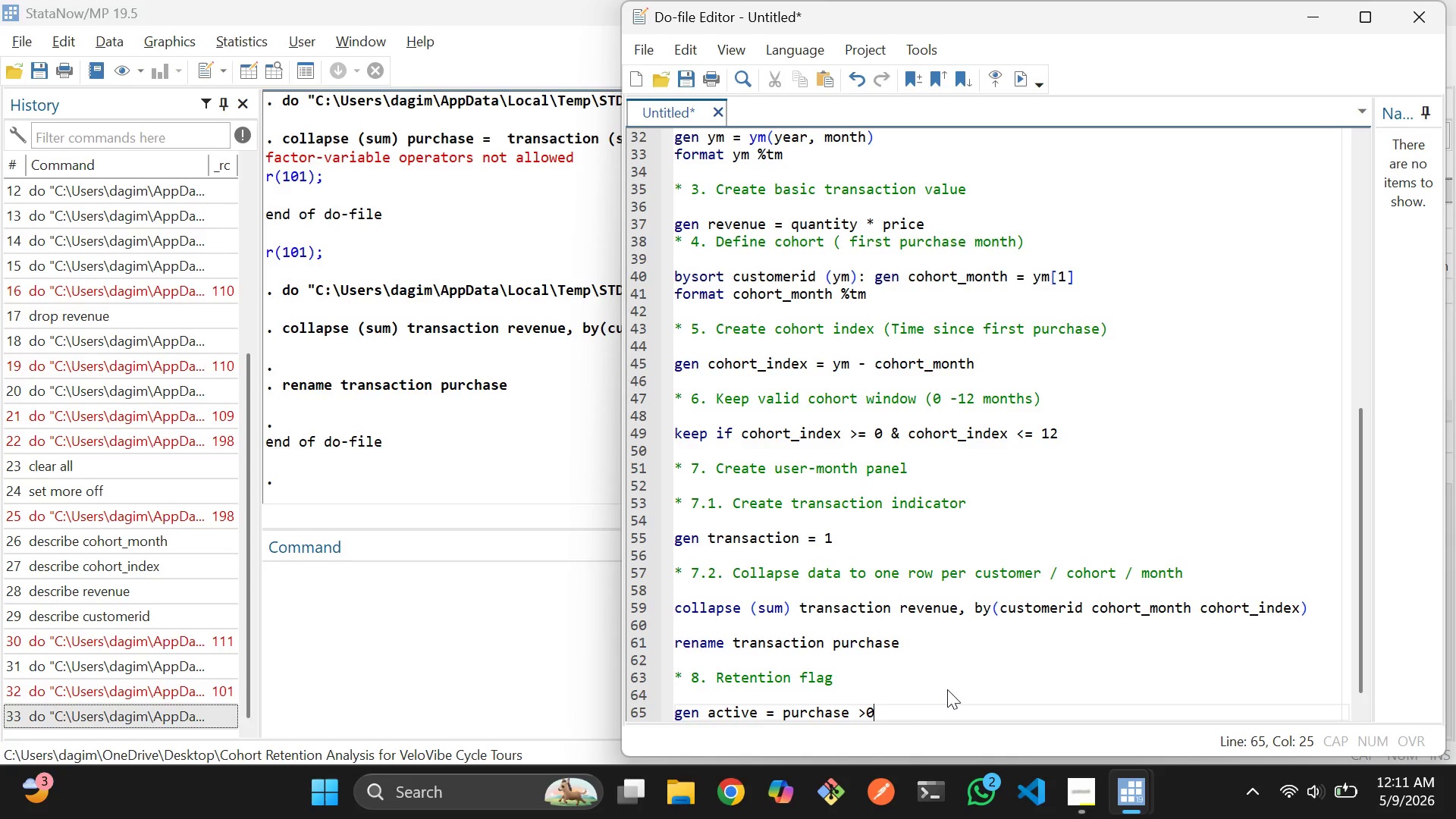 
key(ArrowLeft)
 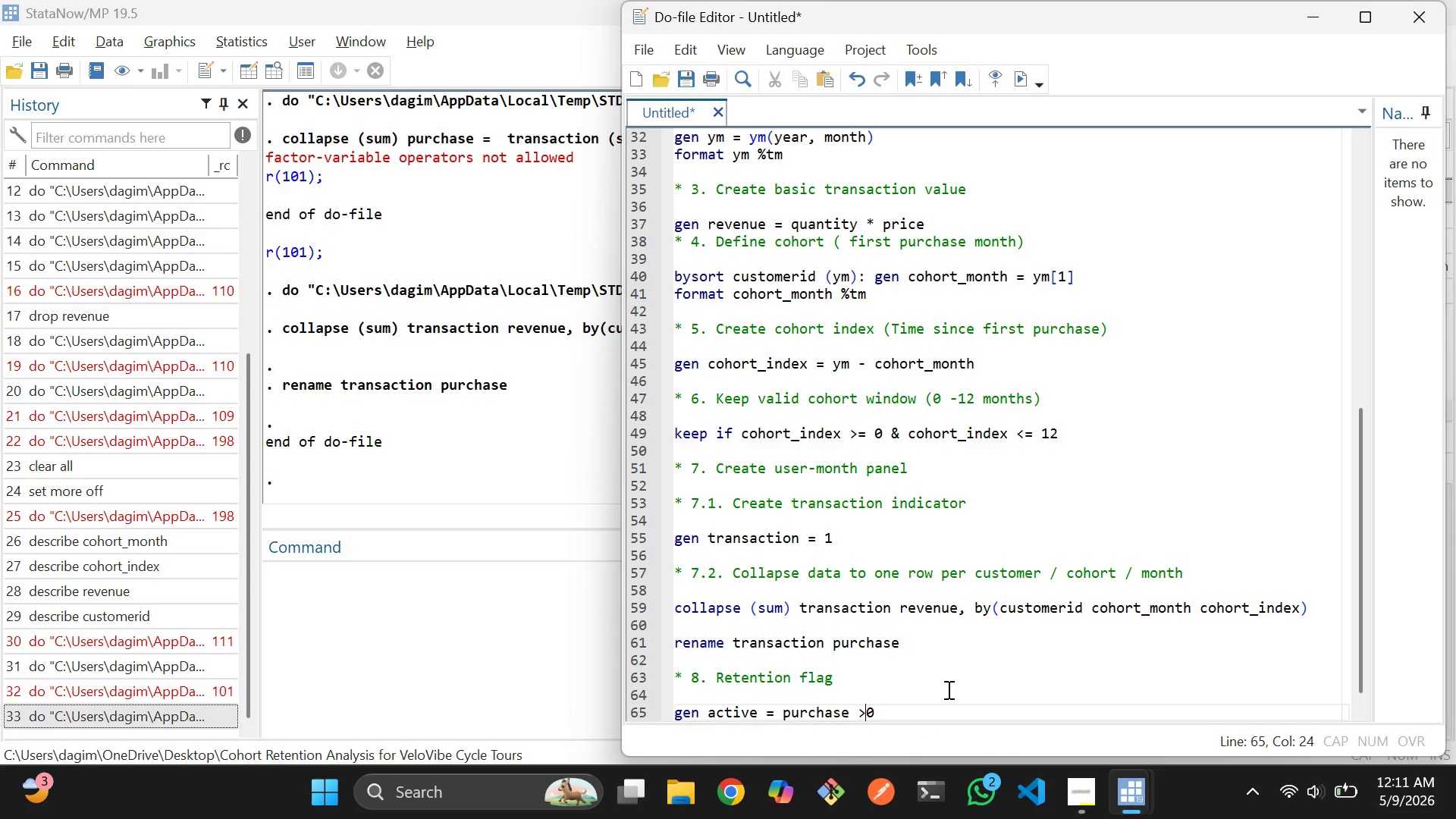 
key(Space)
 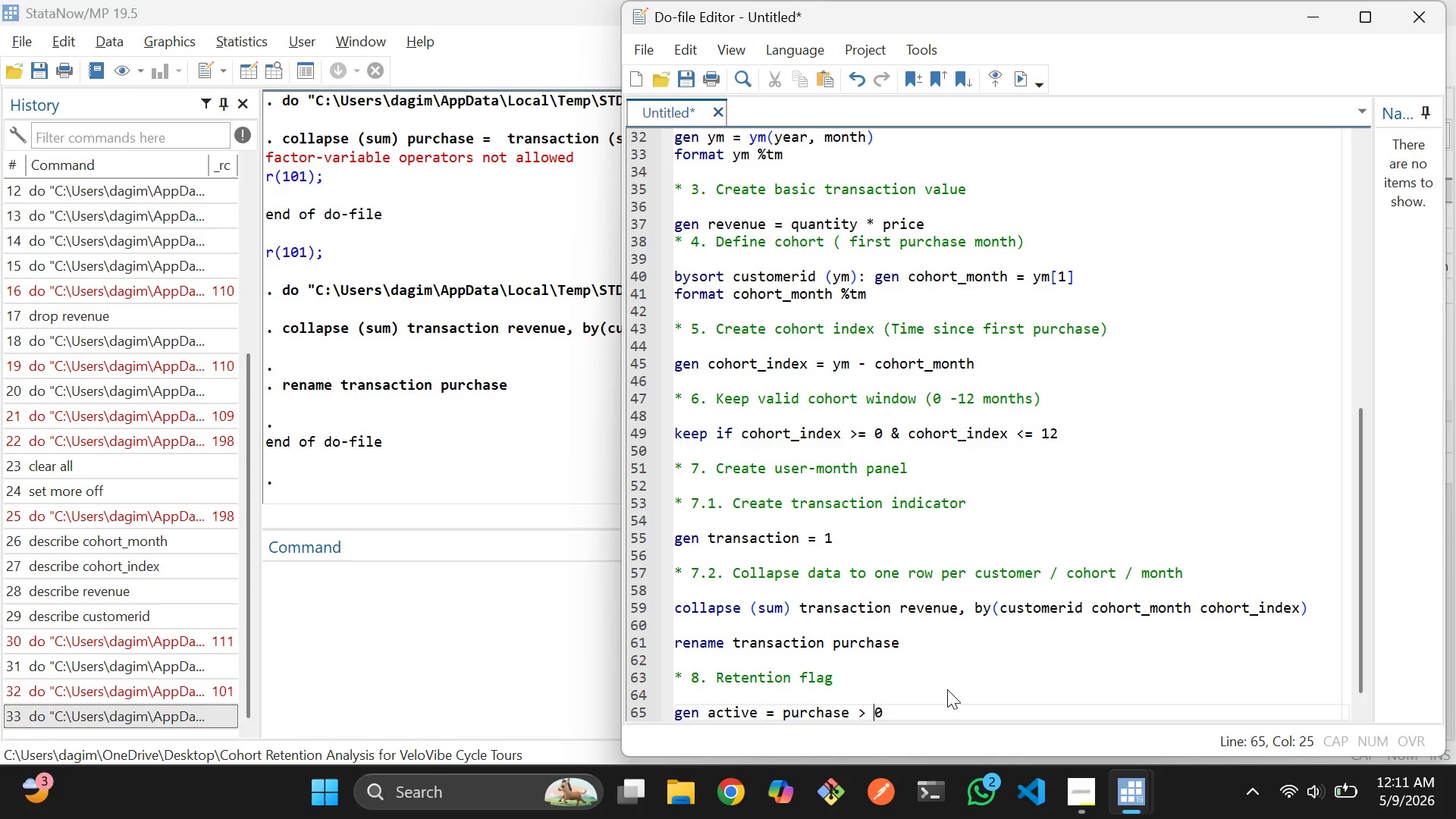 
key(ArrowRight)
 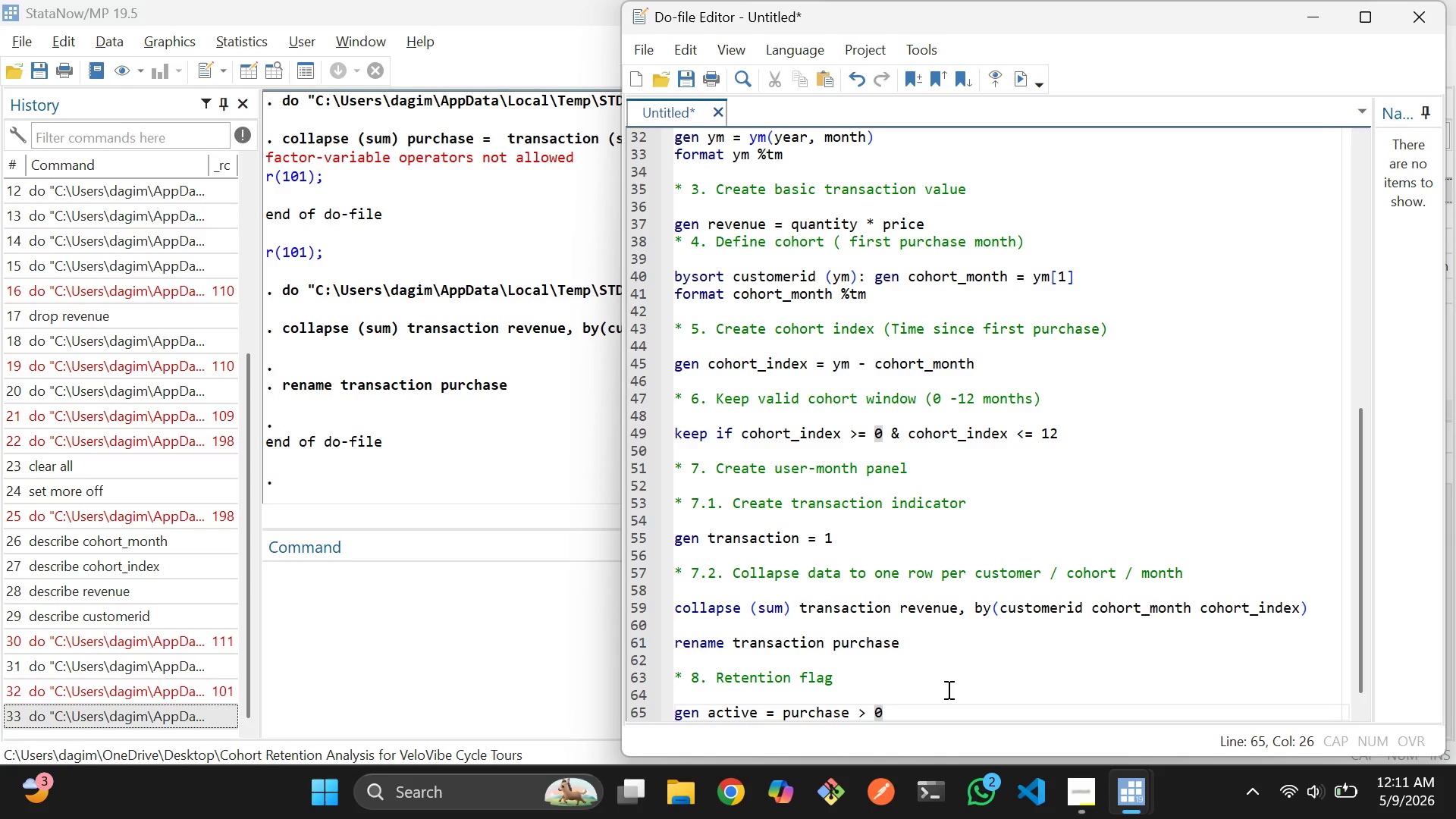 
key(Enter)
 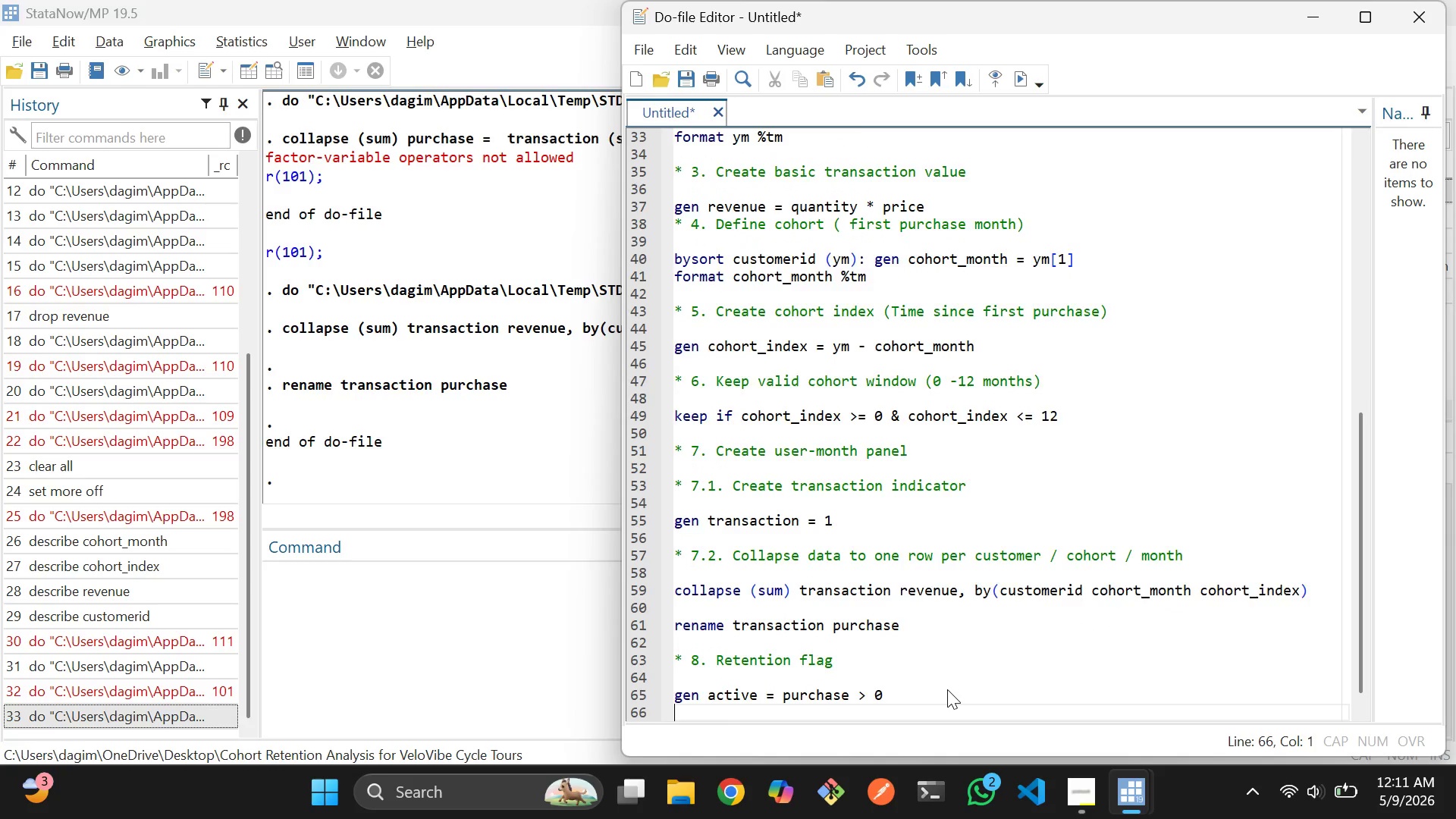 
key(Enter)
 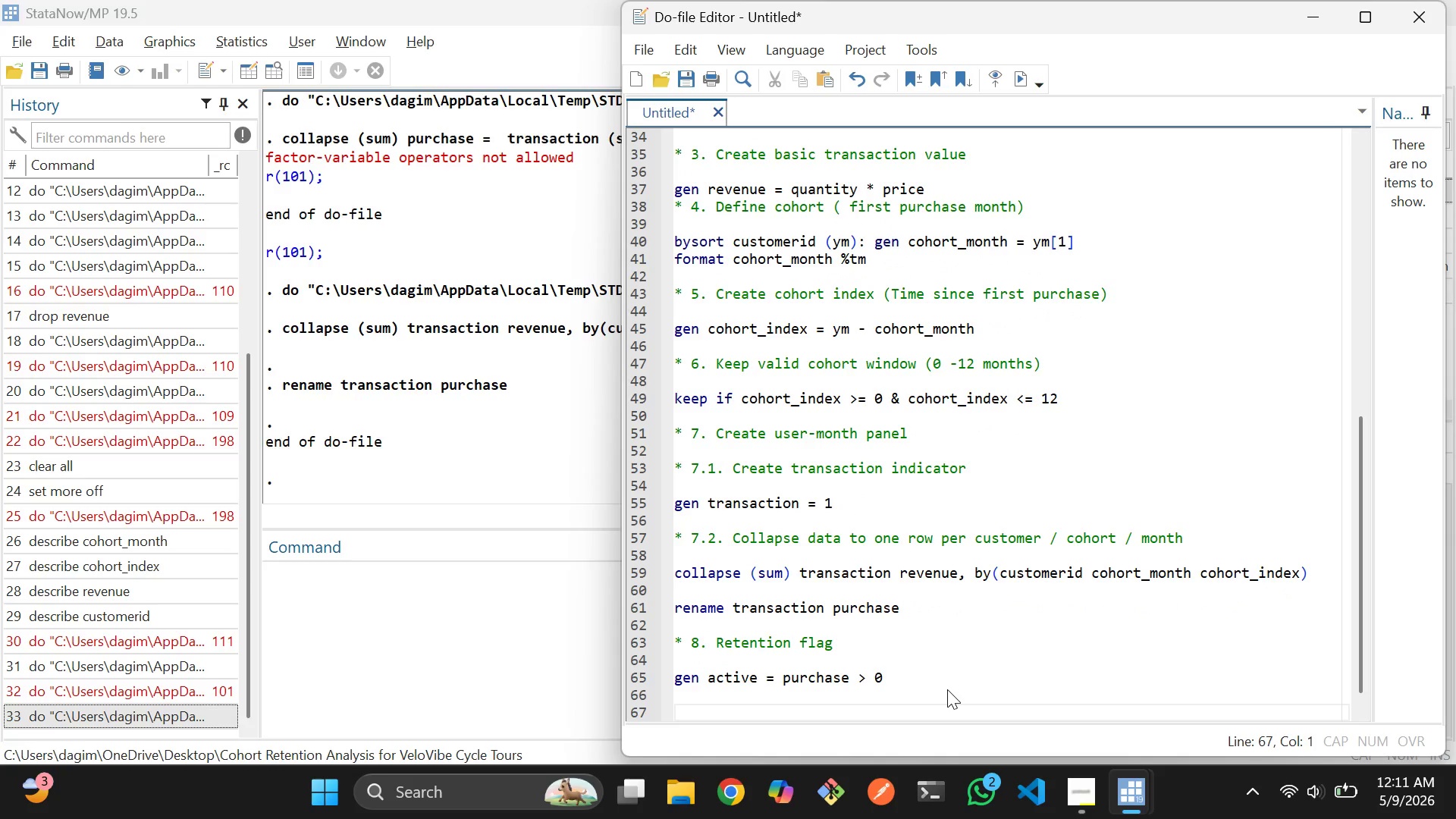 
type(* 9. cohort retenton tabel)
key(Backspace)
key(Backspace)
type(le)
 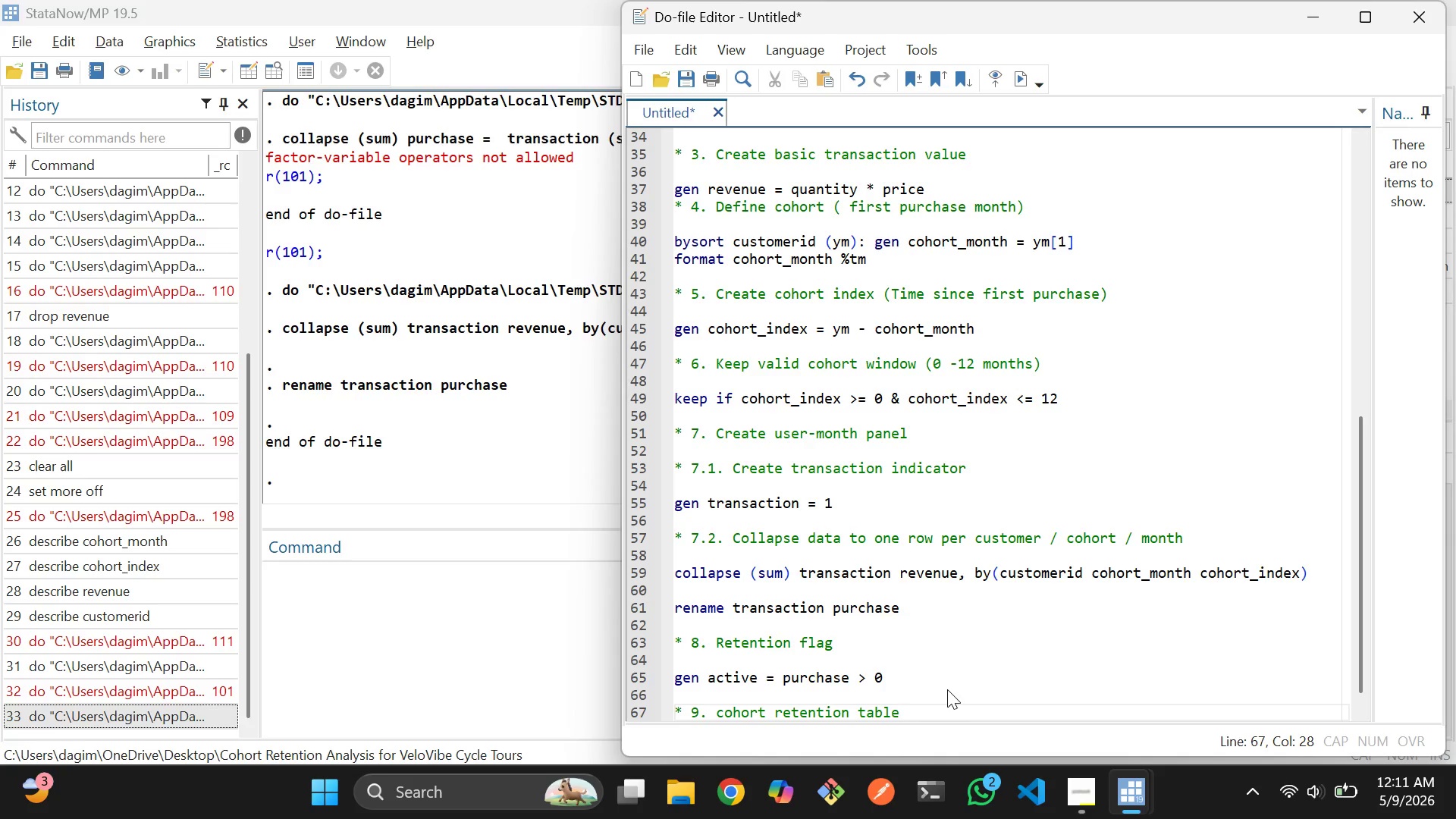 
hold_key(key=I, duration=0.31)
 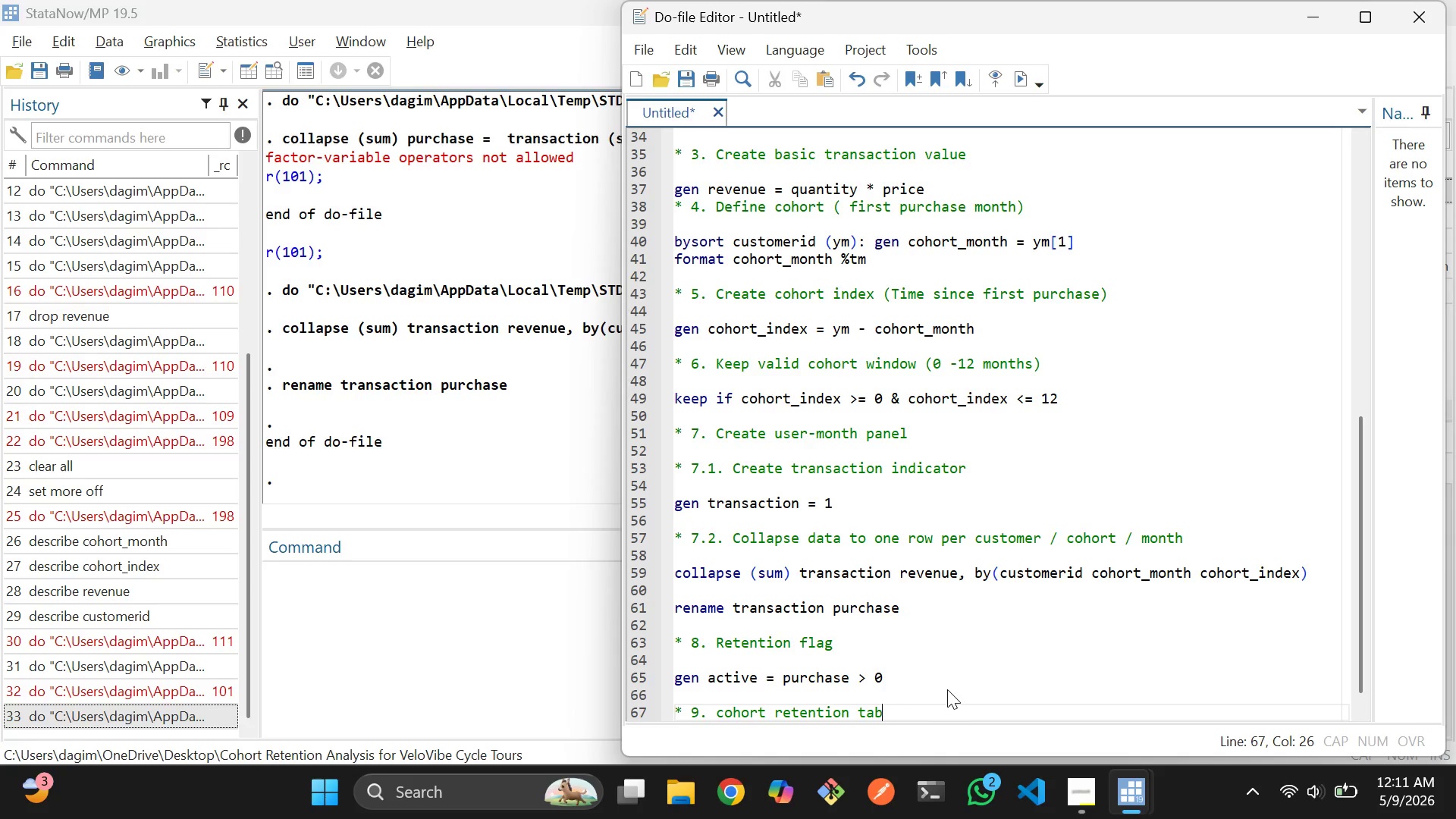 
key(Enter)
 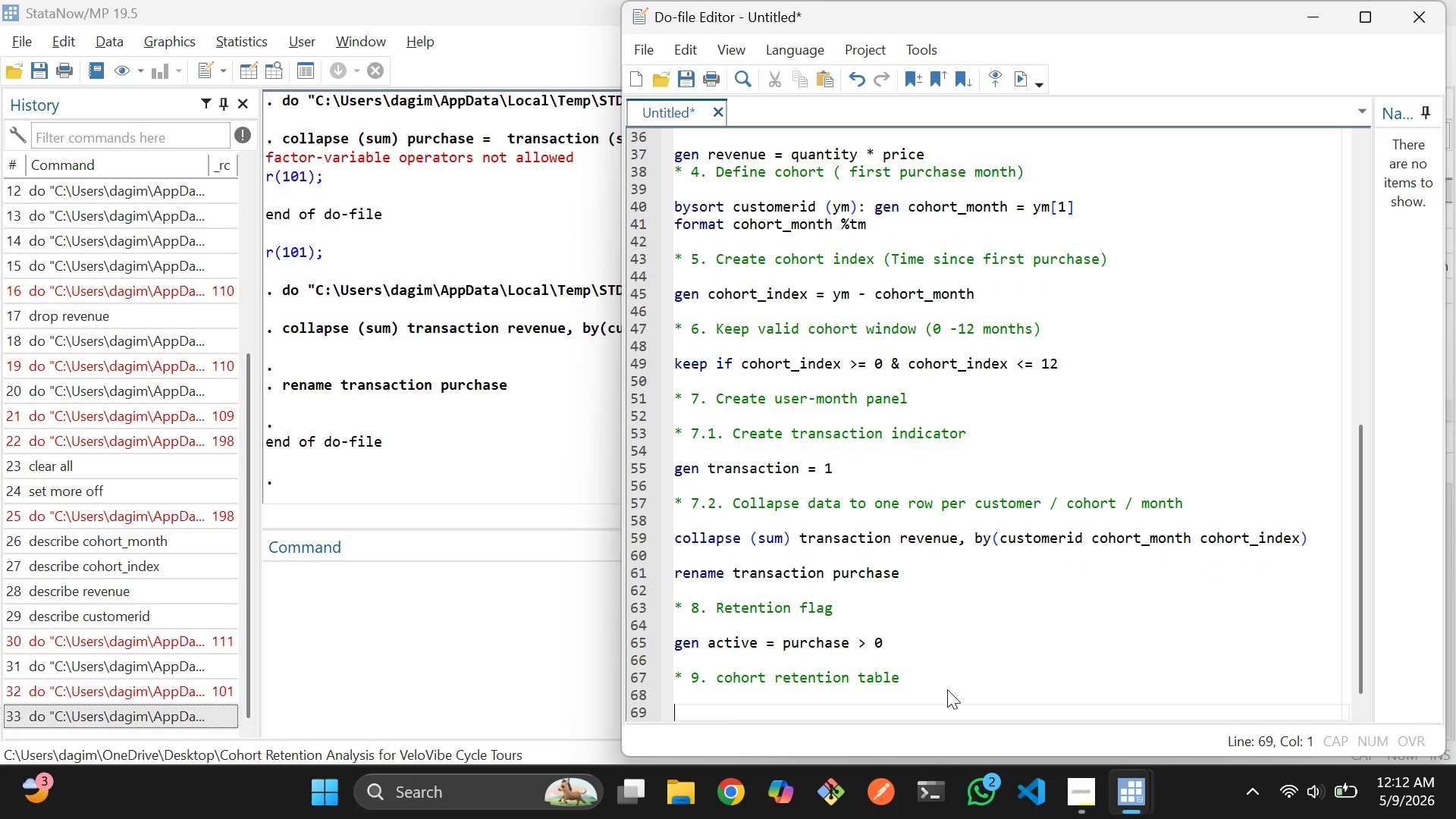 
key(Enter)
 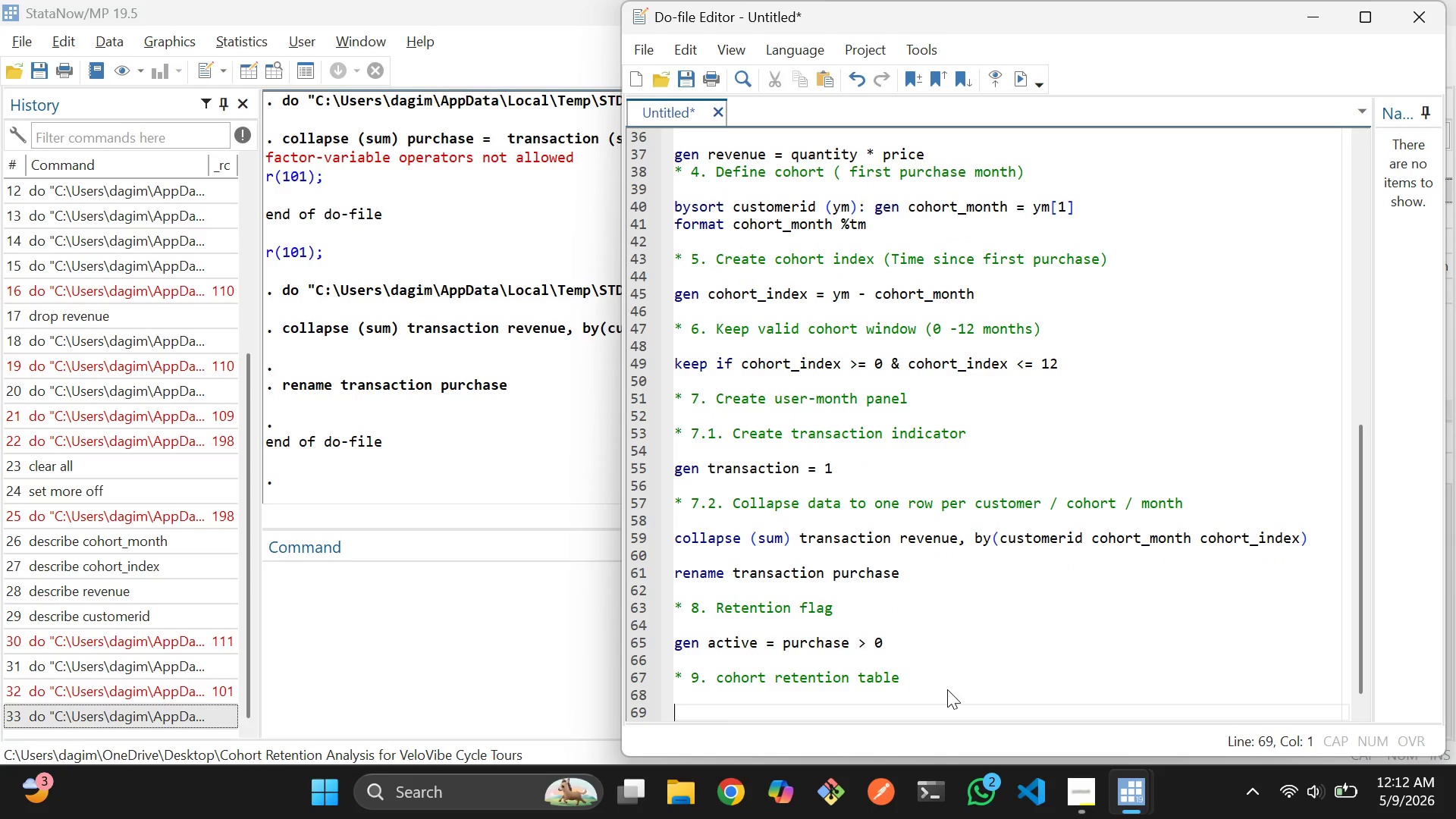 
type(pres)
 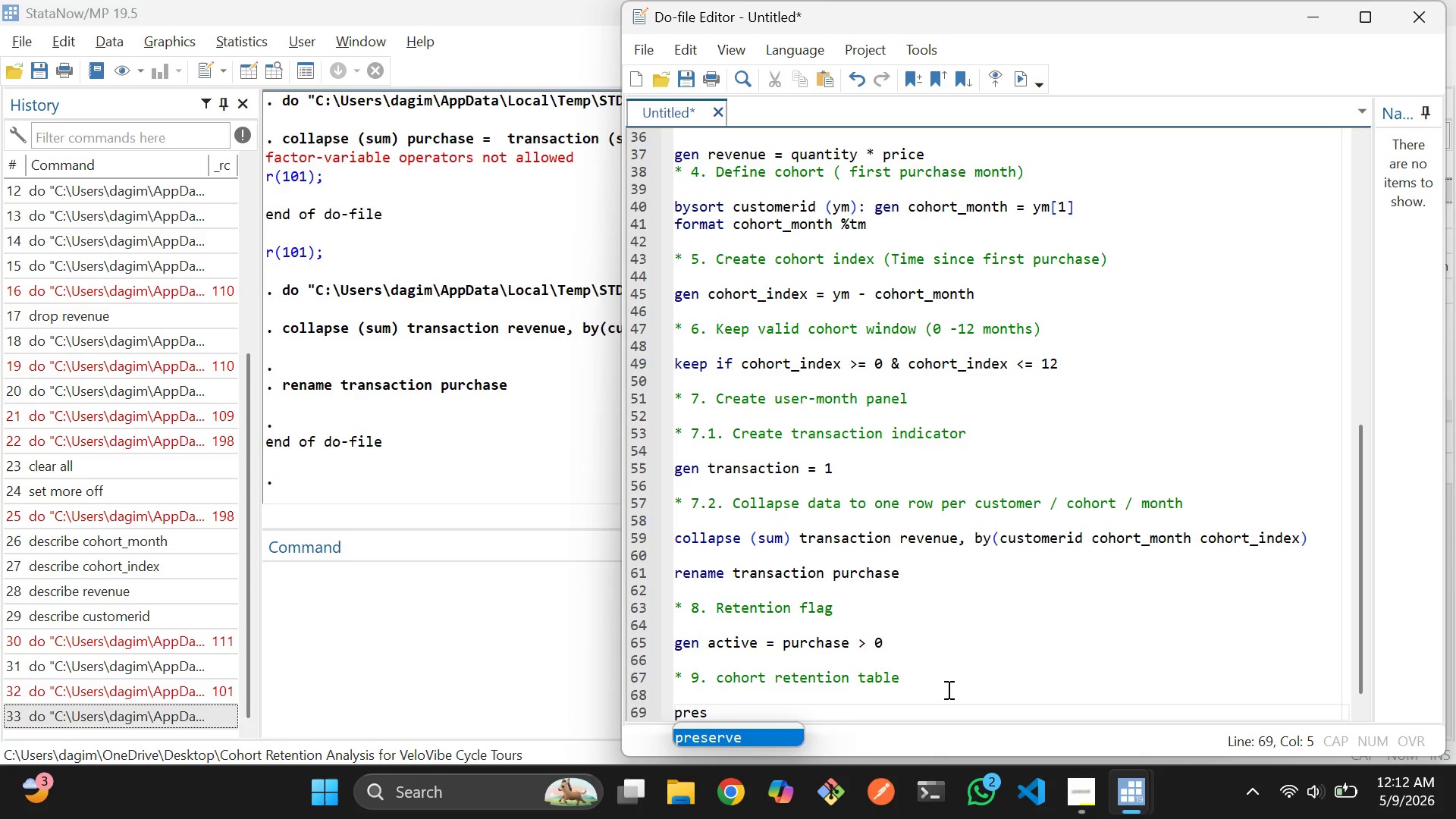 
key(Enter)
 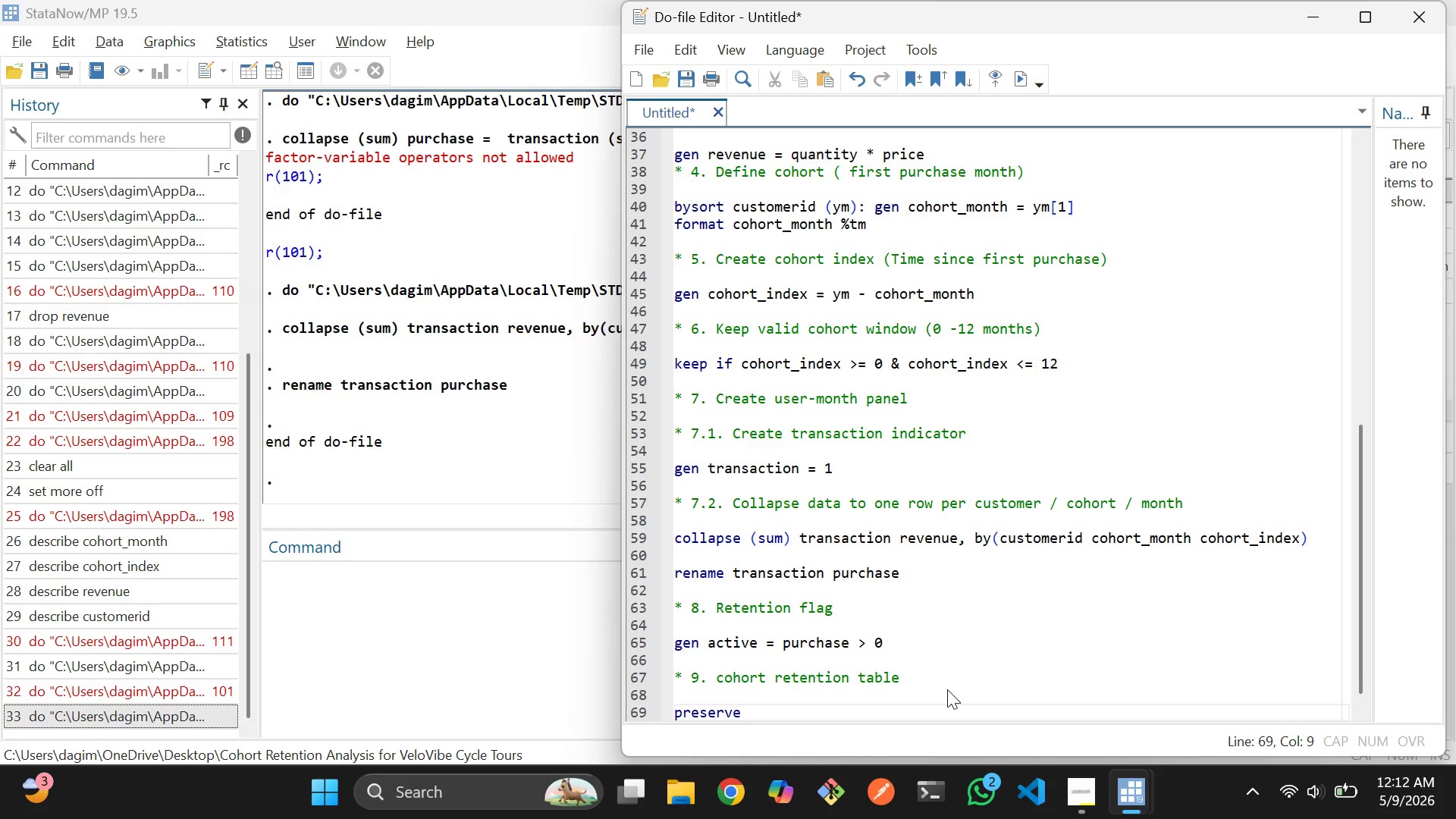 
key(Space)
 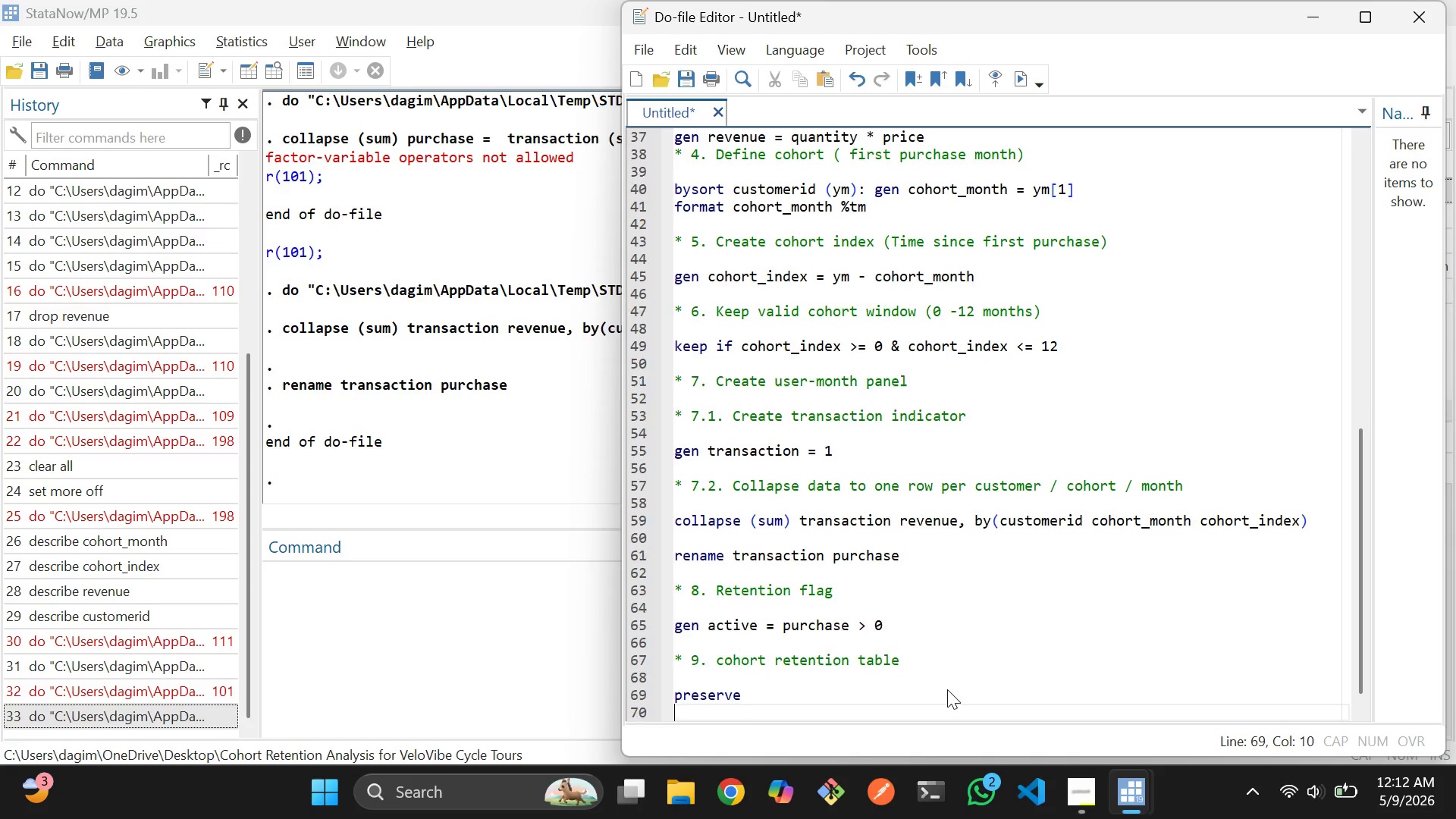 
key(Enter)
 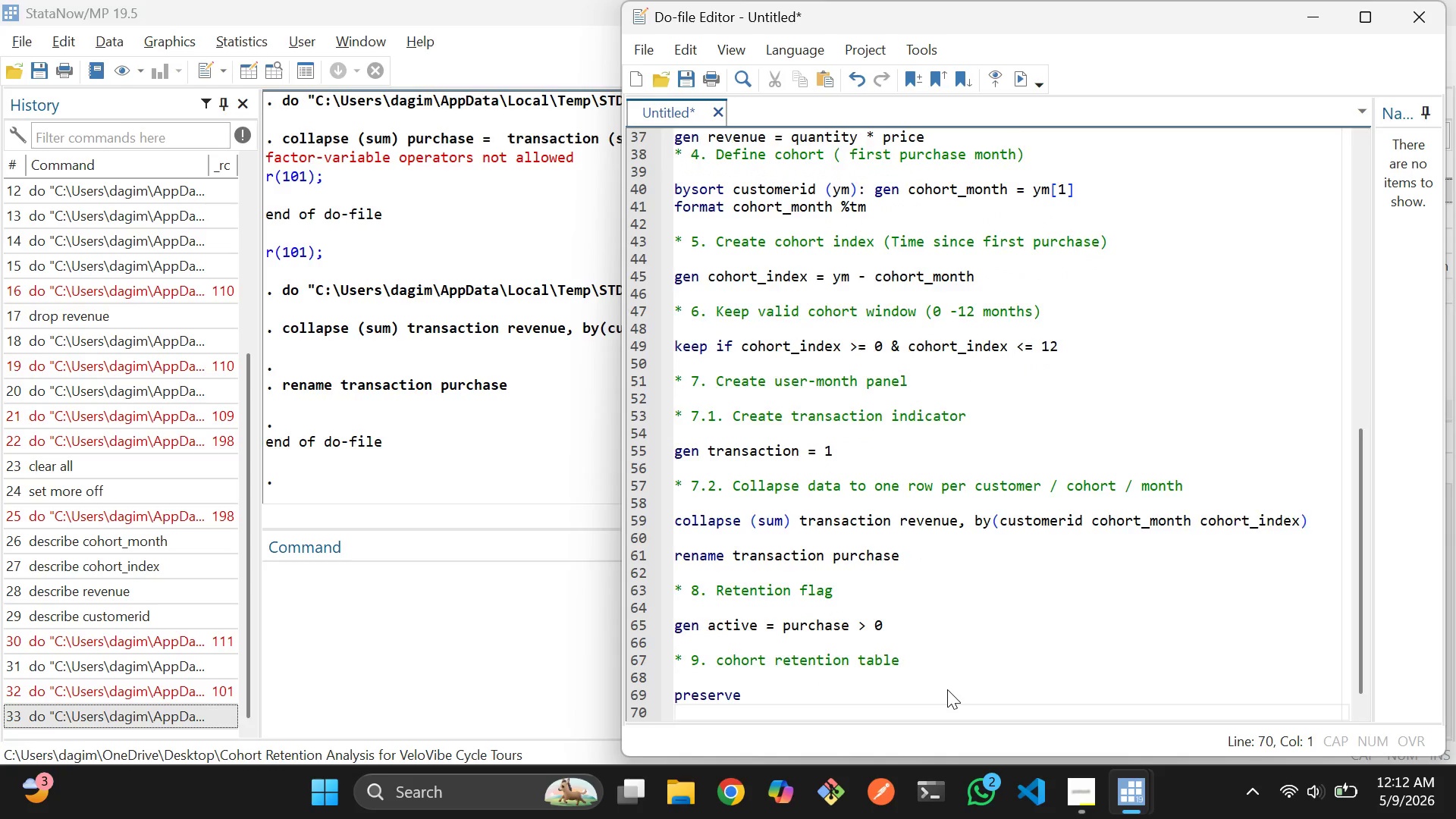 
key(Enter)
 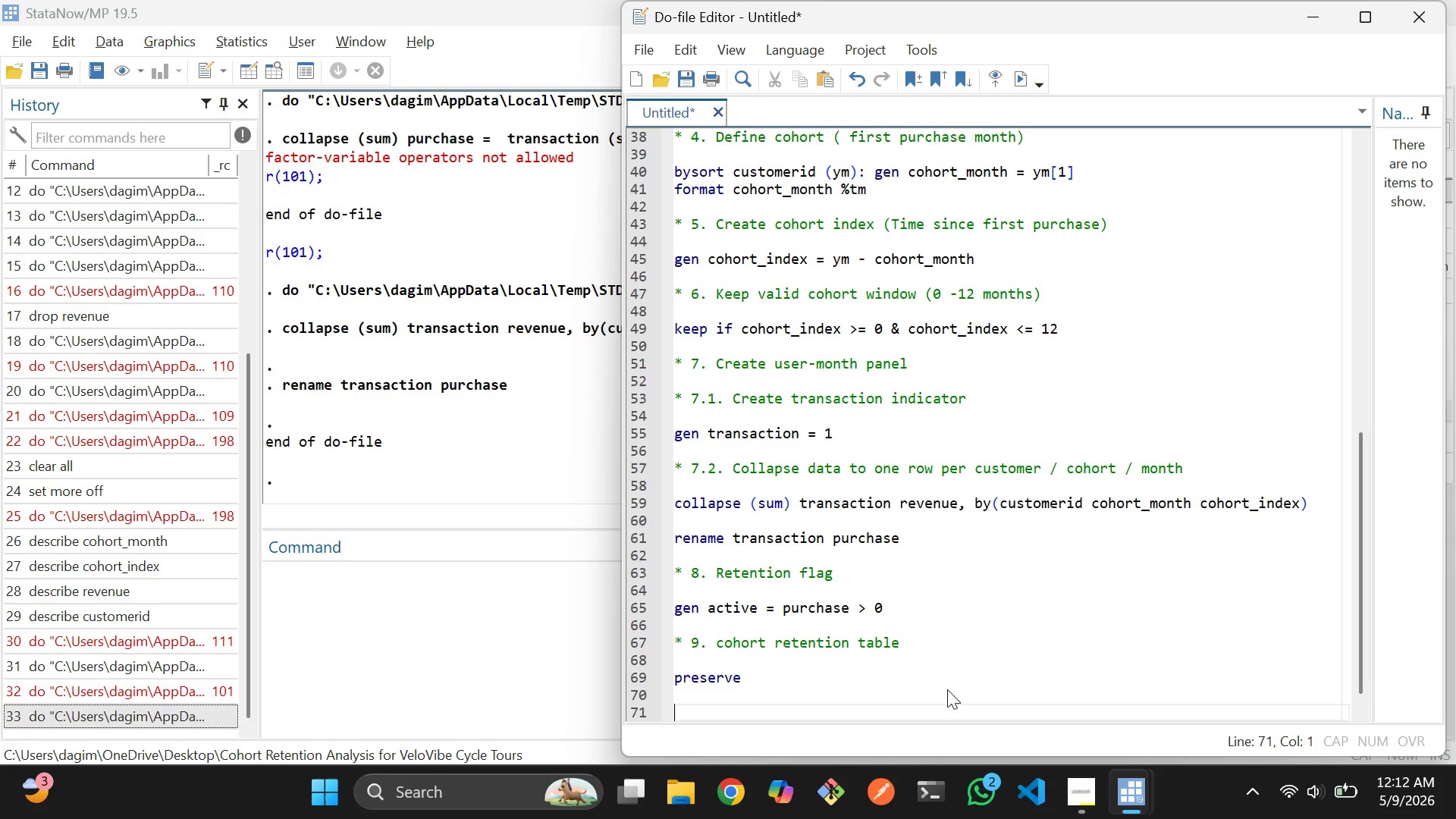 
type(colla)
key(Tab)
type( (sum)
 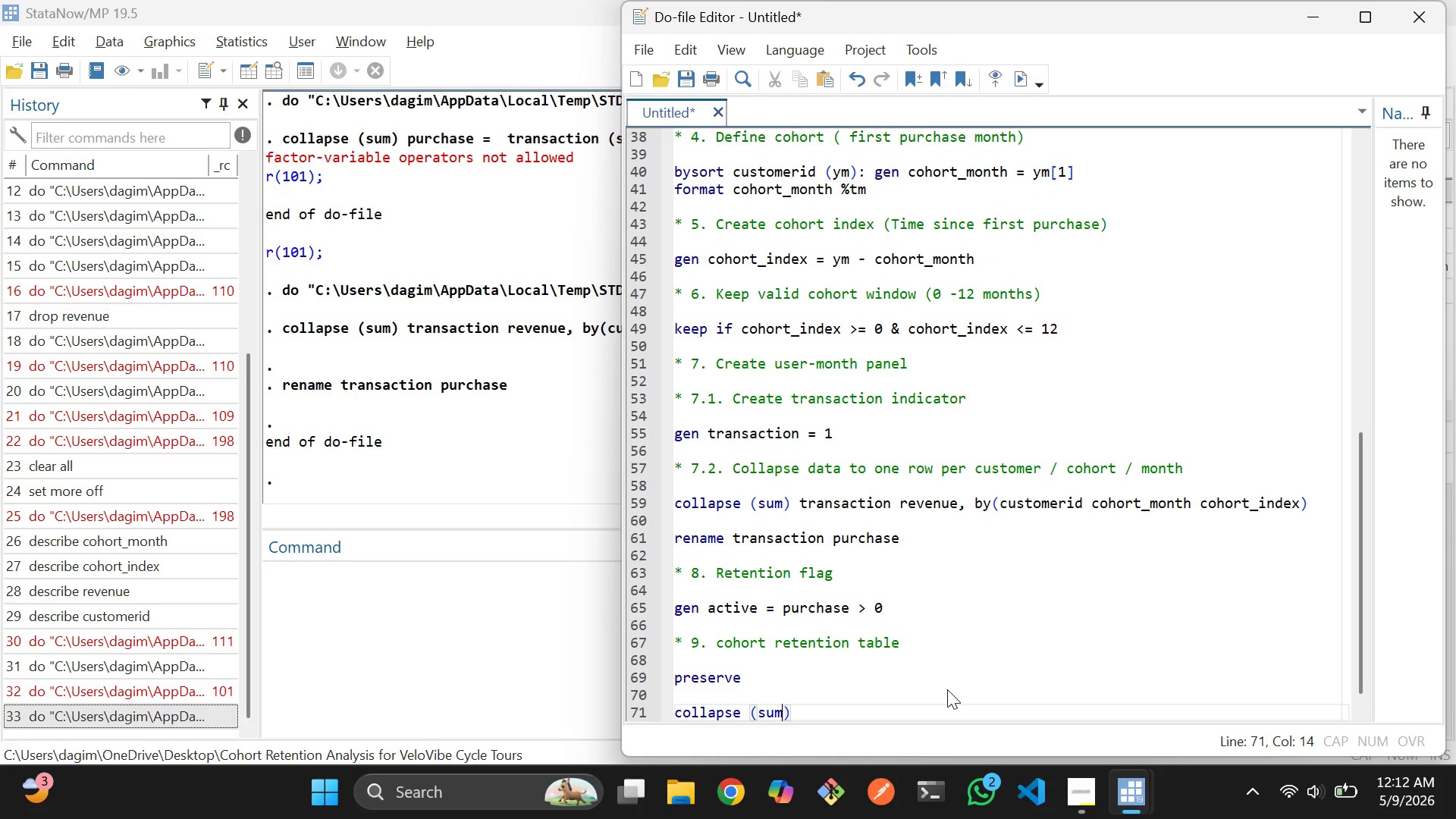 
key(ArrowRight)
 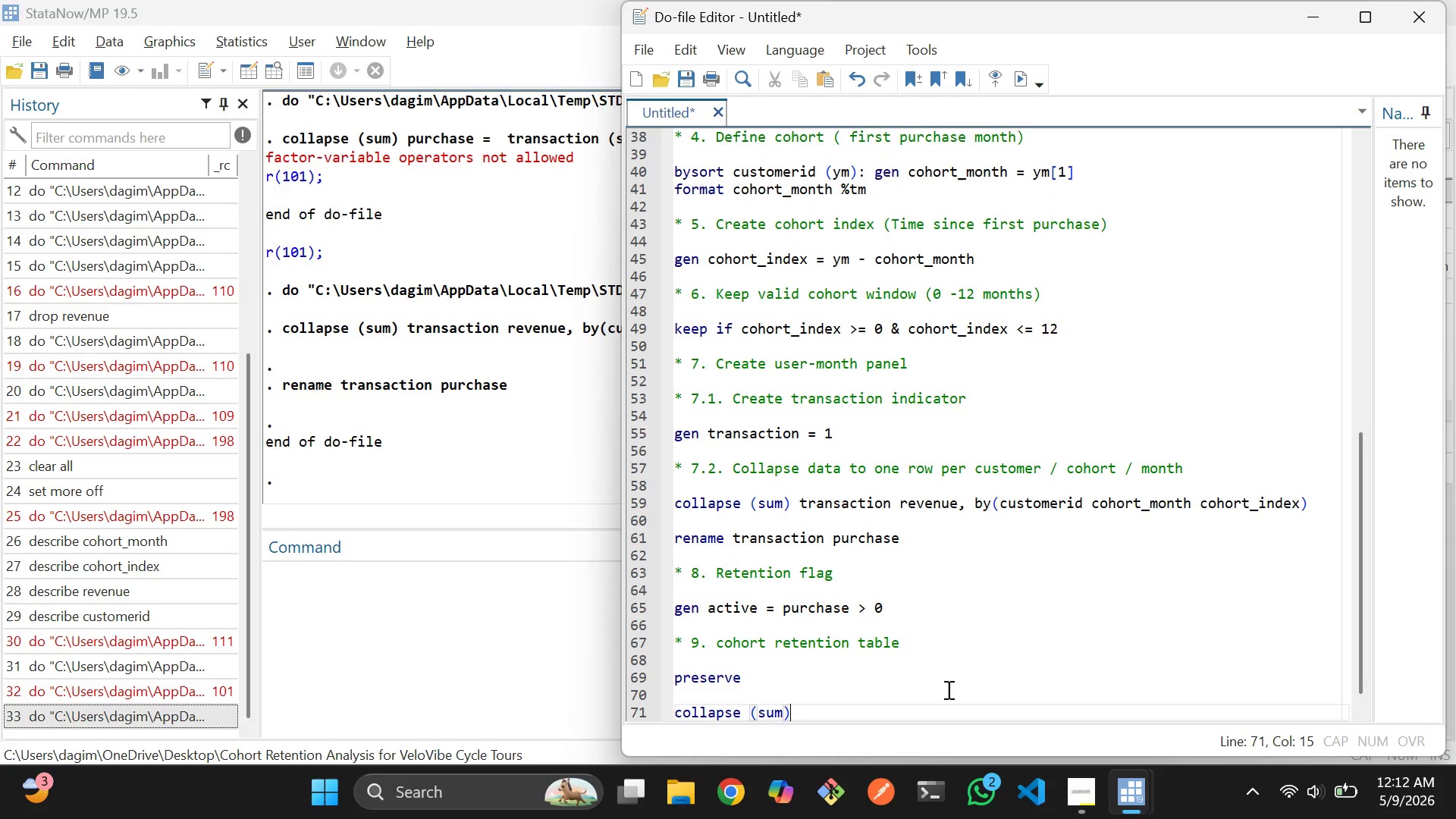 
type( active )
key(Backspace)
type(, by )
key(Backspace)
type((co)
 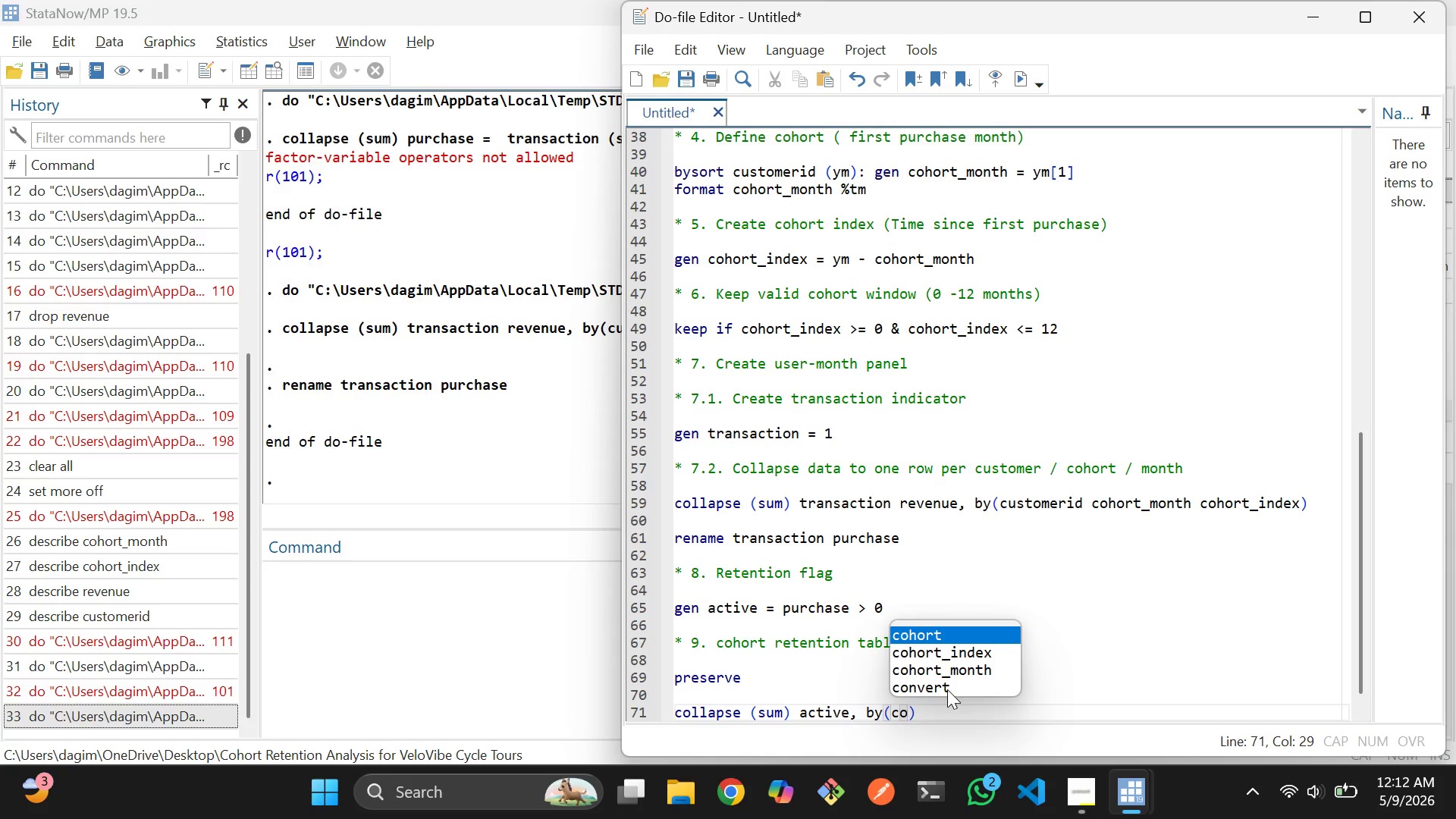 
key(ArrowDown)
 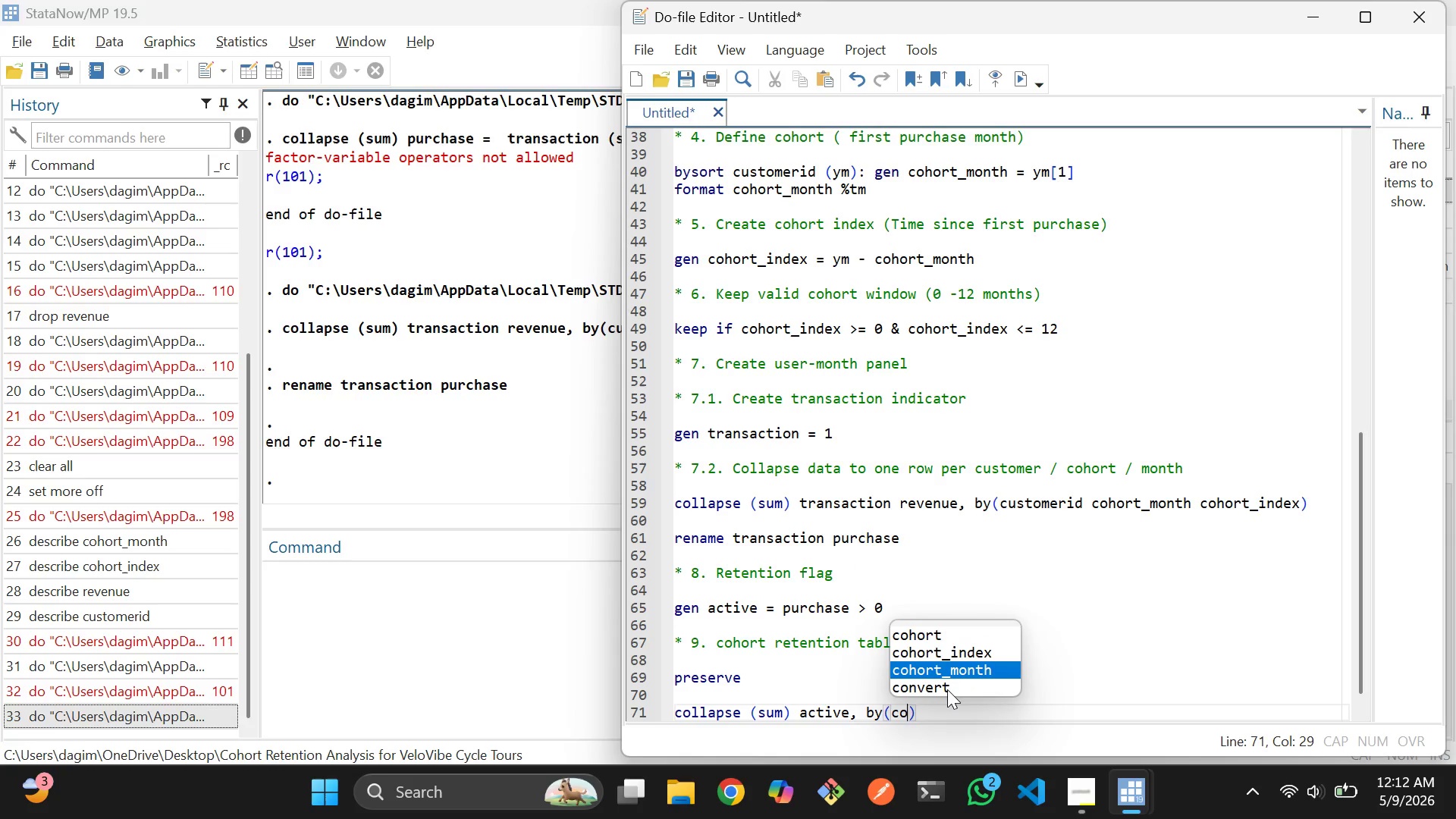 
key(ArrowDown)
 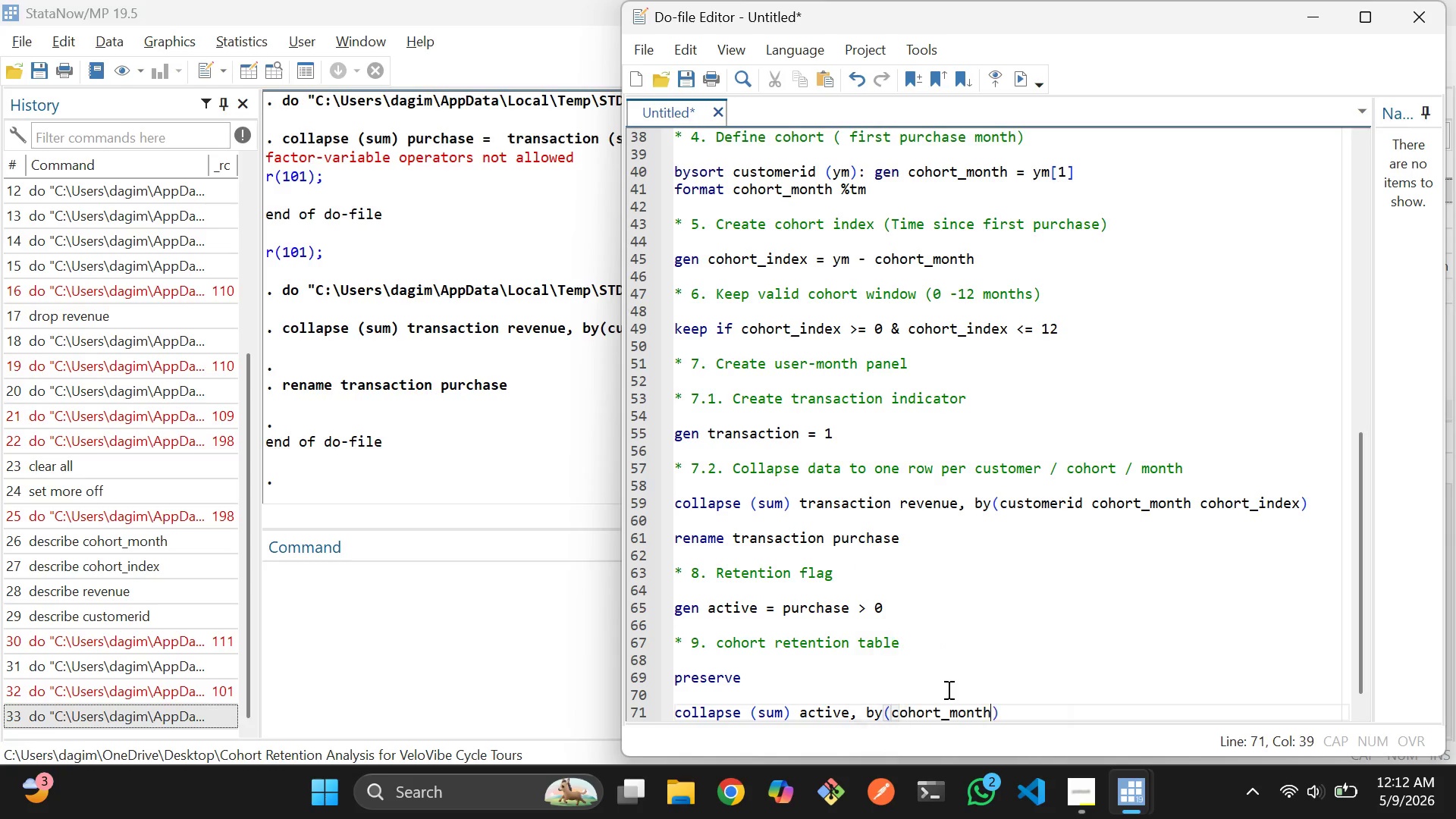 
key(Enter)
 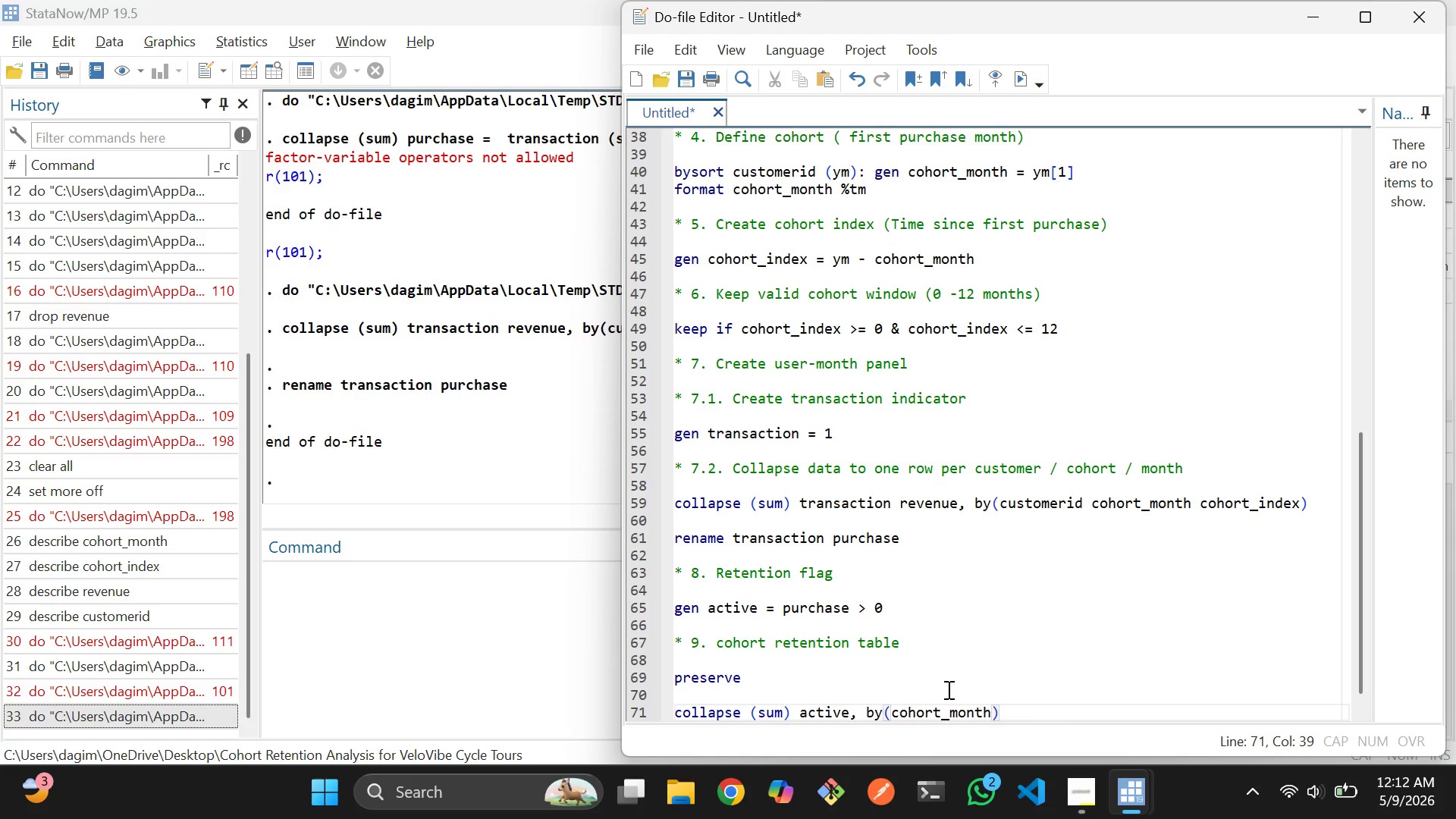 
type( co)
 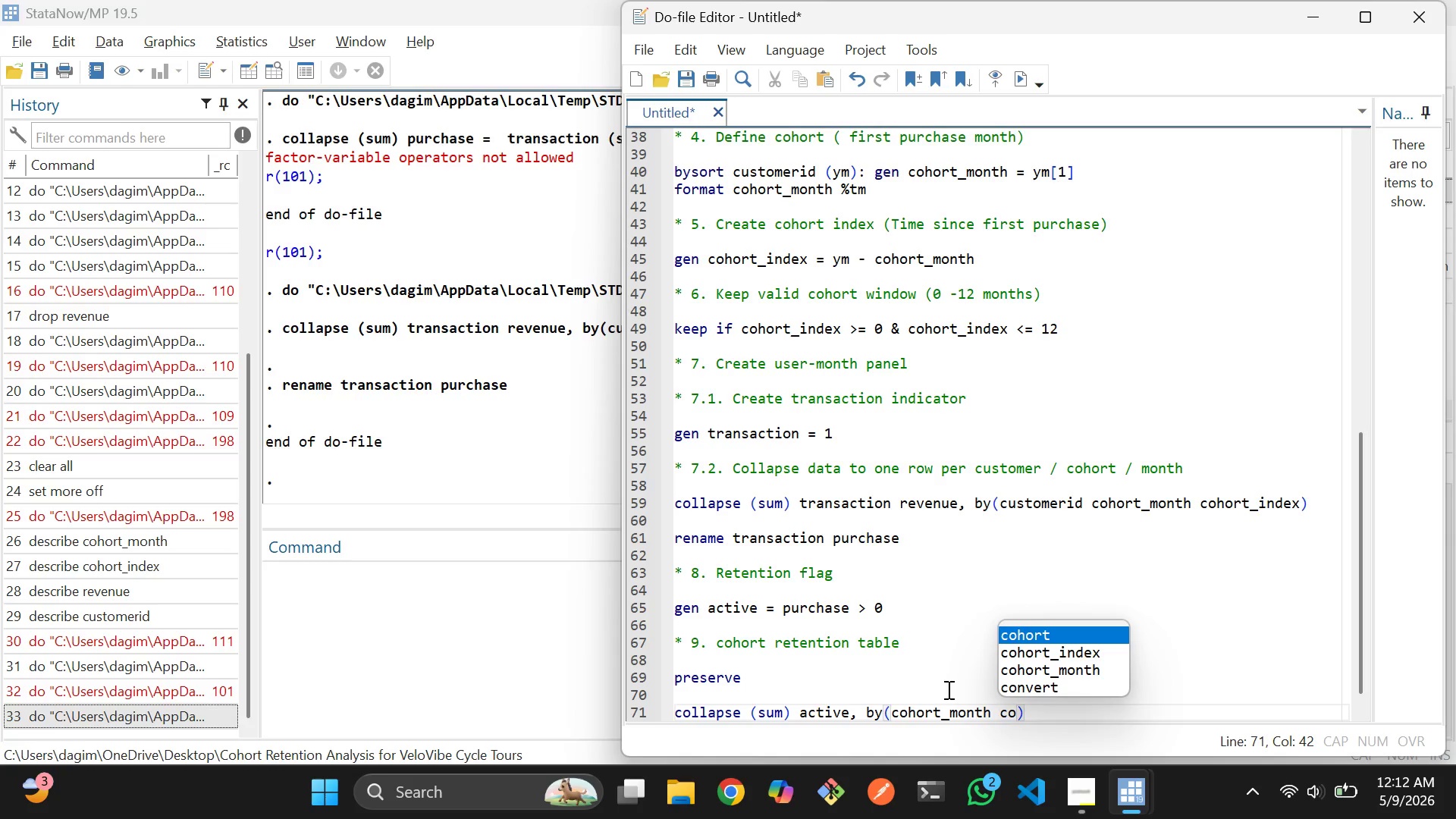 
key(ArrowDown)
 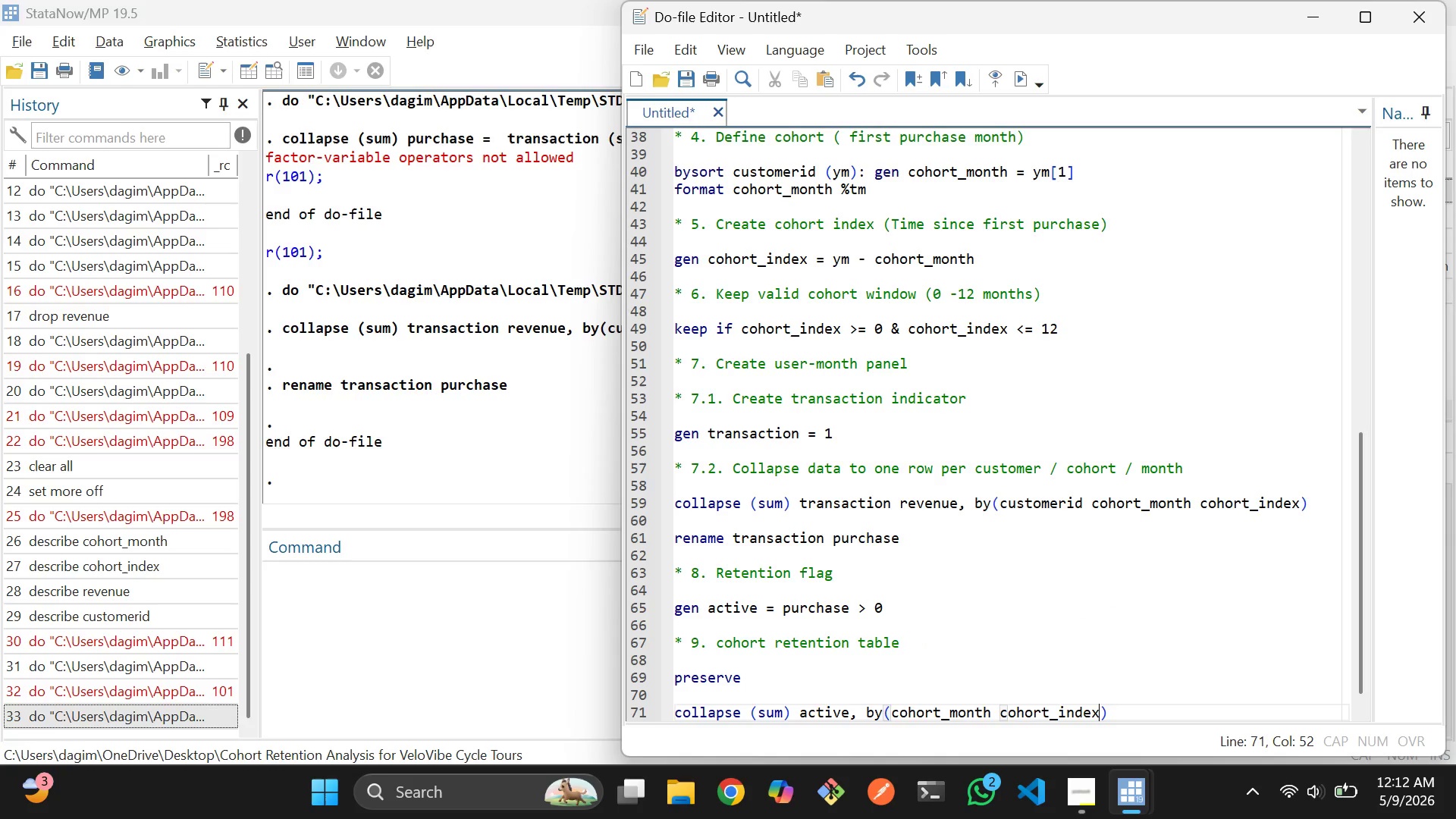 
key(Enter)
 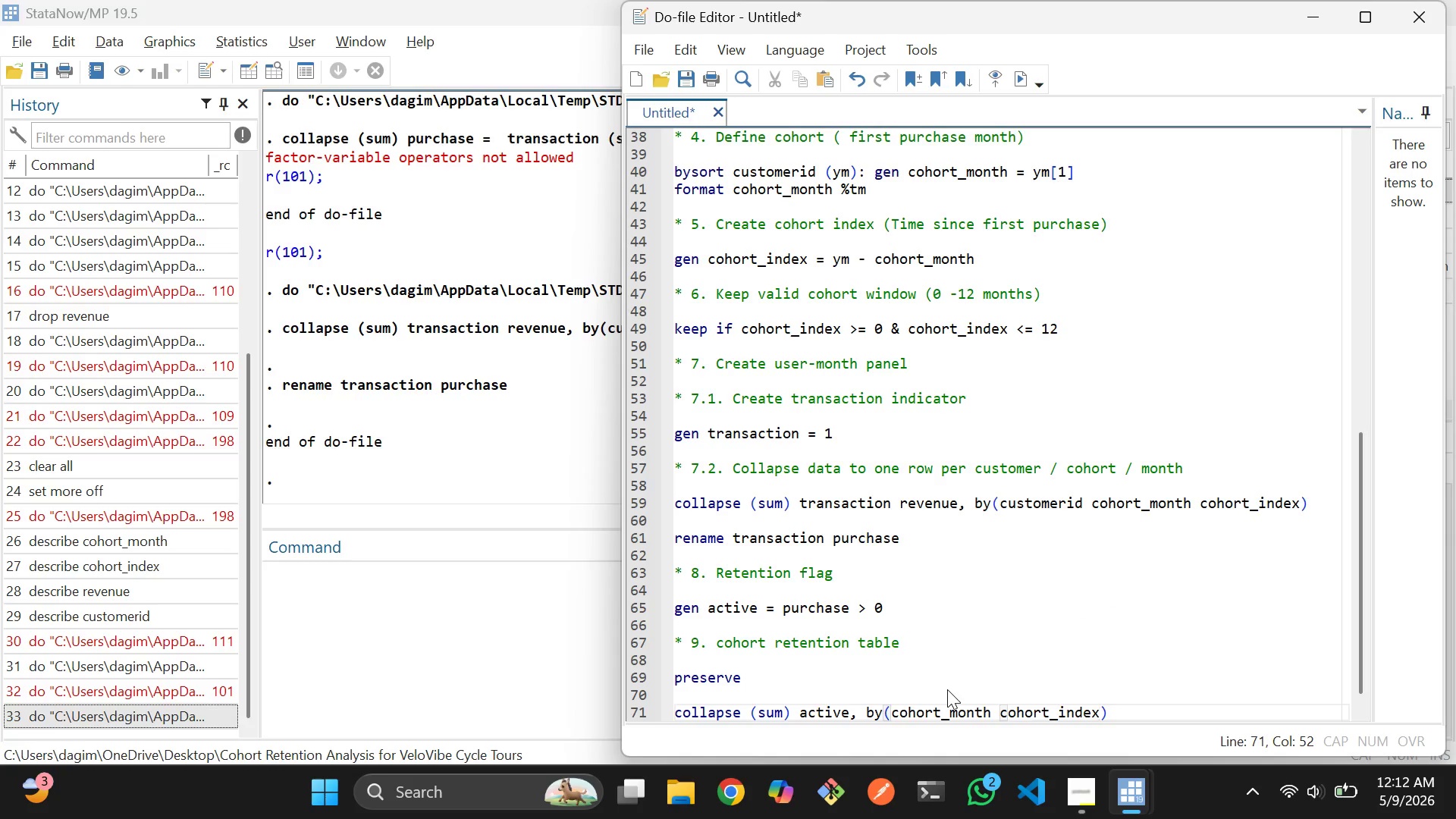 
key(ArrowRight)
 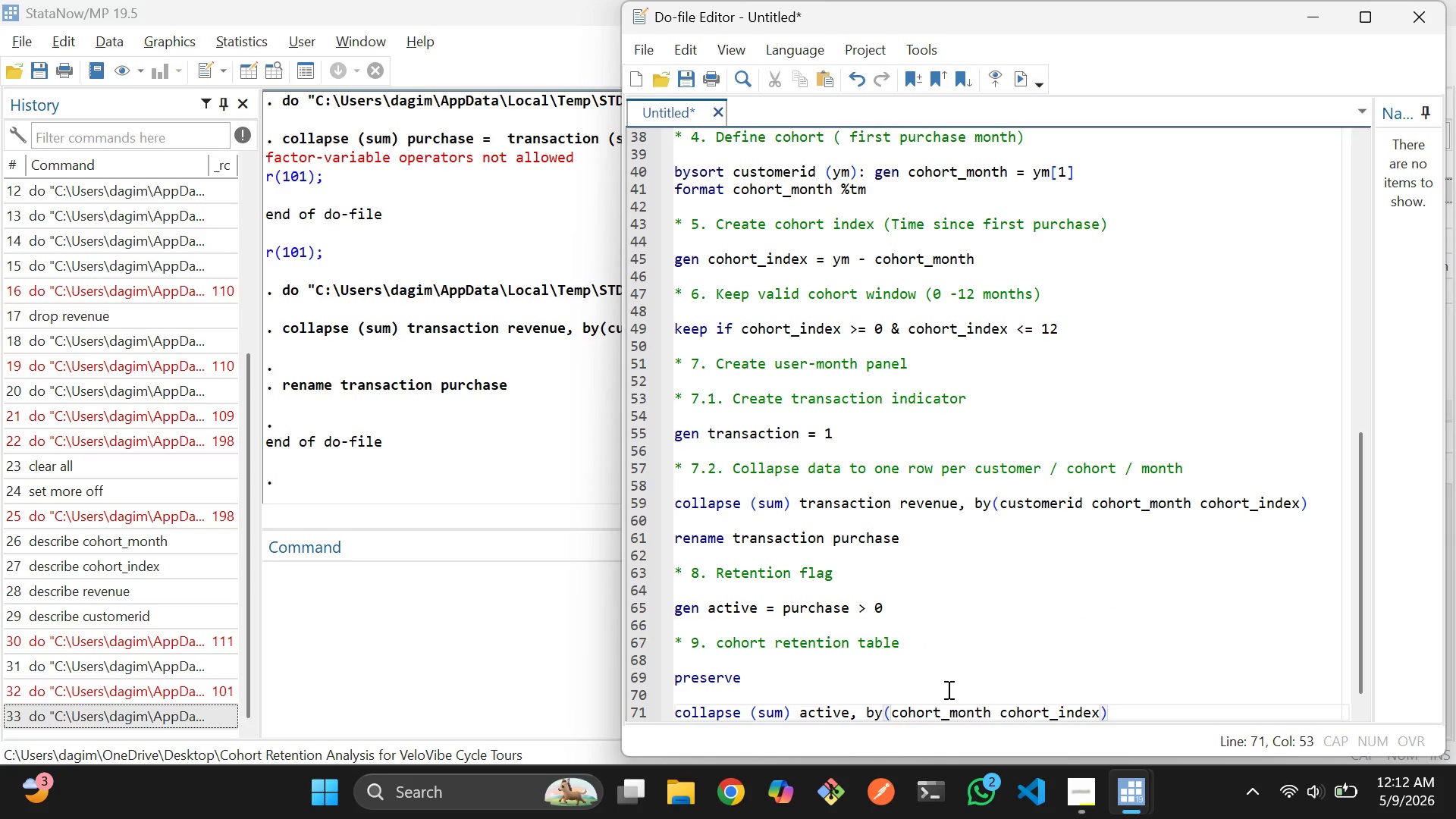 
key(Enter)
 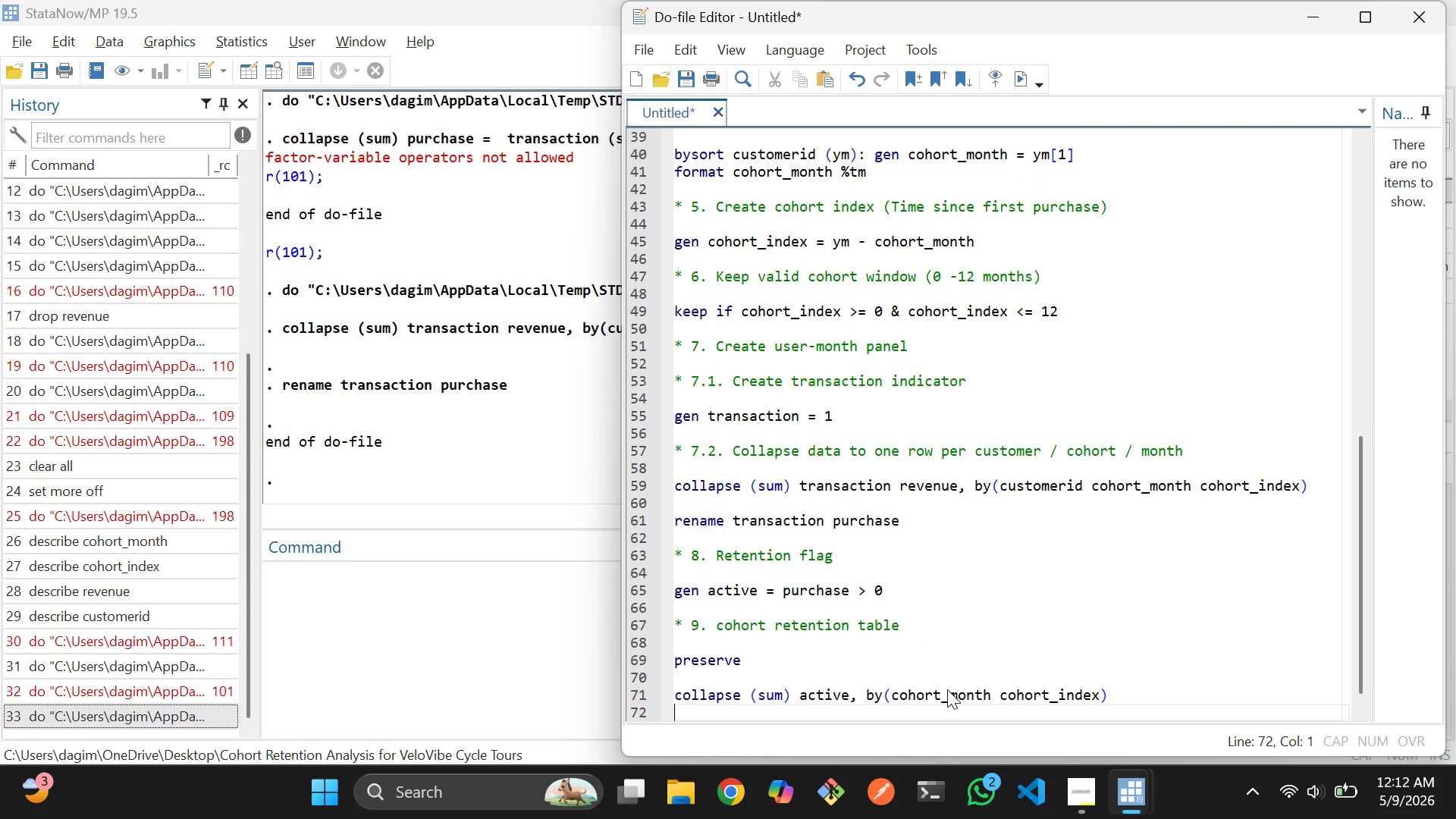 
key(Enter)
 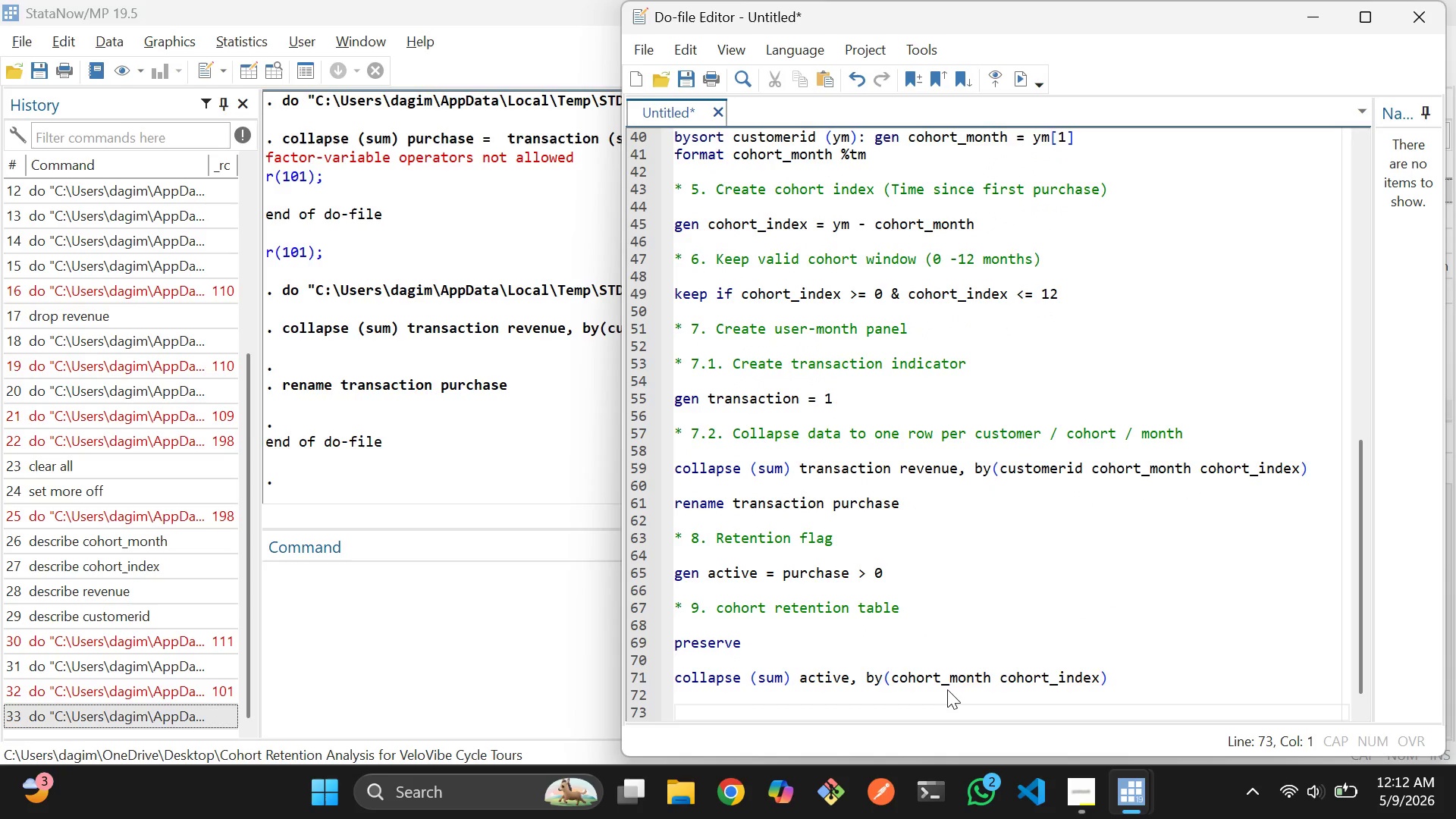 
type(* T)
key(Backspace)
type(9.1. Totla )
key(Backspace)
key(Backspace)
key(Backspace)
type(al users )
 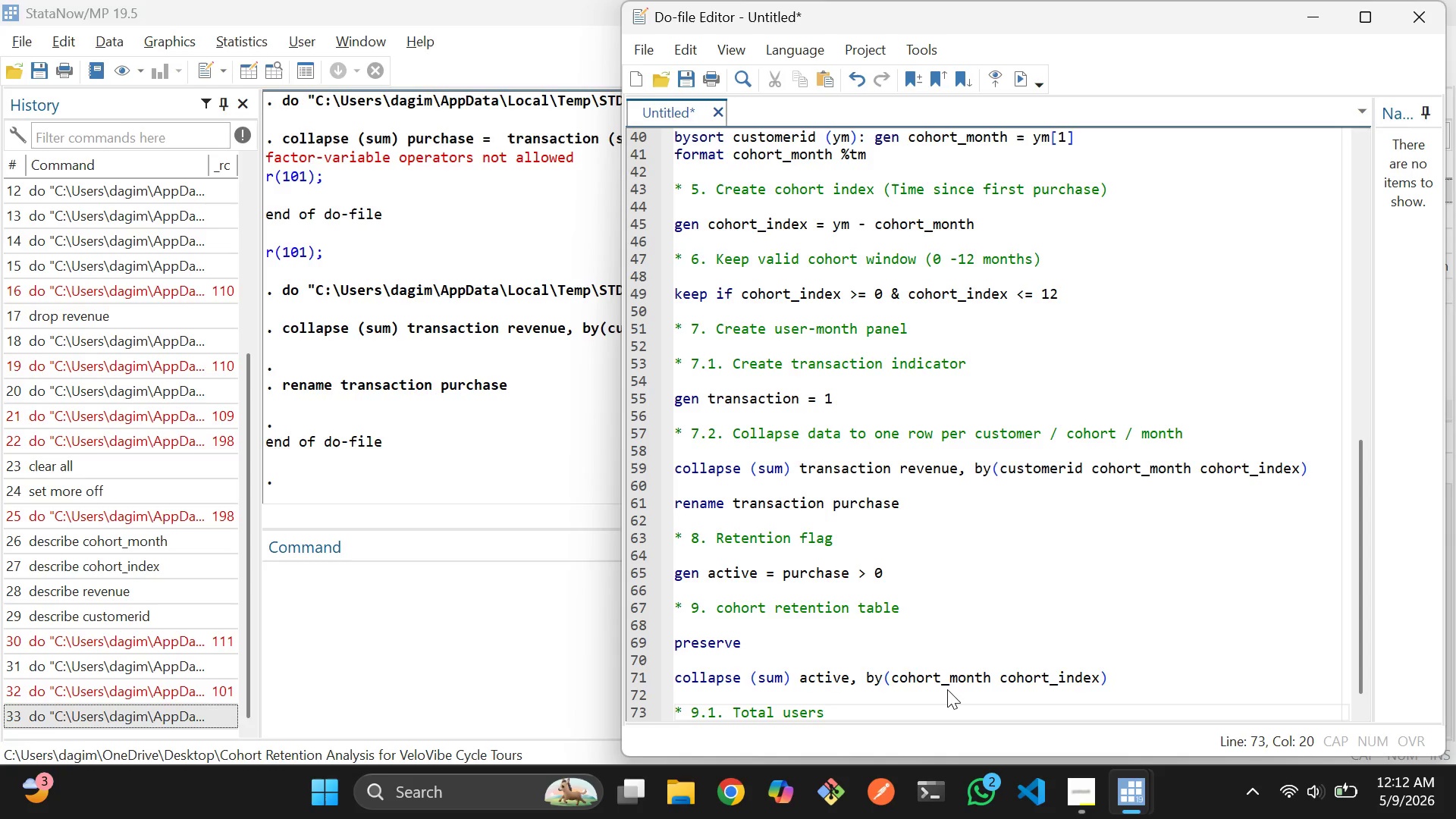 
type(in each cohort)
 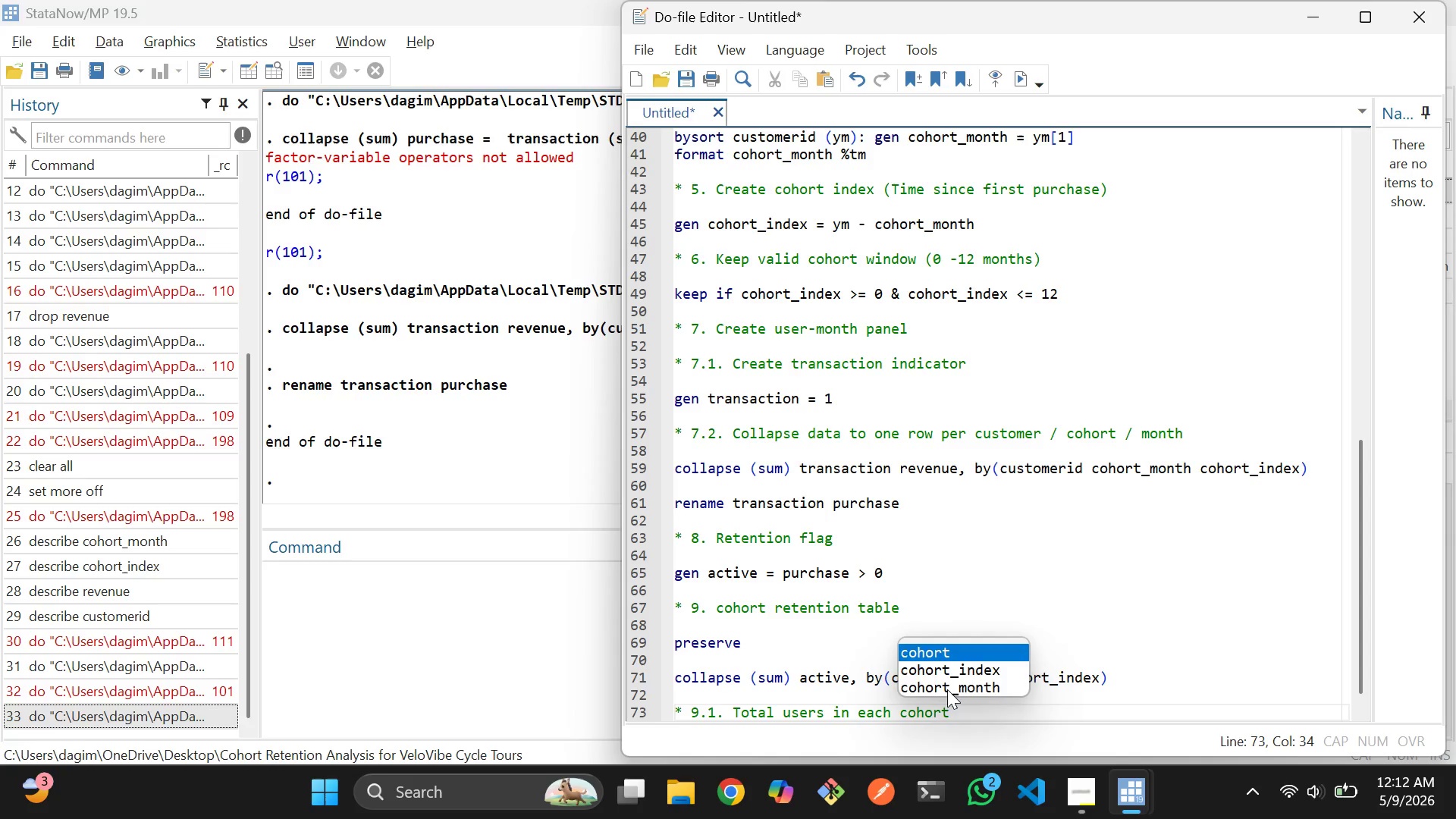 
key(Enter)
 